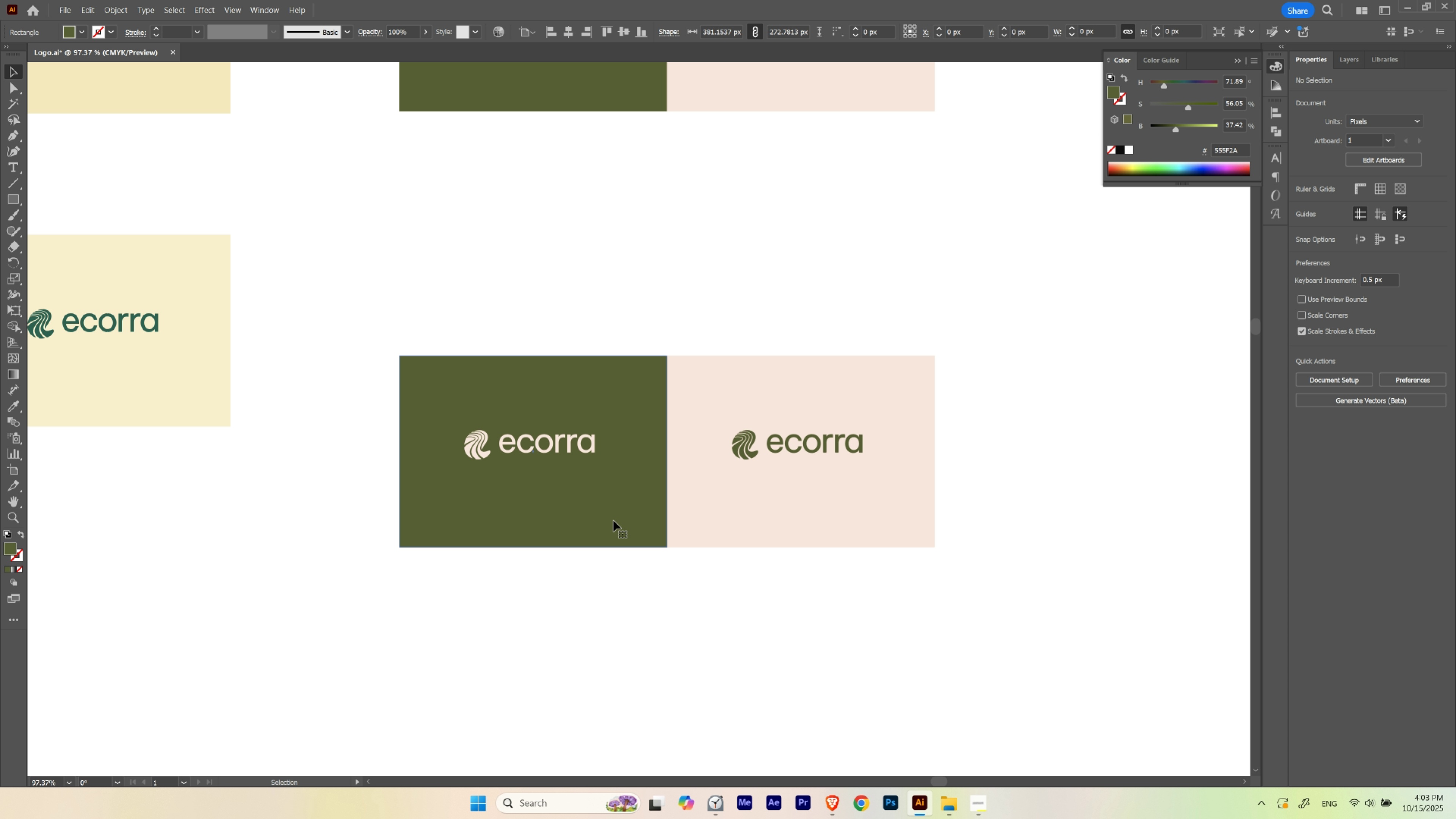 
left_click_drag(start_coordinate=[690, 656], to_coordinate=[689, 589])
 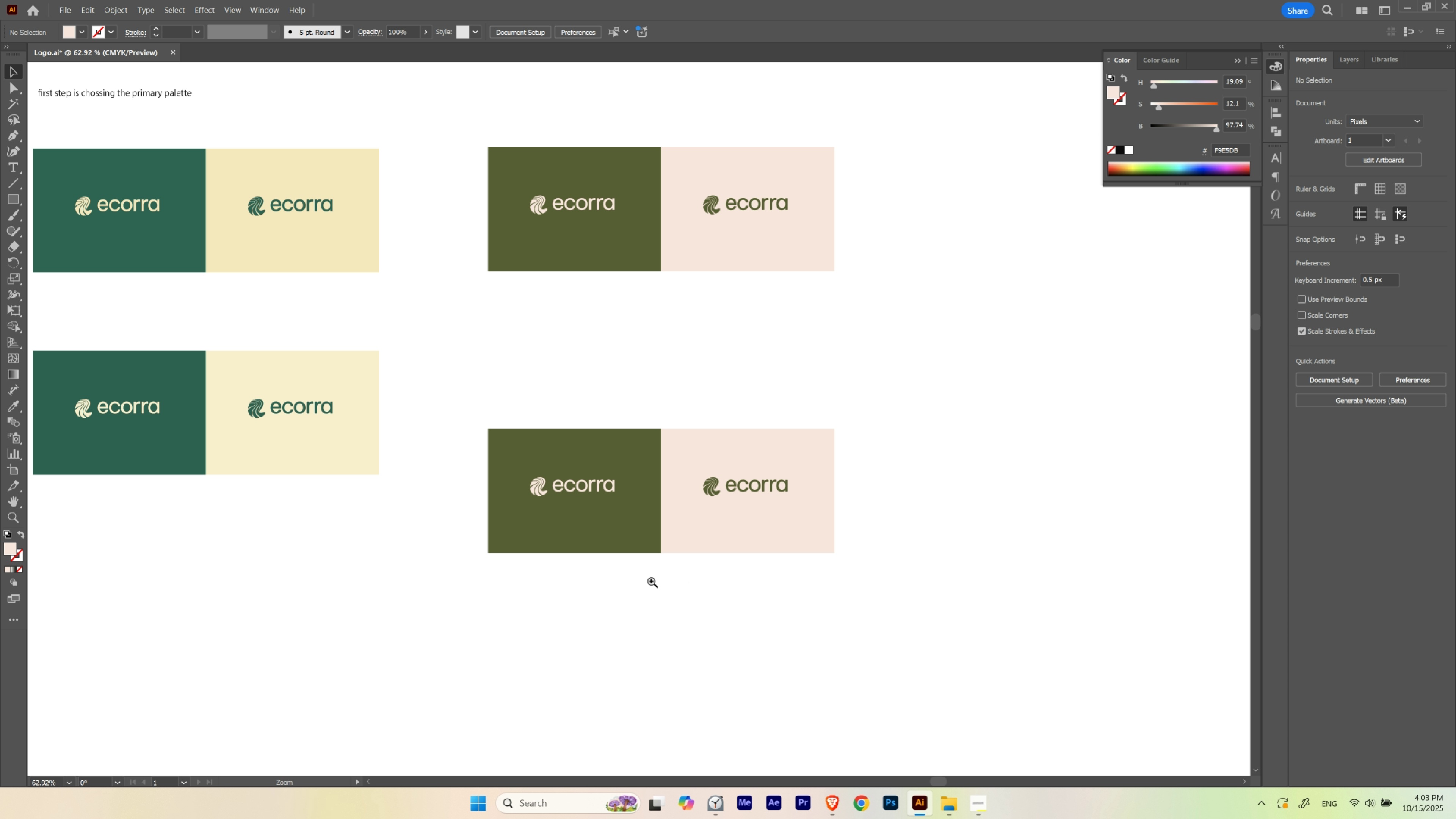 
hold_key(key=ControlLeft, duration=0.87)
left_click_drag(start_coordinate=[650, 581], to_coordinate=[698, 593])
 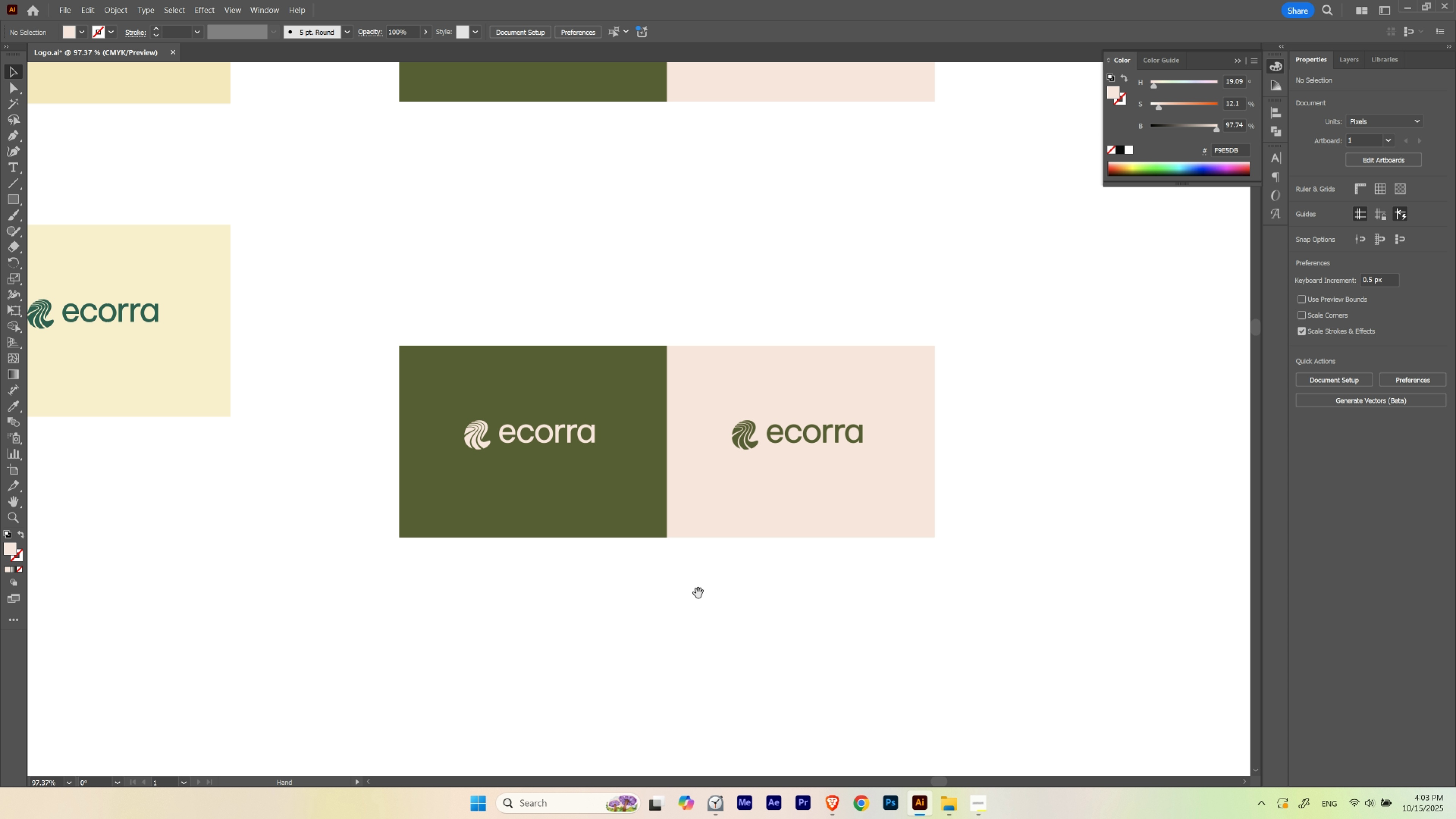 
left_click_drag(start_coordinate=[698, 593], to_coordinate=[698, 603])
 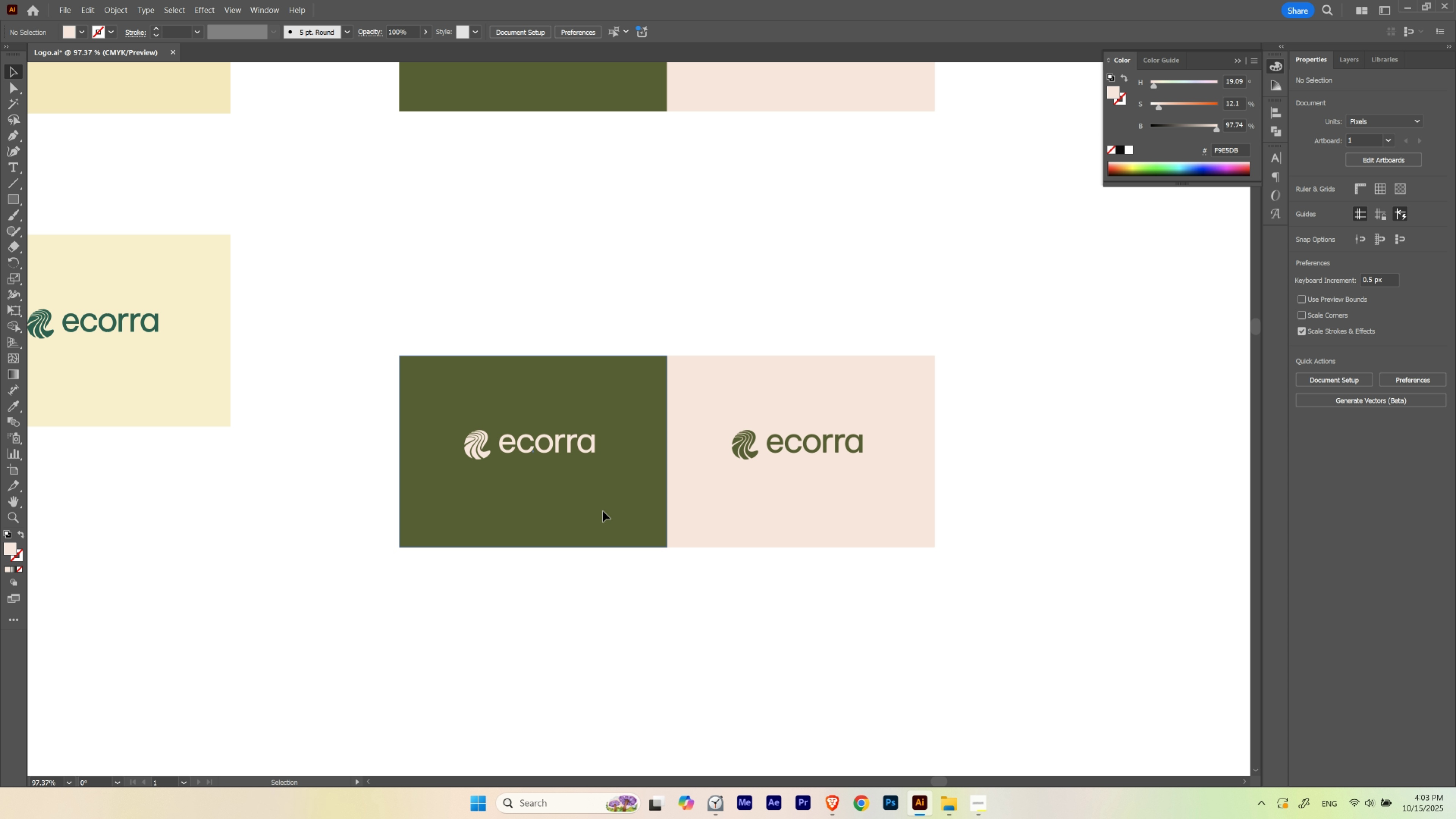 
left_click([603, 511])
 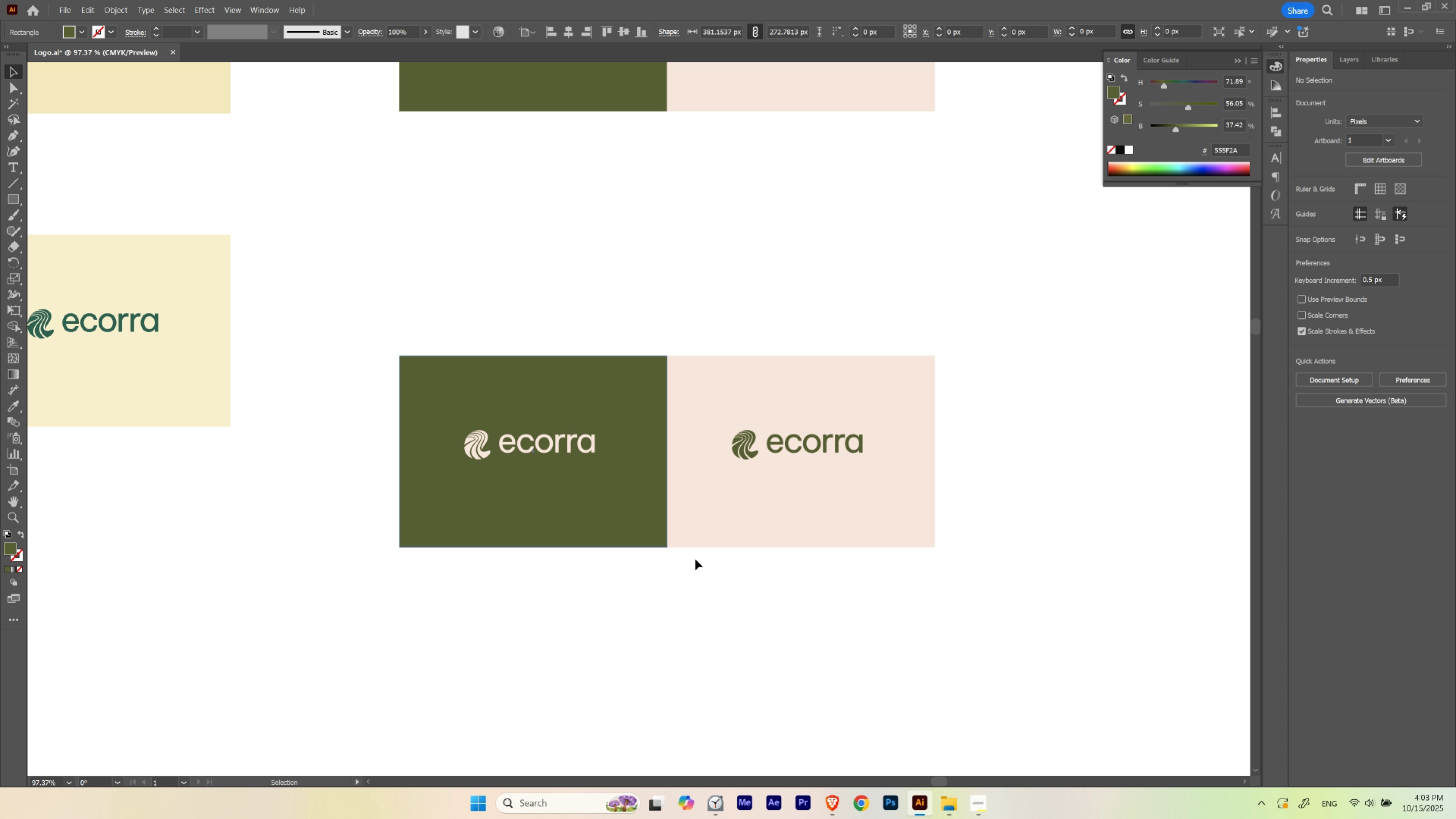 
key(Control+ControlLeft)
 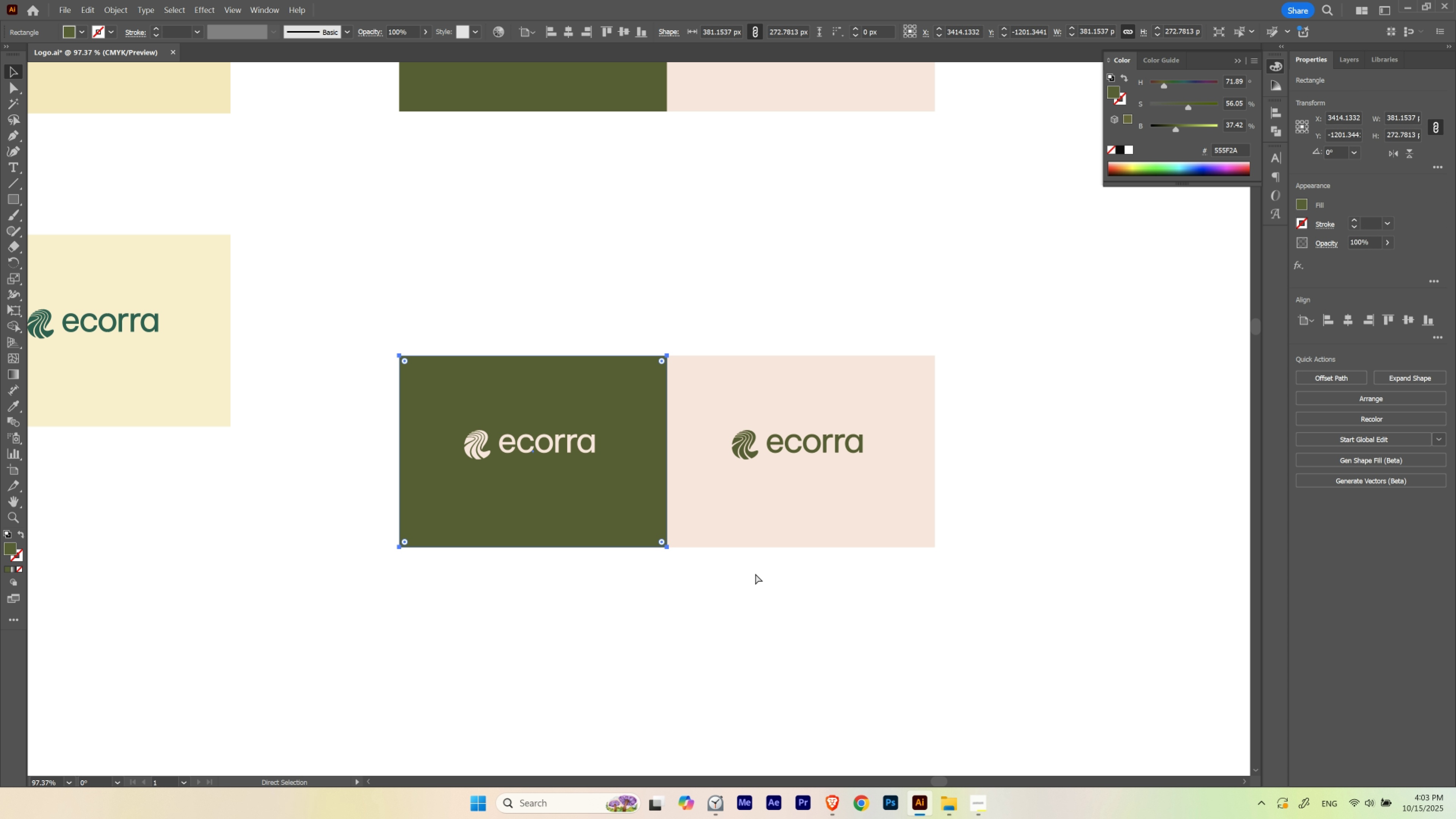 
key(Control+H)
 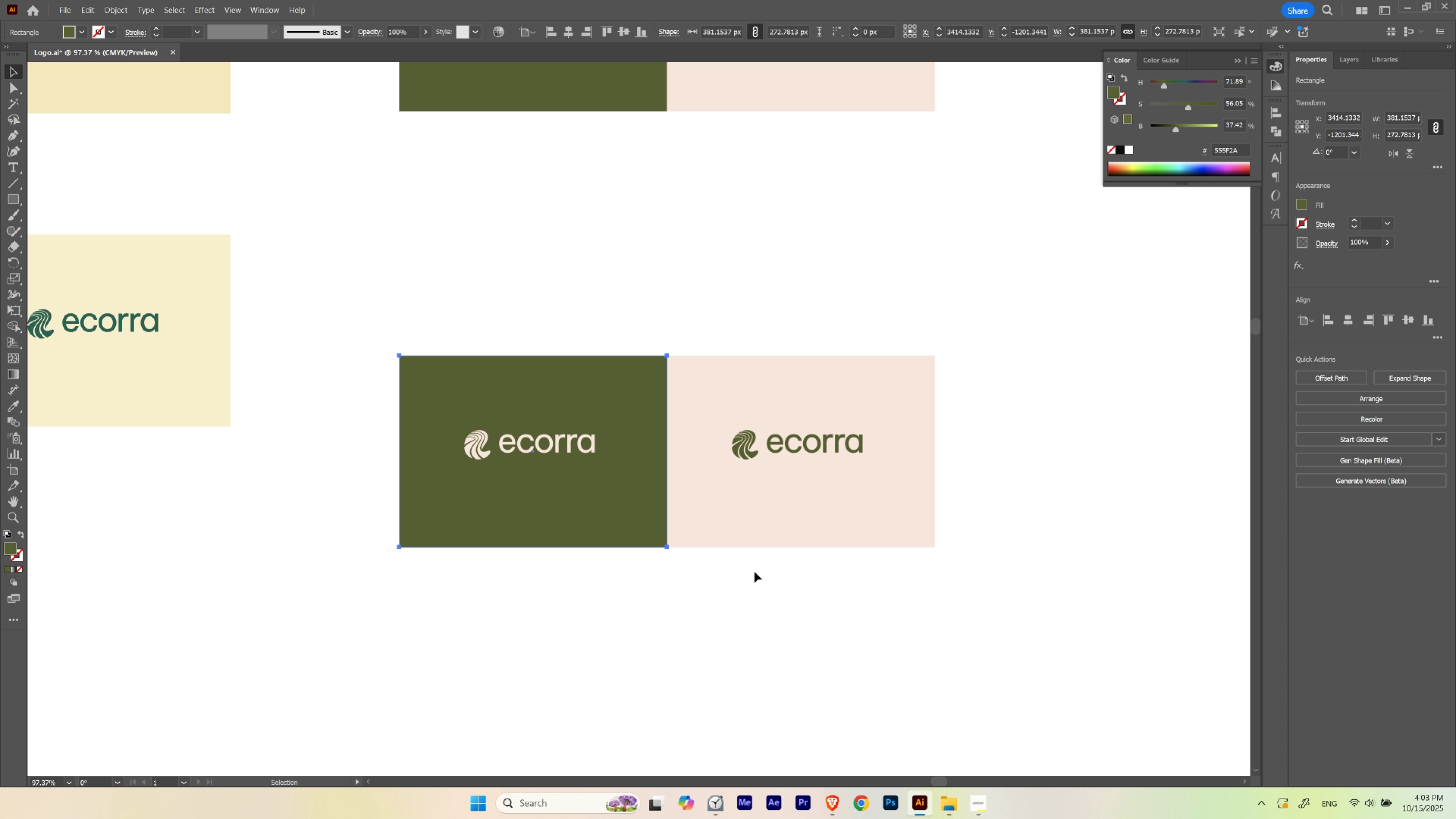 
key(Control+ControlLeft)
 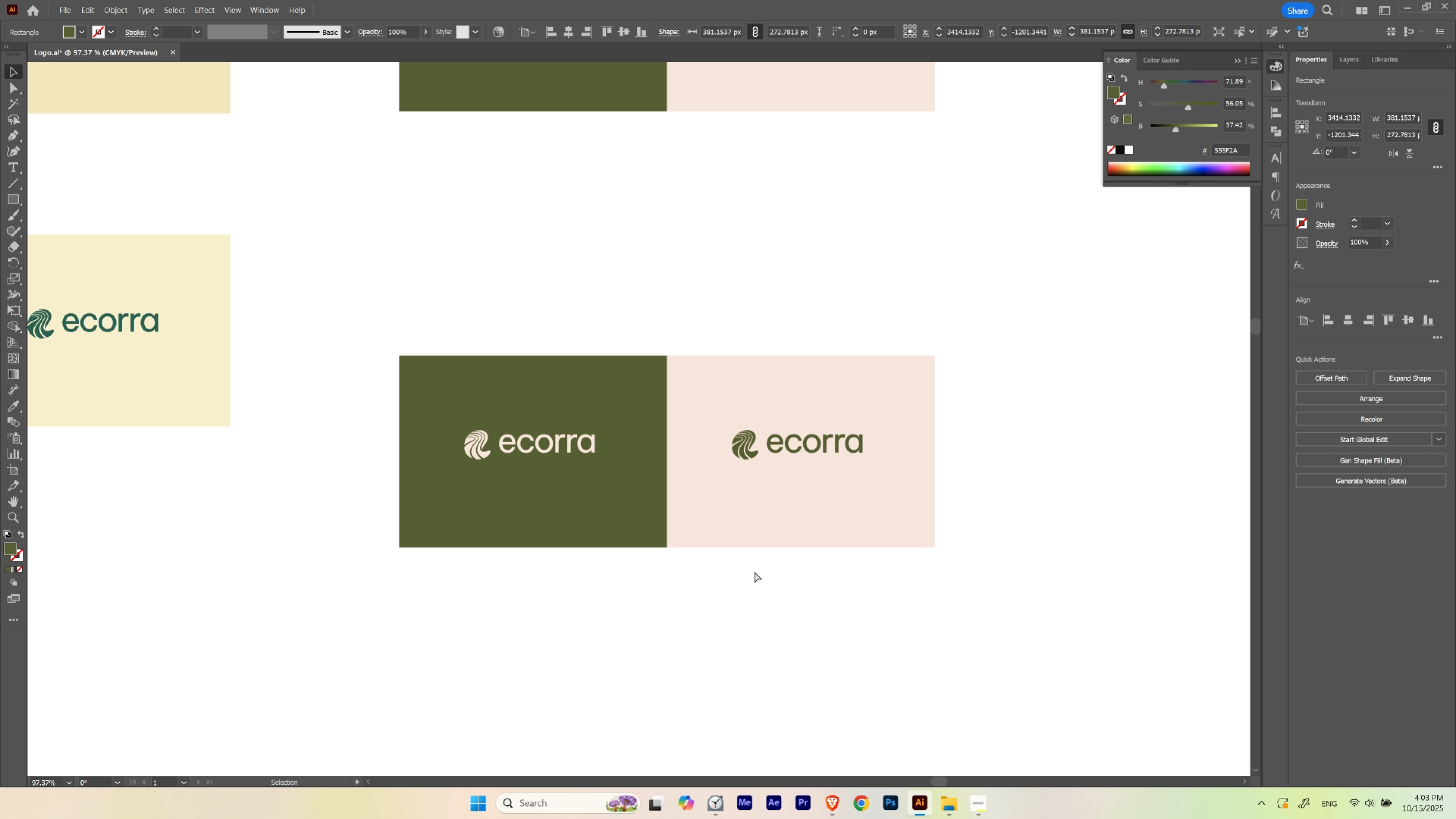 
key(Control+H)
 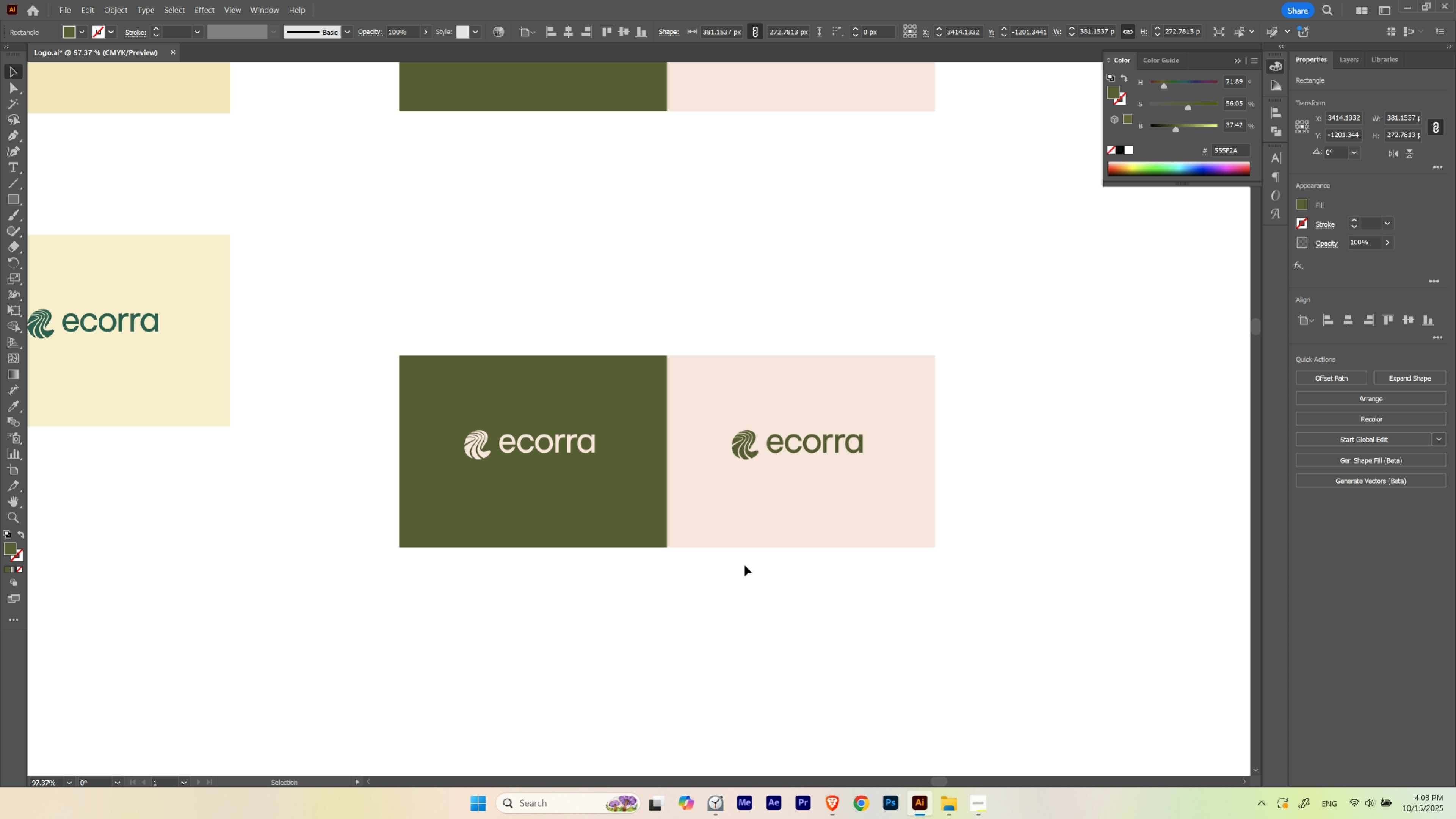 
hold_key(key=ShiftLeft, duration=0.34)
 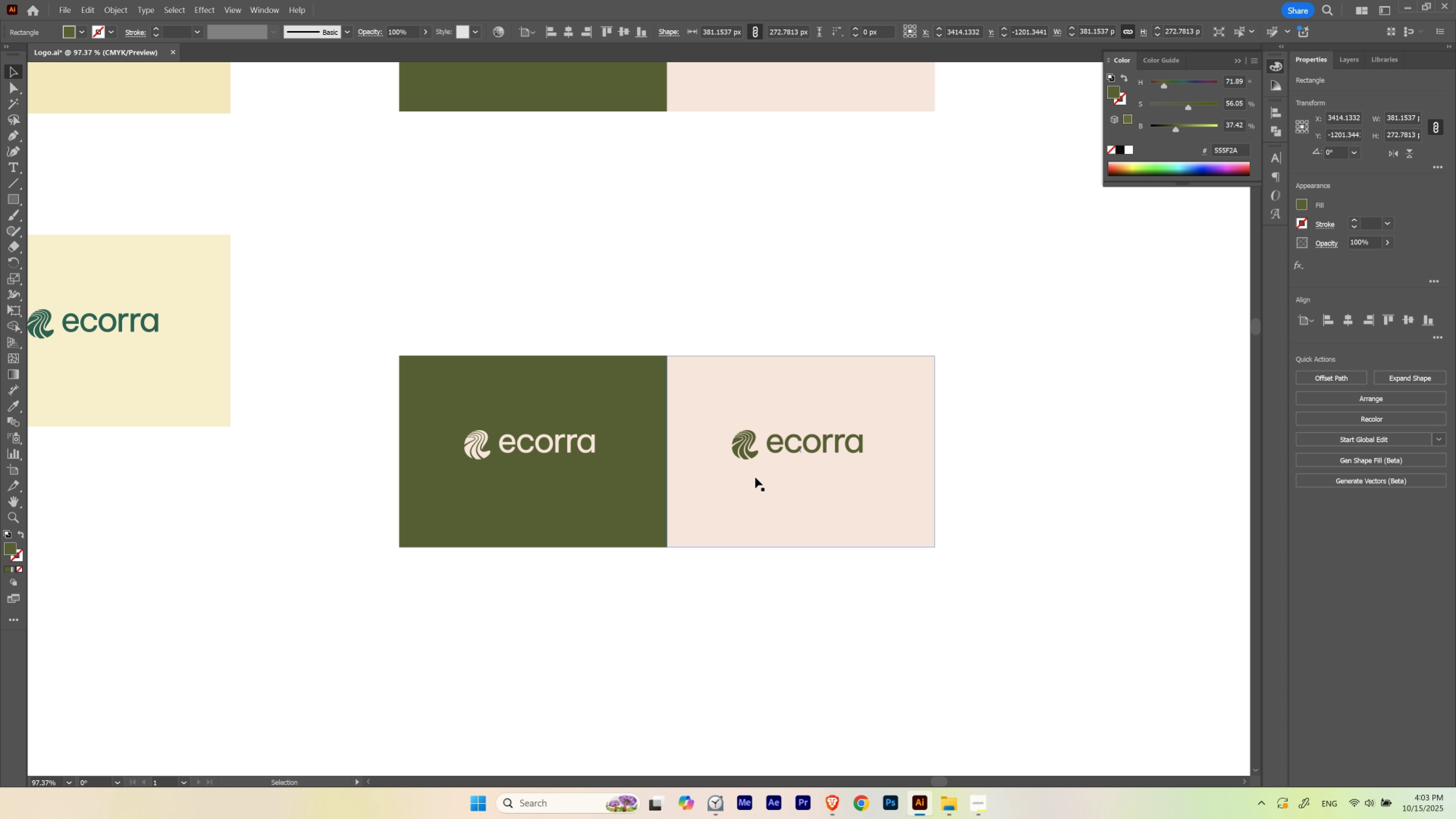 
key(V)
 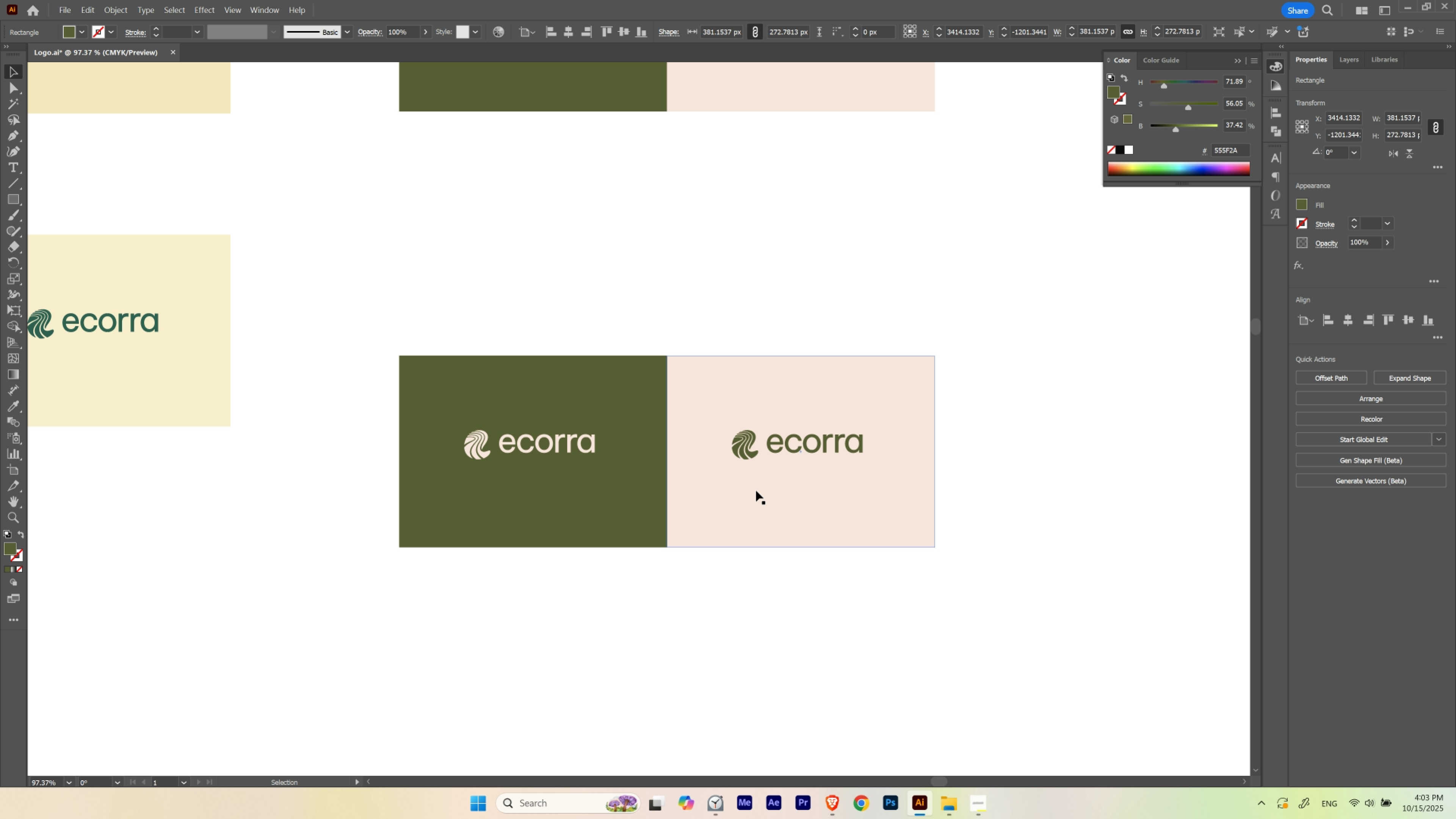 
key(Control+ControlLeft)
 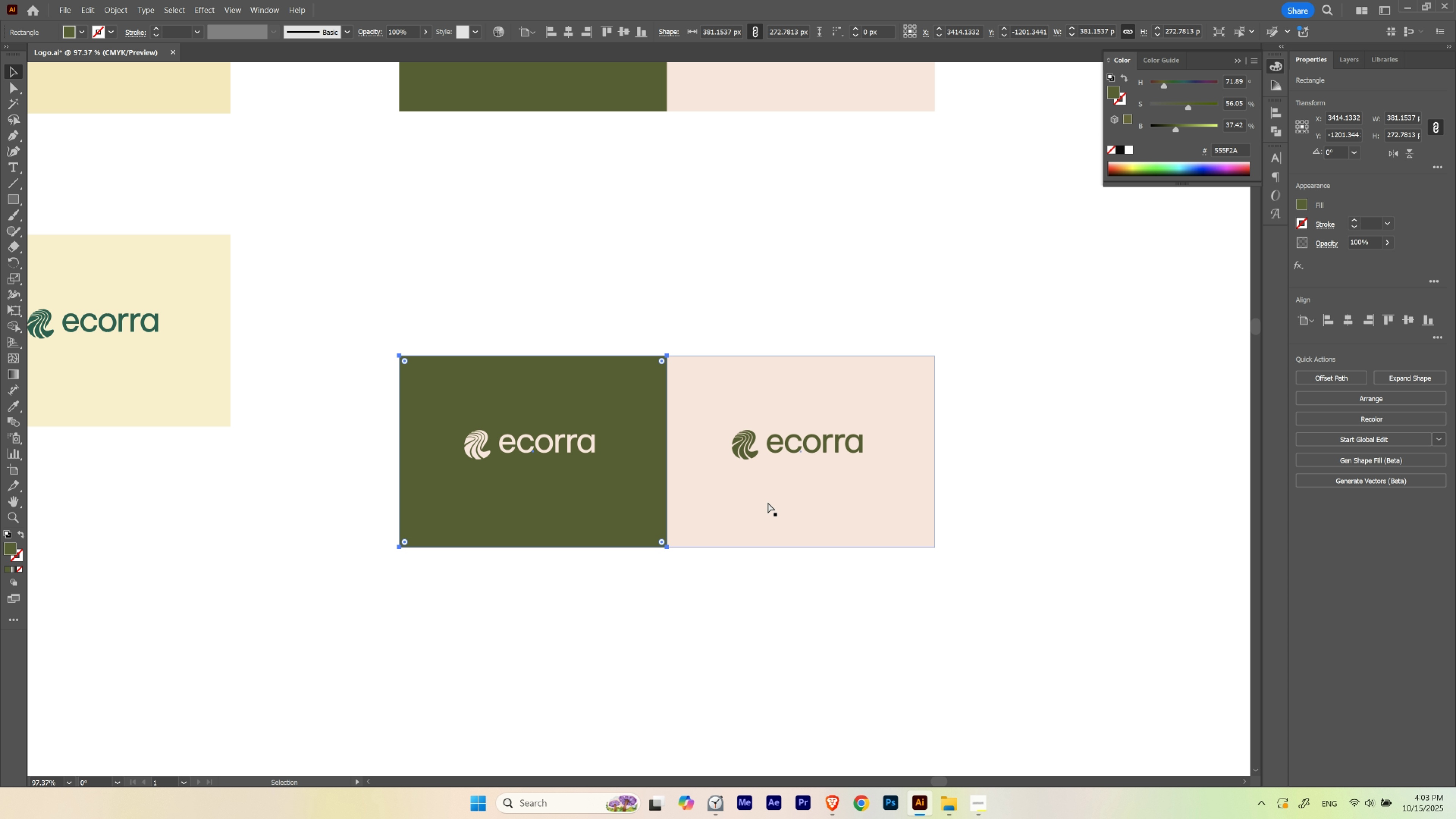 
key(Control+H)
 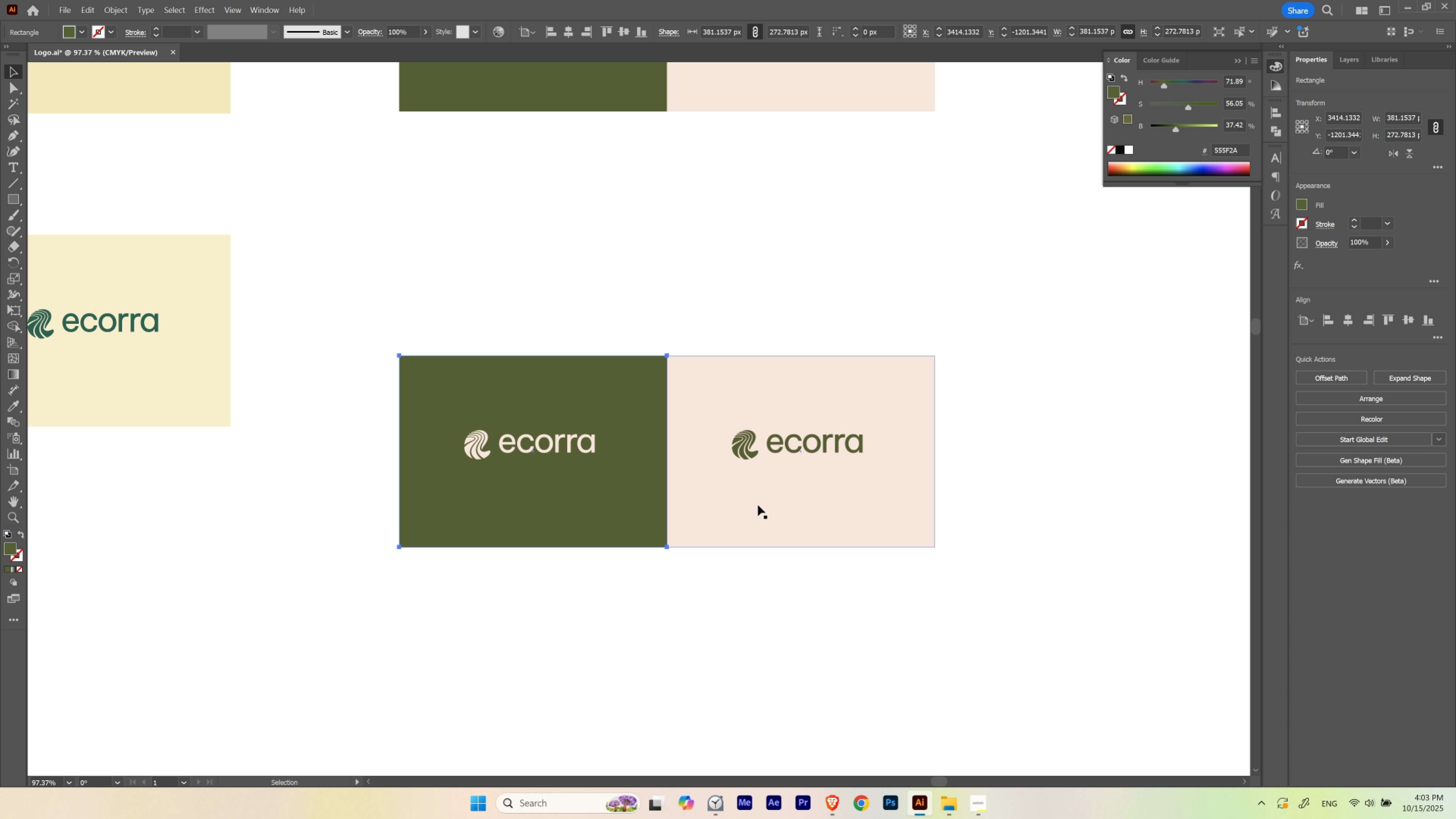 
key(Control+H)
 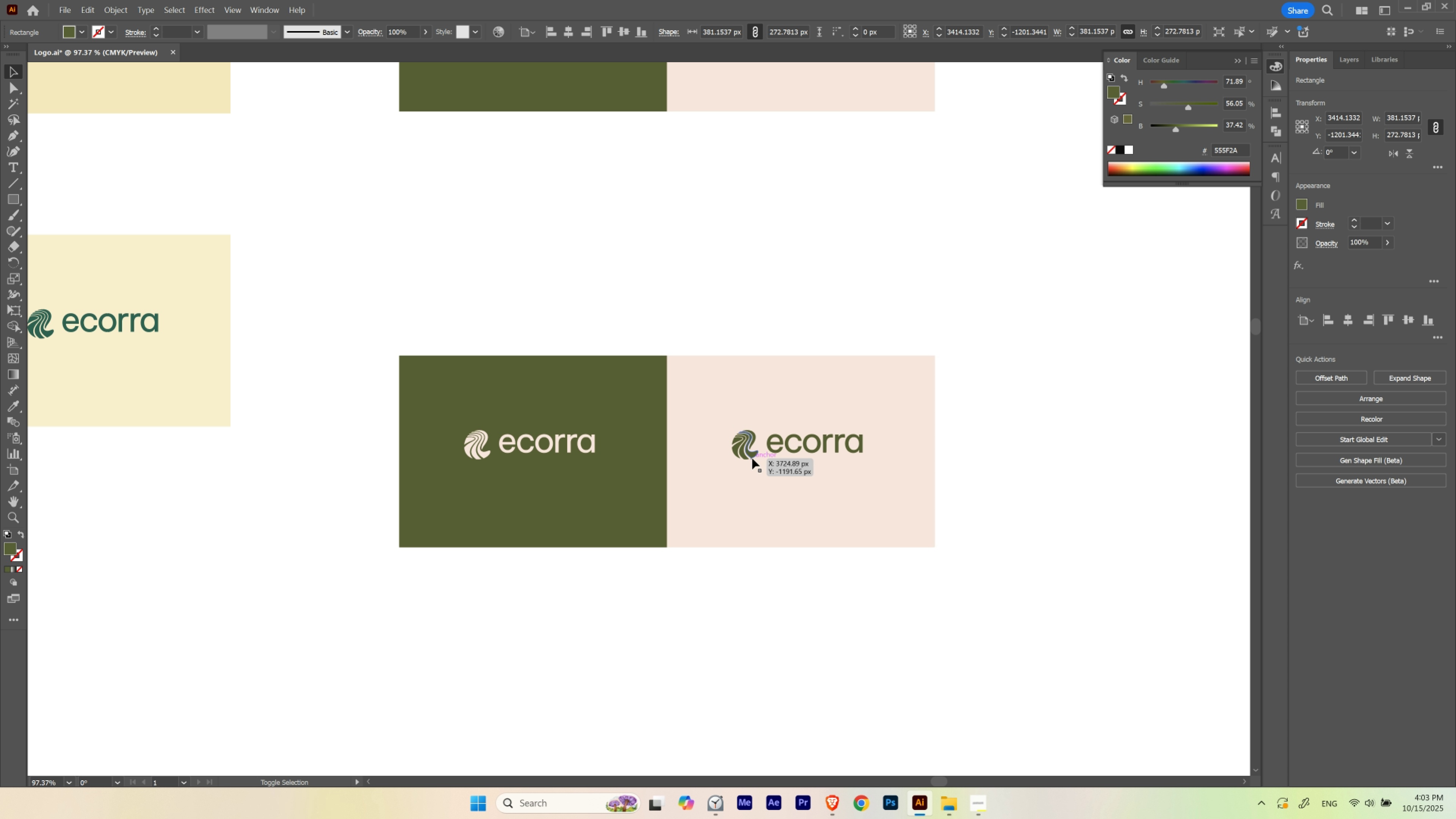 
key(Control+ControlLeft)
 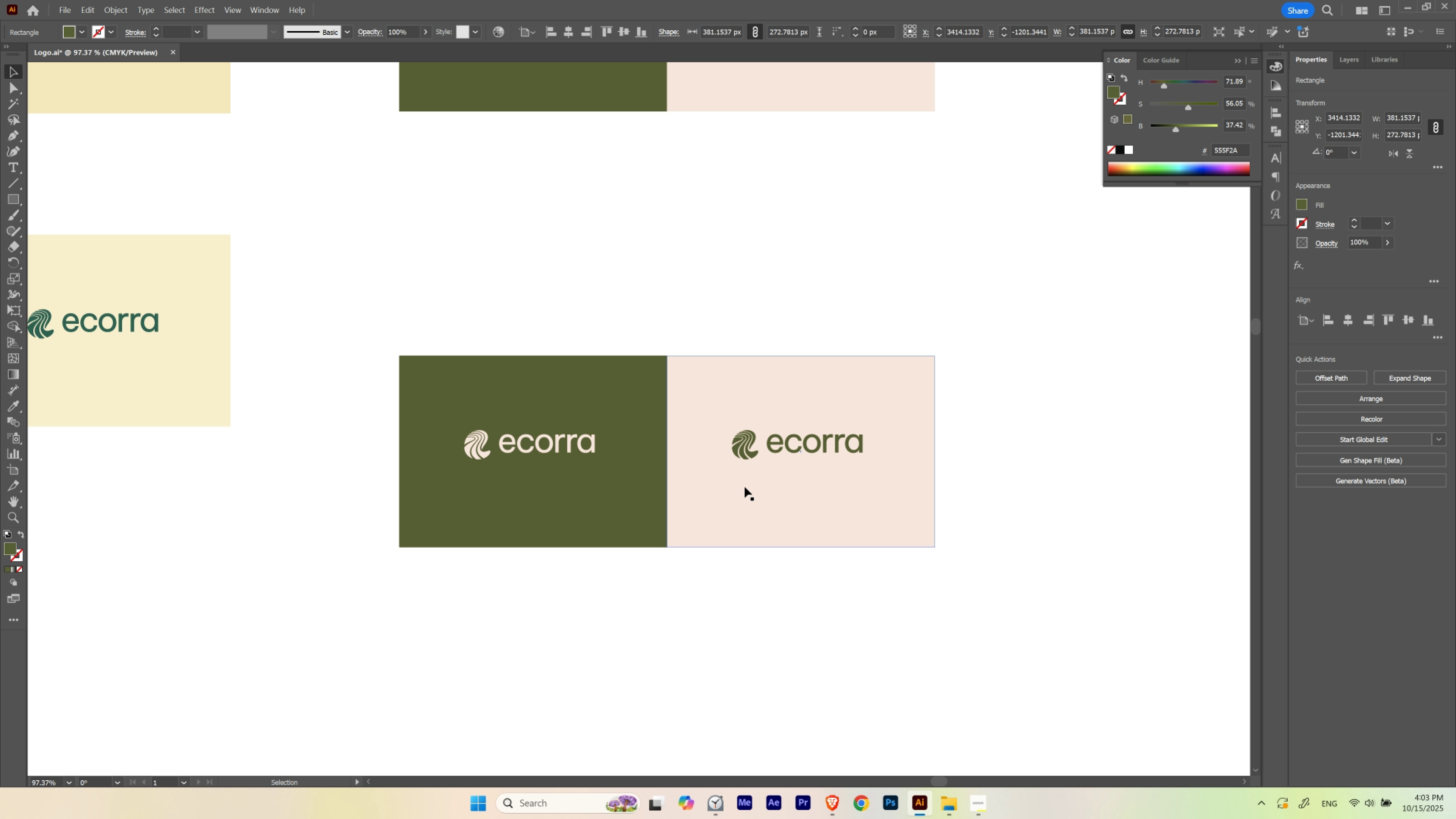 
hold_key(key=ShiftLeft, duration=0.85)
left_click([752, 455])
 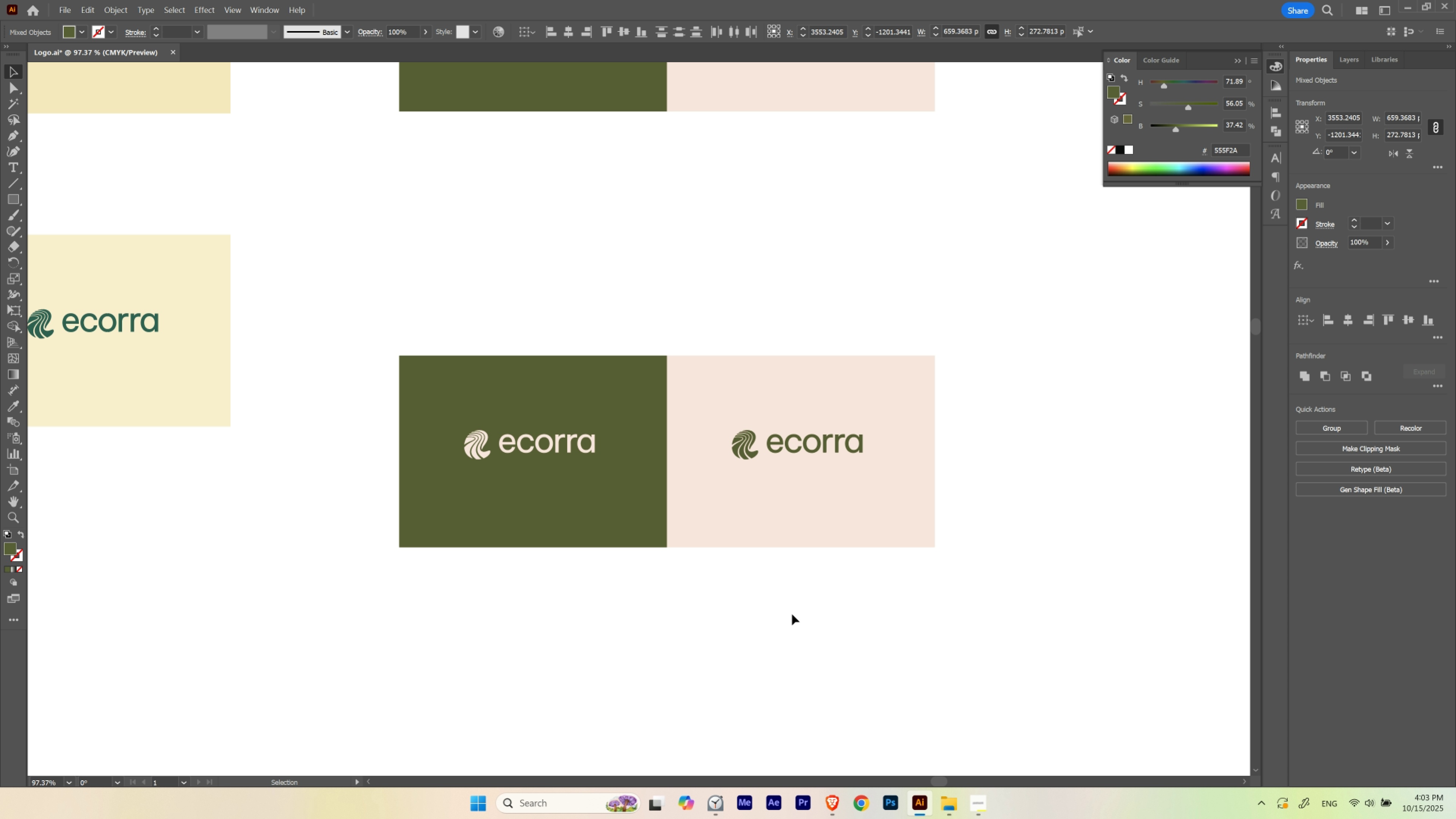 
key(Control+ControlLeft)
 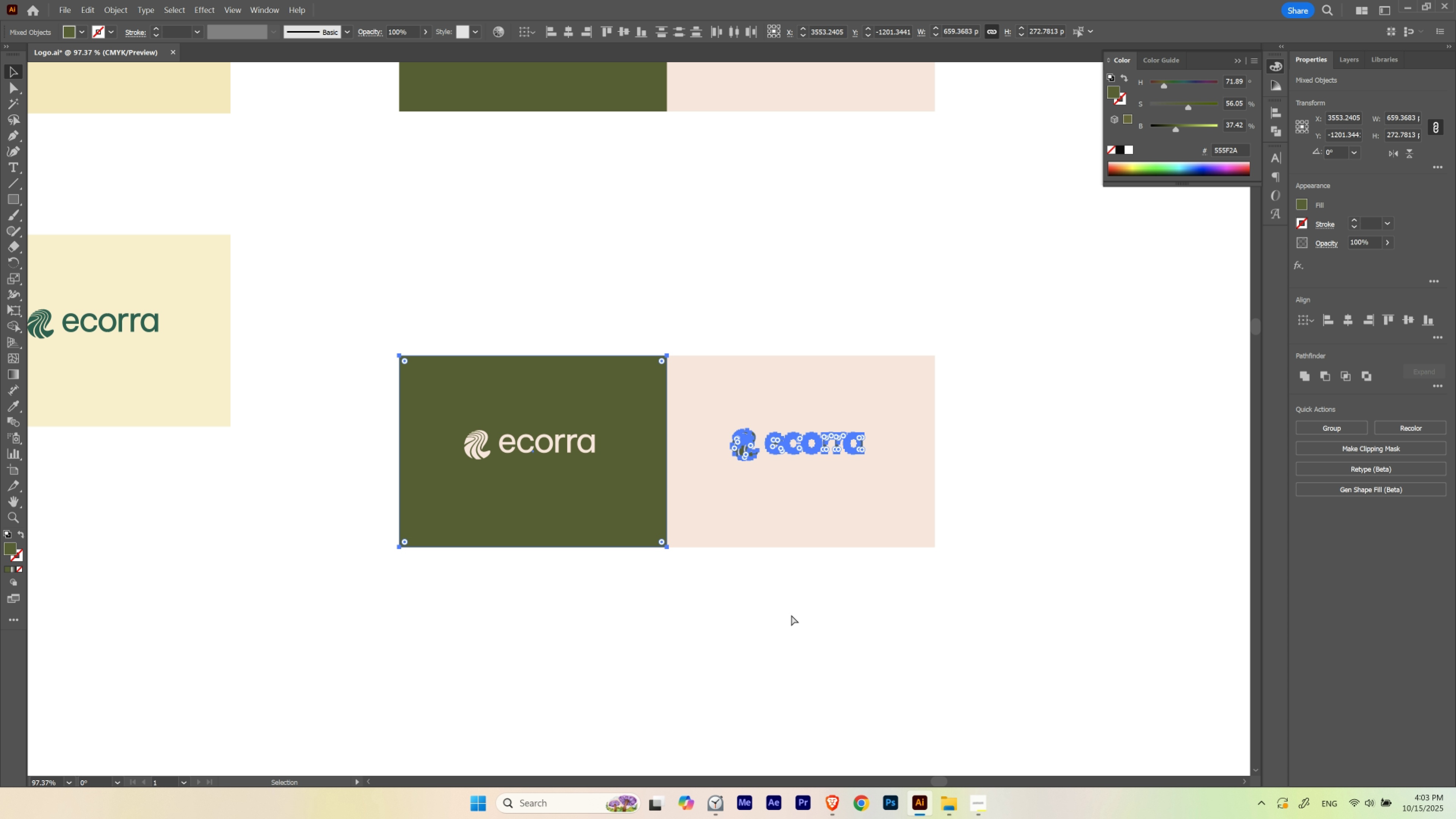 
key(Control+H)
 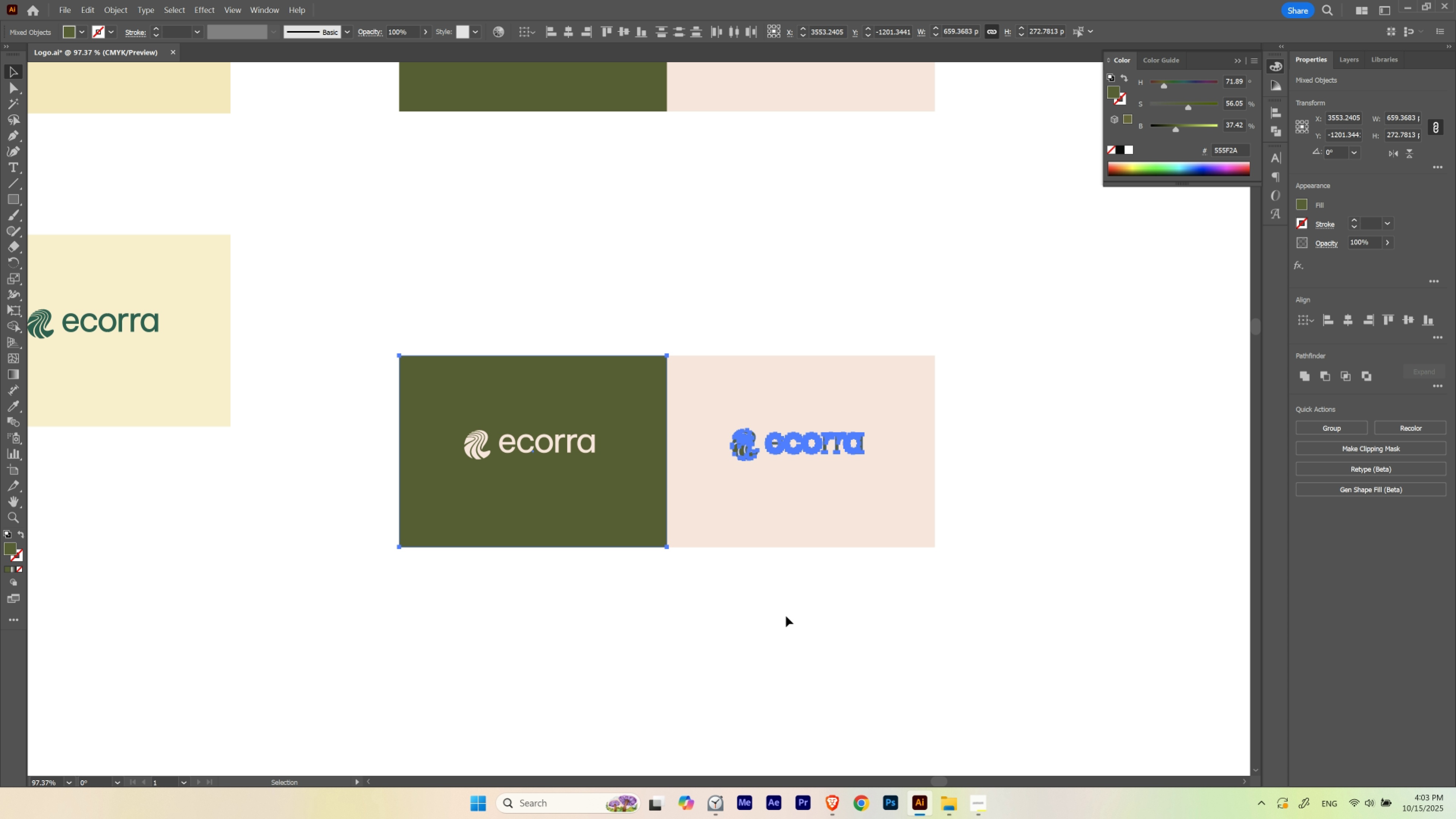 
key(Control+ControlLeft)
 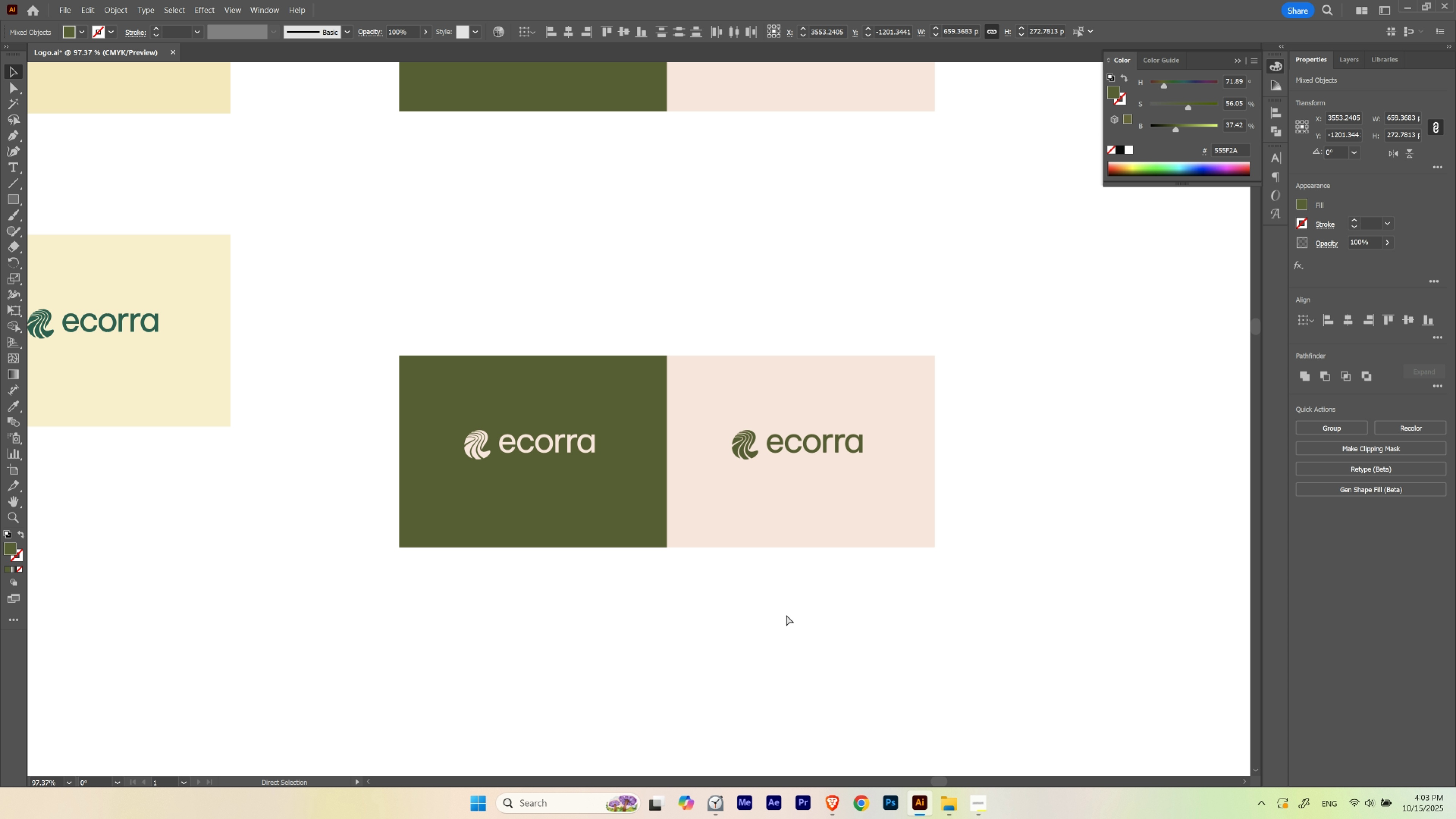 
key(Control+H)
 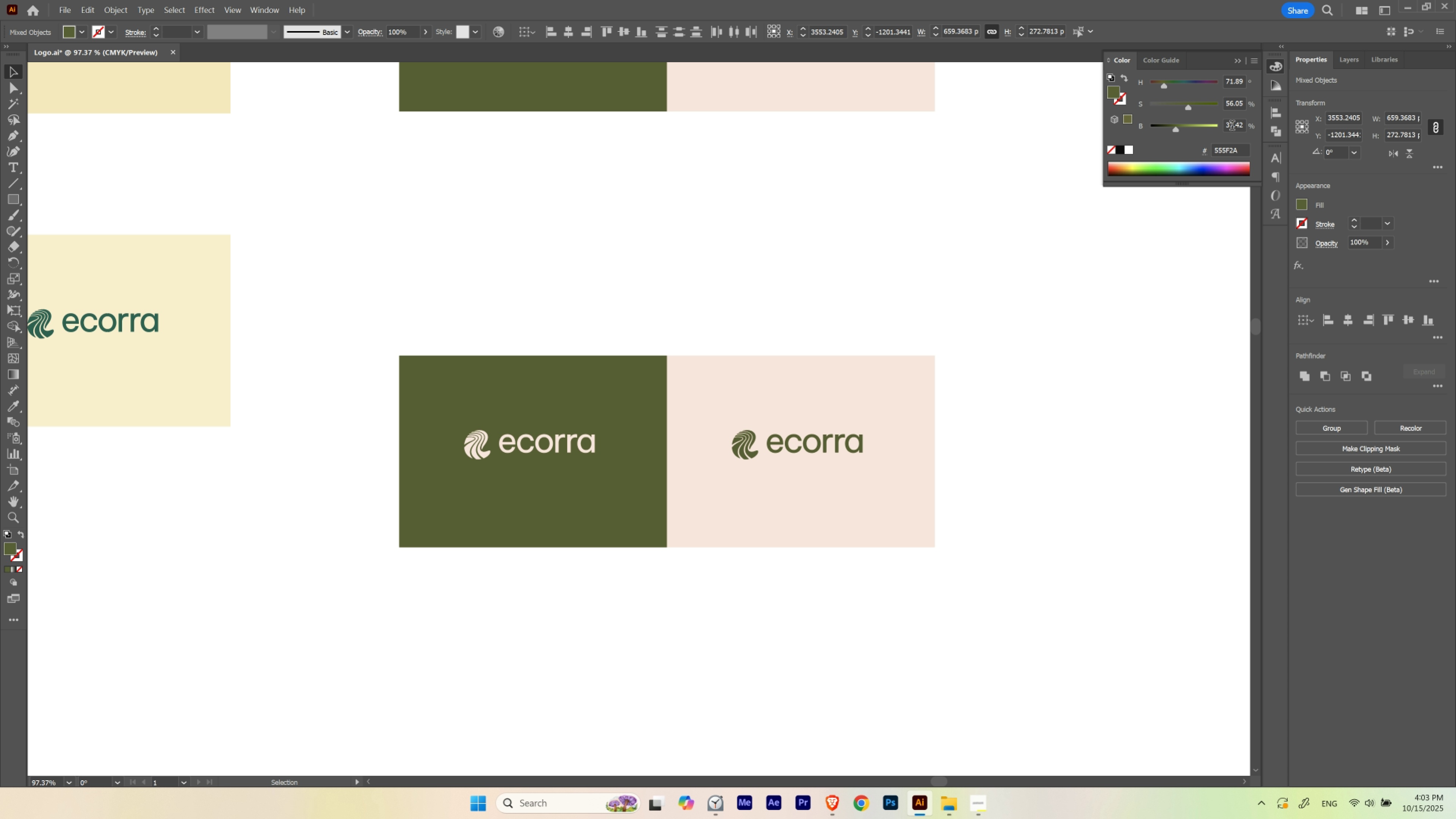 
scroll: coordinate [1232, 127], scroll_direction: down, amount: 5.0
 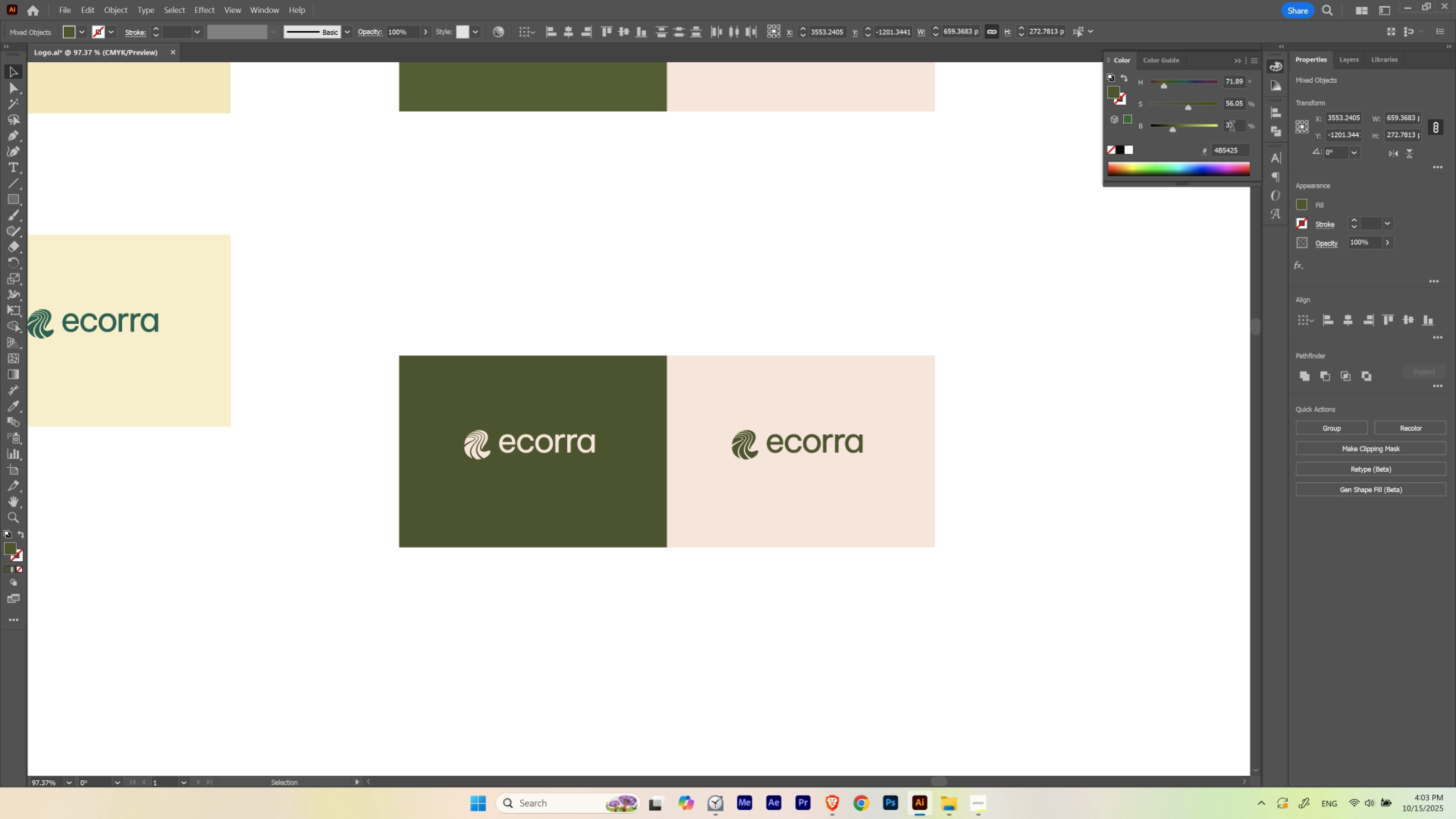 
scroll: coordinate [1232, 127], scroll_direction: up, amount: 2.0
 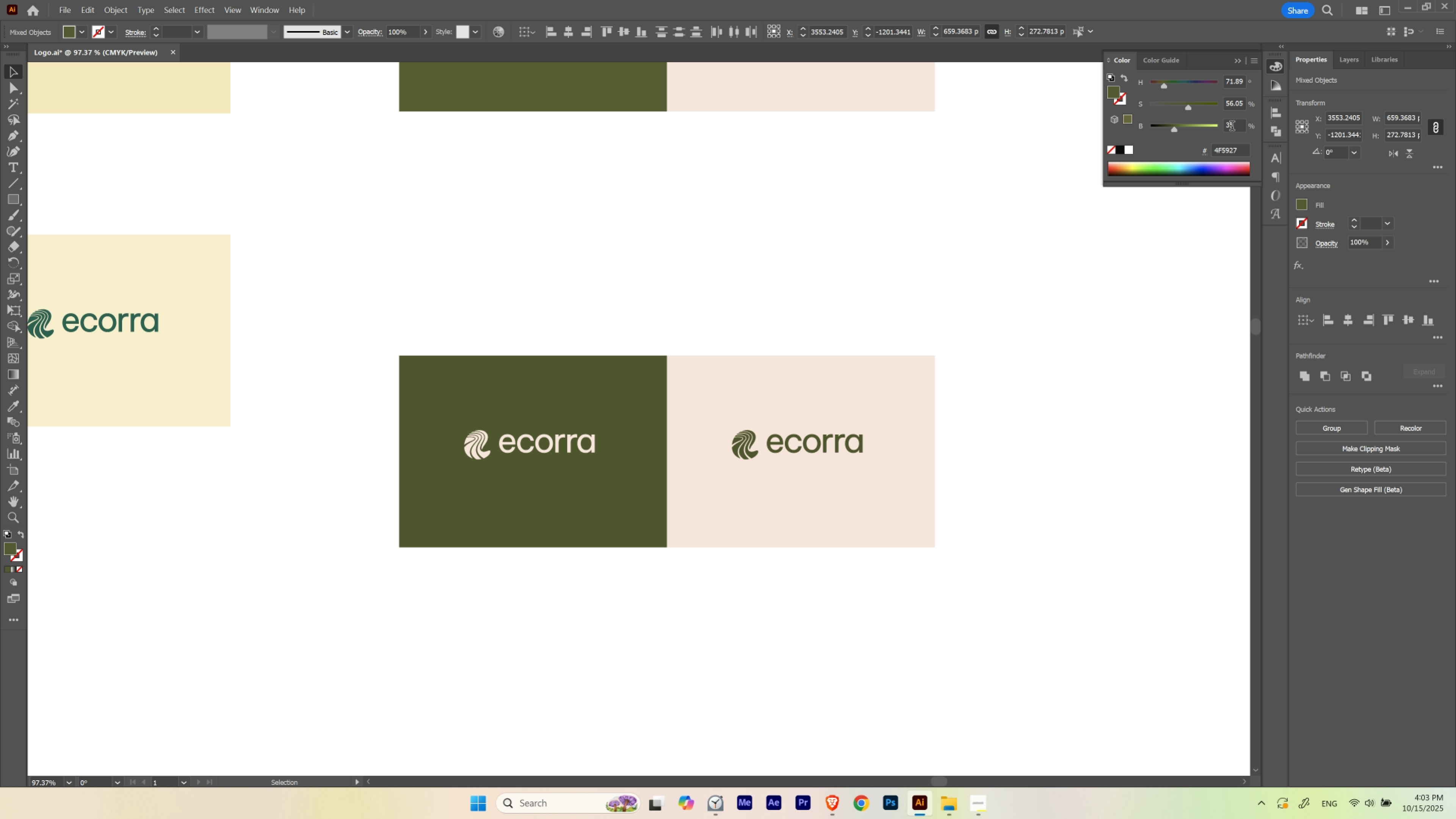 
scroll: coordinate [1232, 127], scroll_direction: none, amount: 0.0
 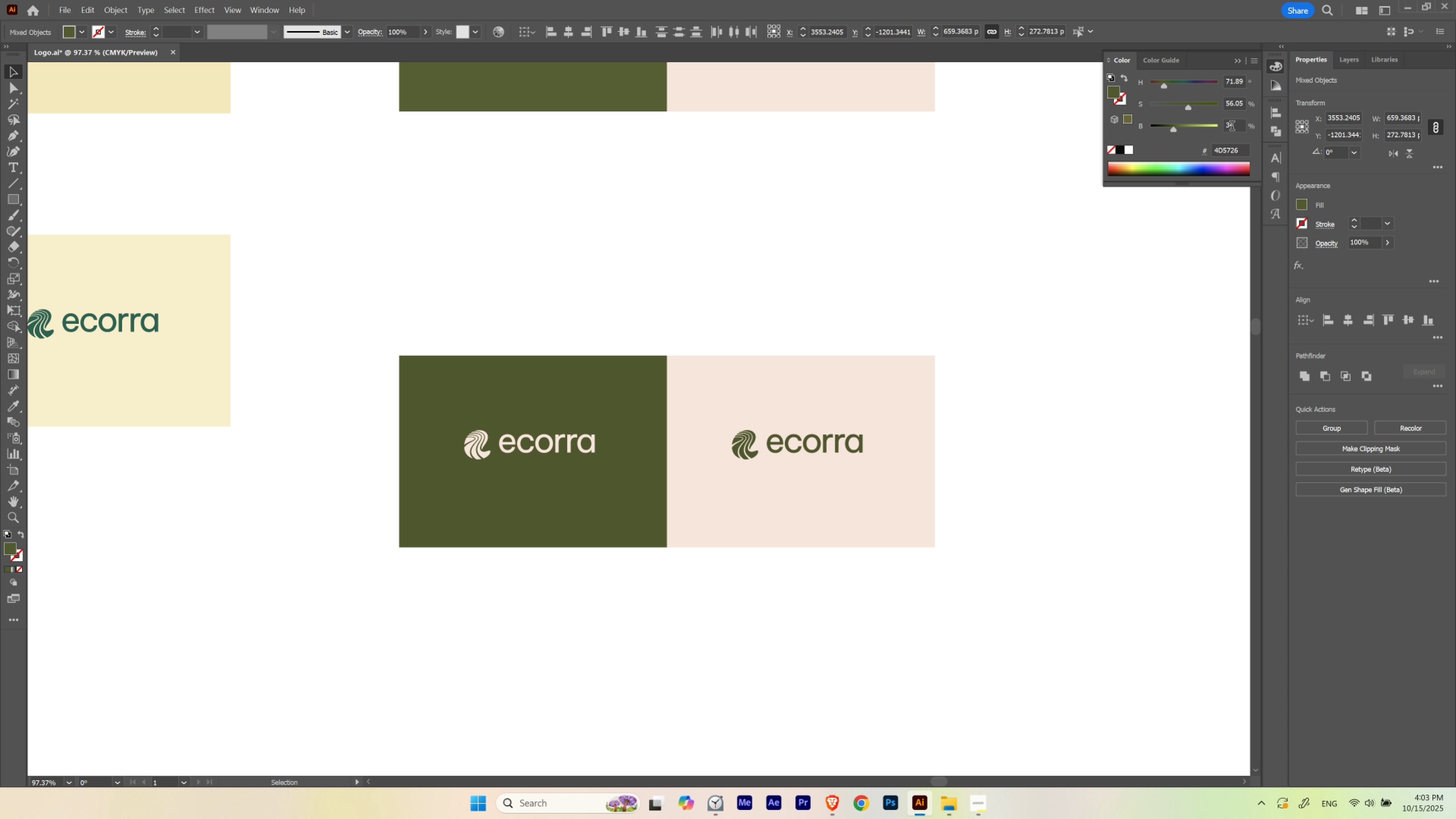 
scroll: coordinate [1232, 127], scroll_direction: down, amount: 1.0
 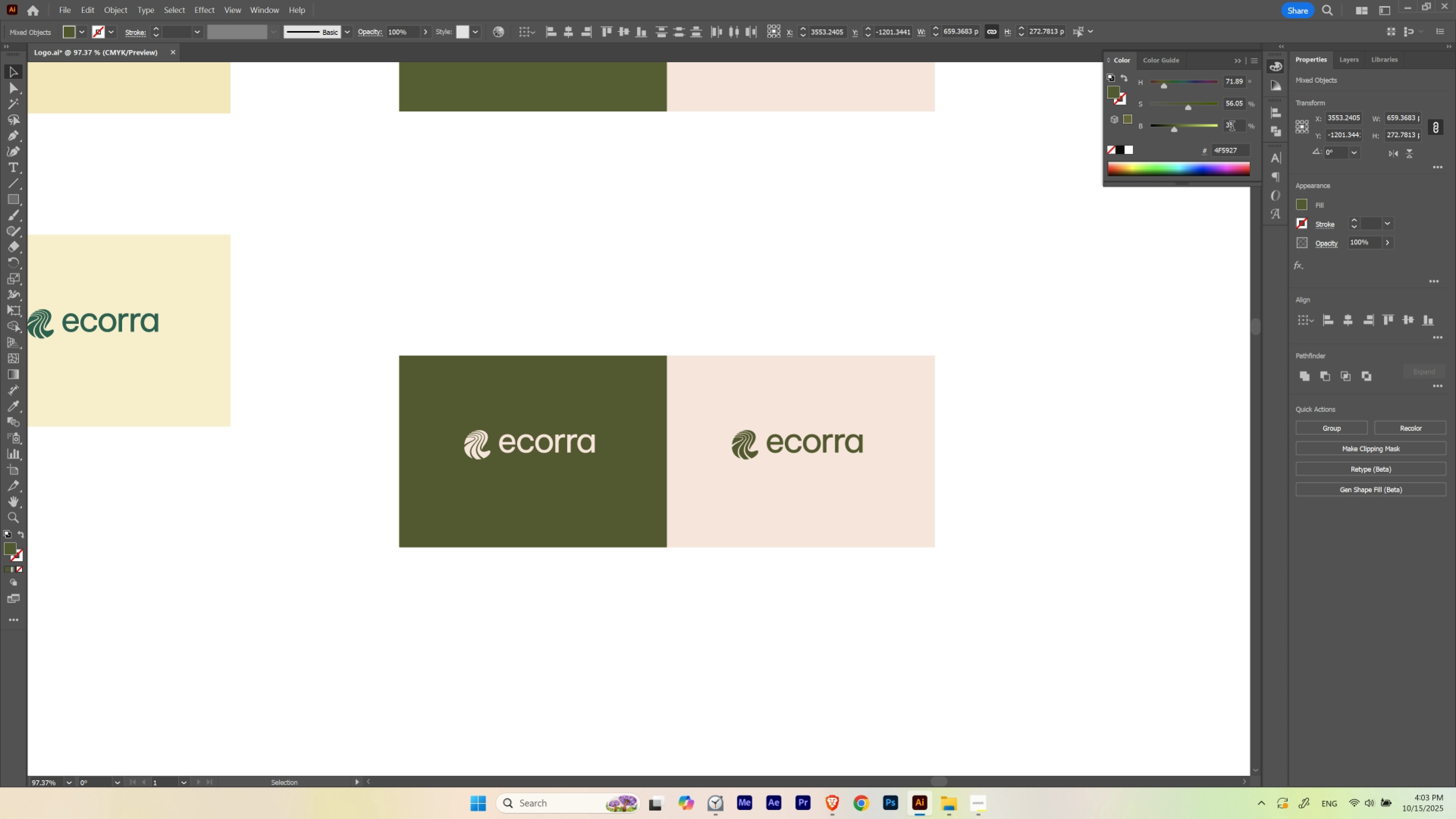 
scroll: coordinate [1232, 127], scroll_direction: none, amount: 0.0
 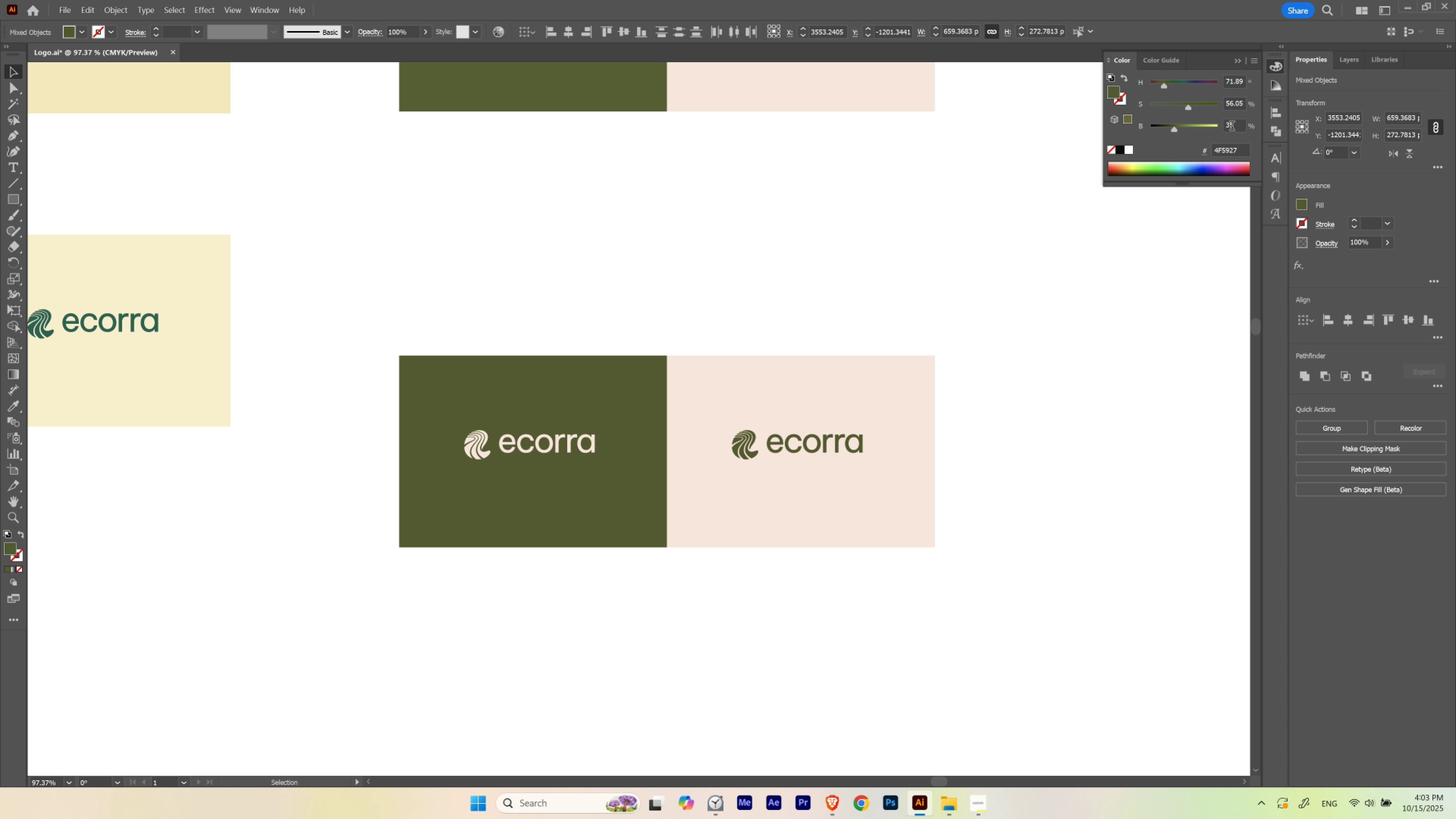 
scroll: coordinate [1232, 127], scroll_direction: up, amount: 2.0
 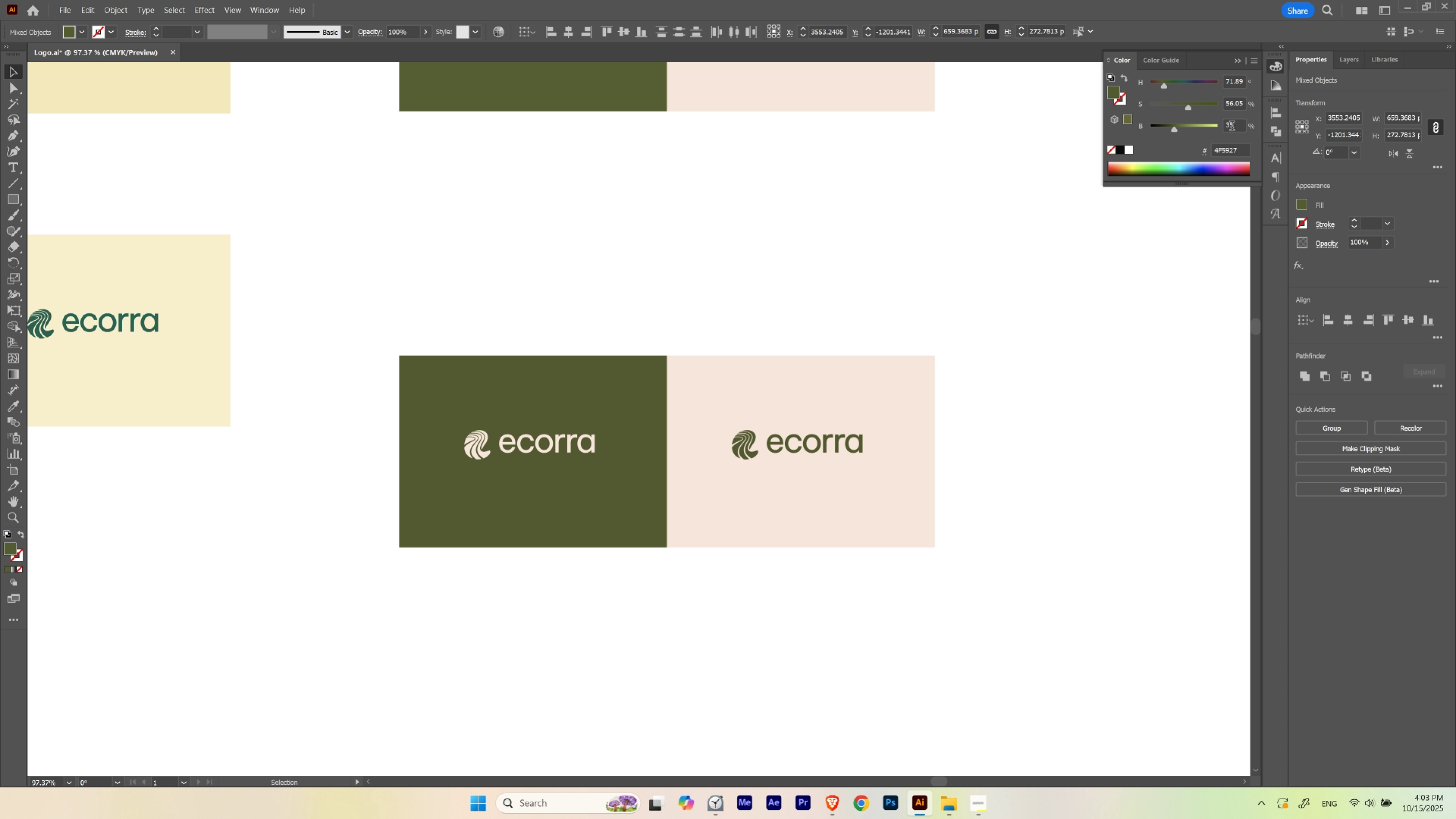 
scroll: coordinate [1232, 127], scroll_direction: down, amount: 1.0
 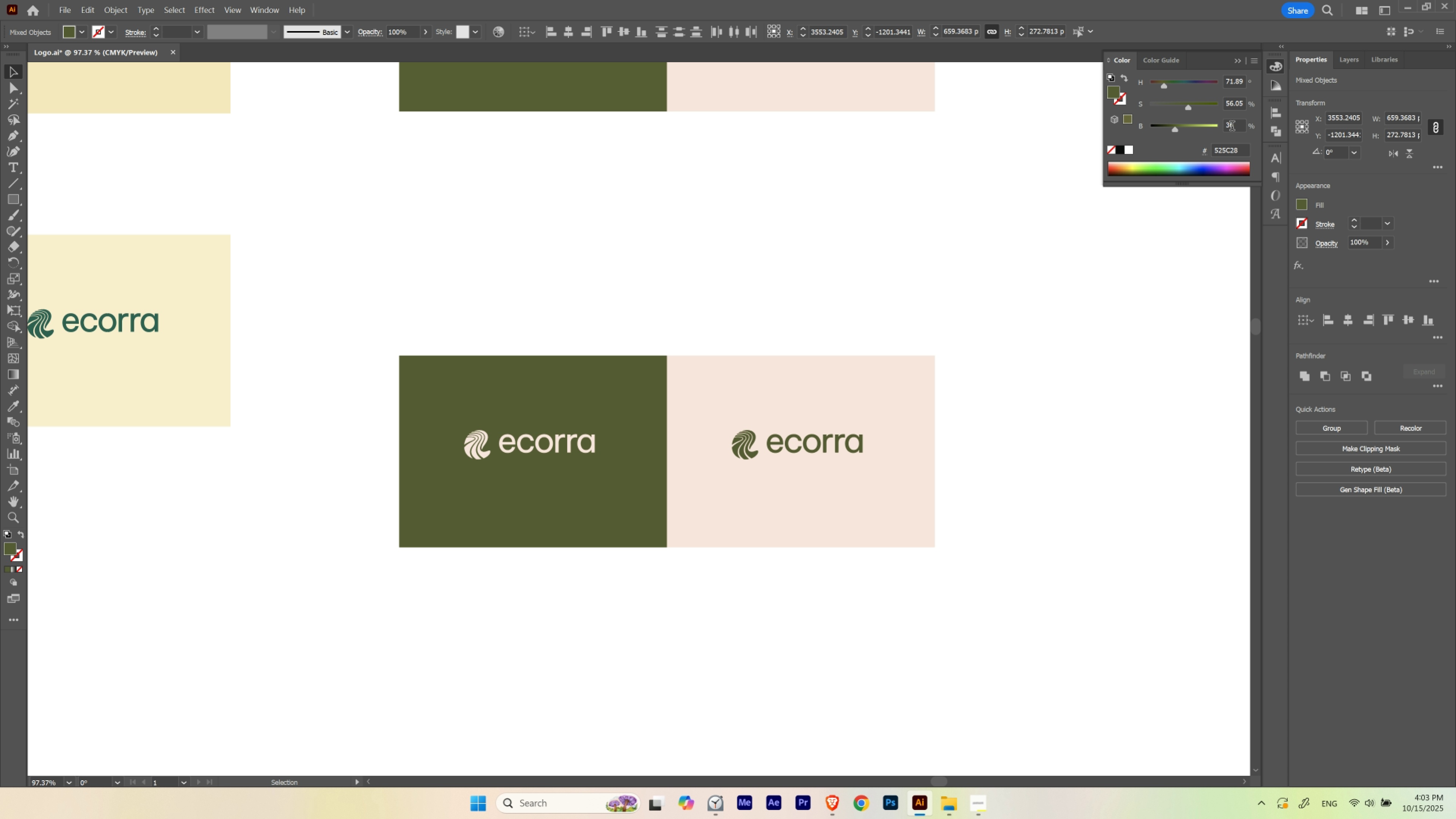 
scroll: coordinate [1232, 127], scroll_direction: up, amount: 2.0
 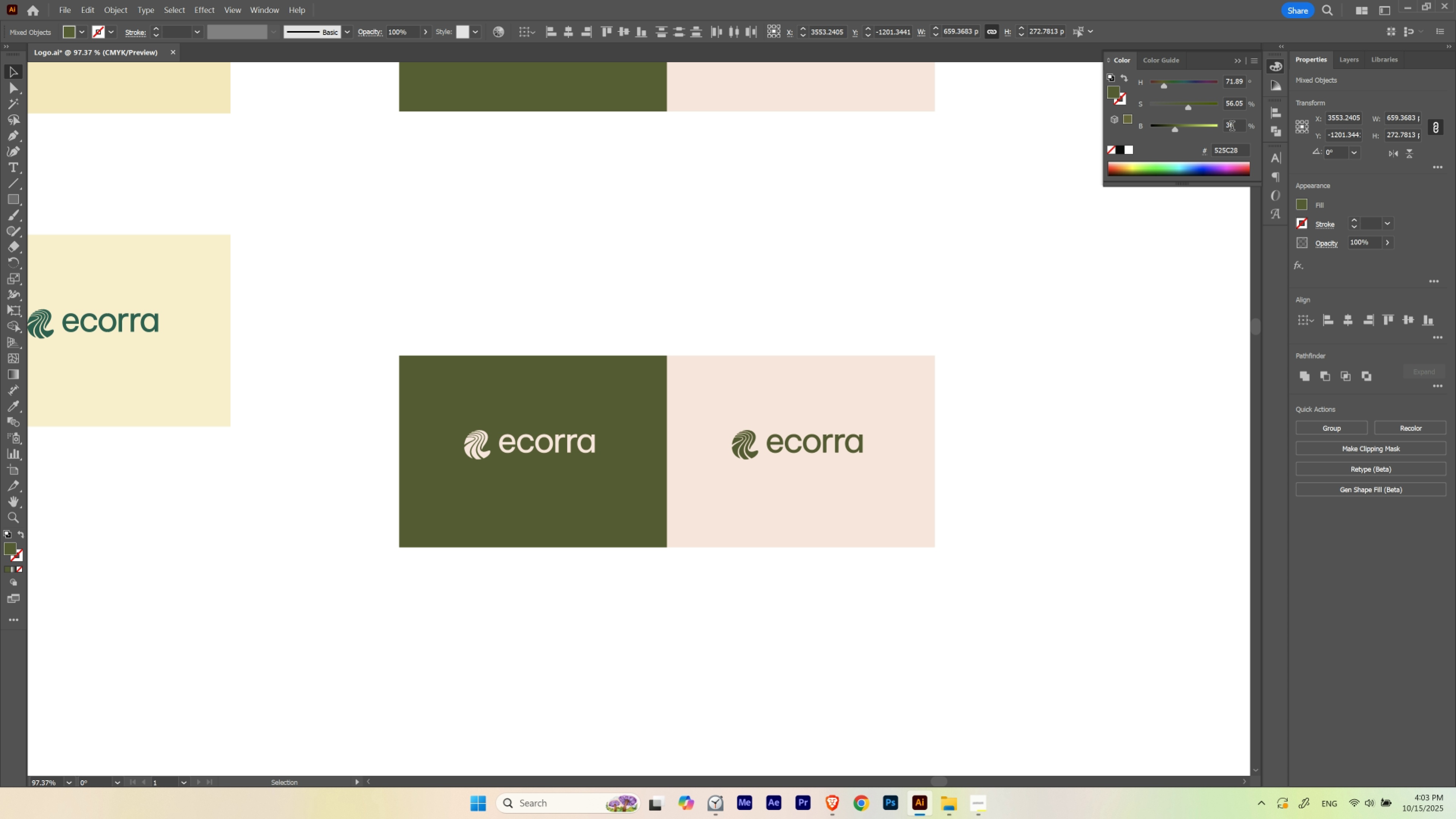 
scroll: coordinate [1232, 127], scroll_direction: down, amount: 1.0
 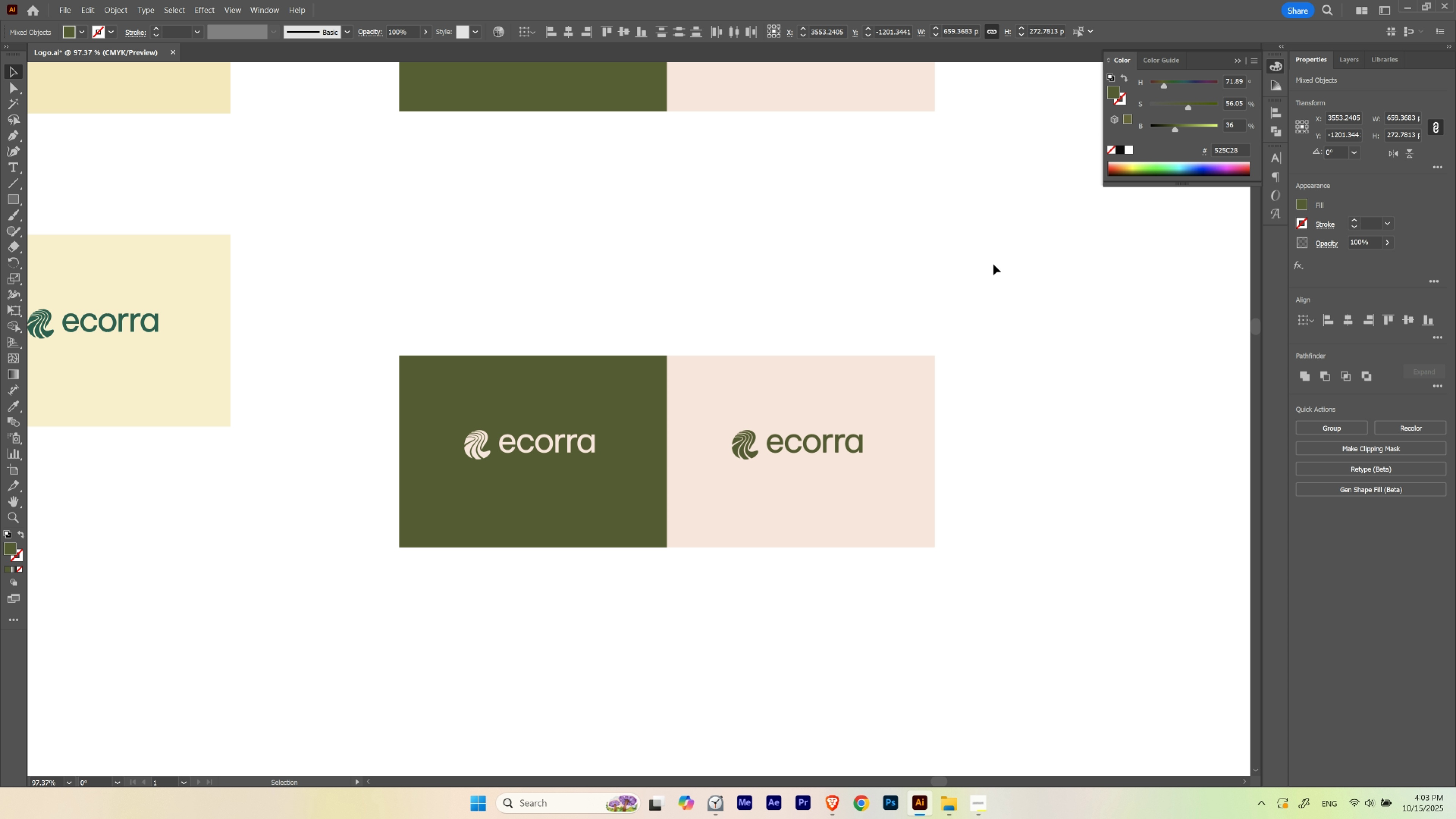 
left_click([990, 264])
 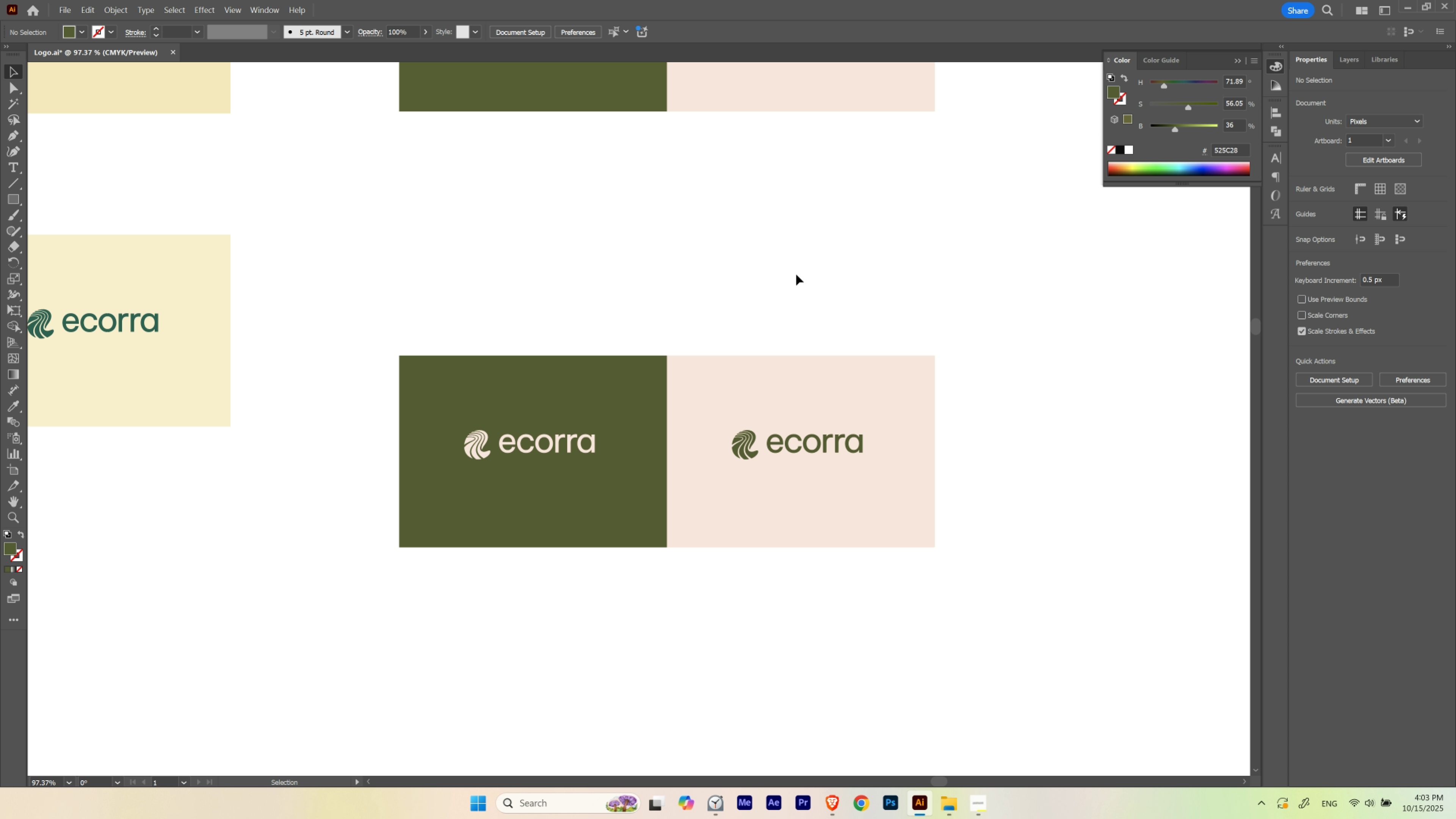 
hold_key(key=Space, duration=1.17)
 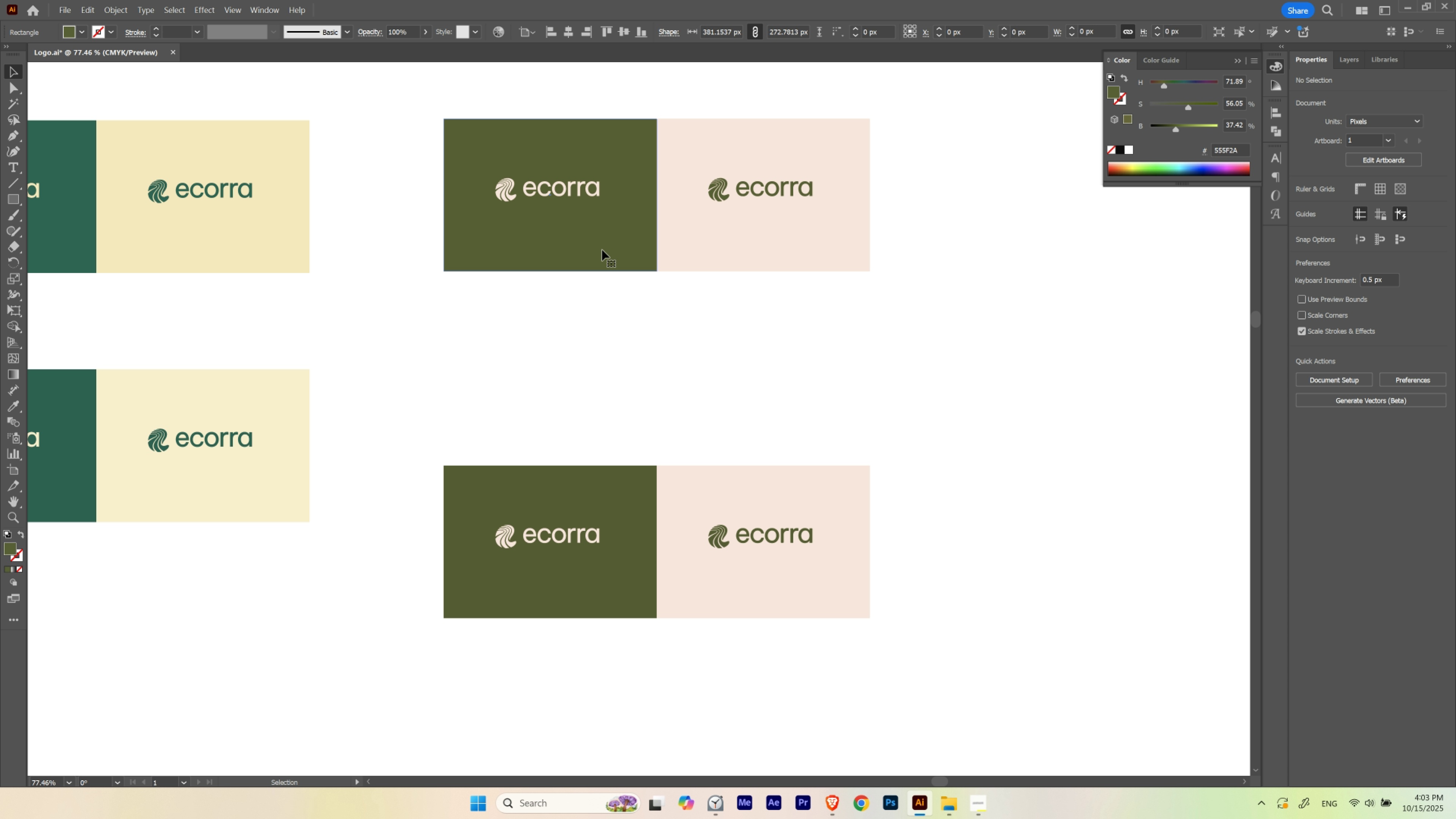 
hold_key(key=ControlLeft, duration=0.63)
left_click_drag(start_coordinate=[789, 265], to_coordinate=[763, 275])
 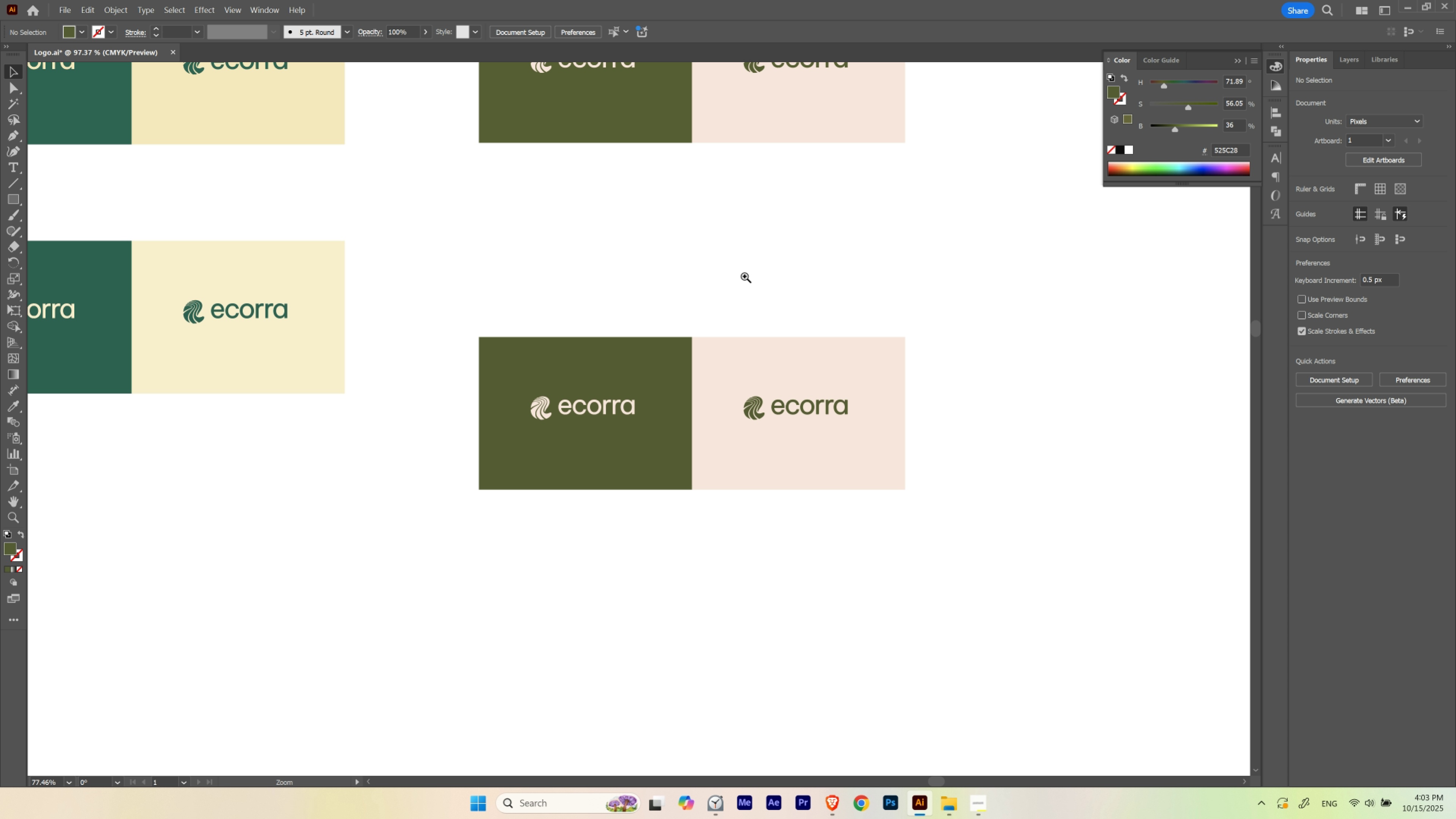 
left_click_drag(start_coordinate=[744, 276], to_coordinate=[709, 405])
 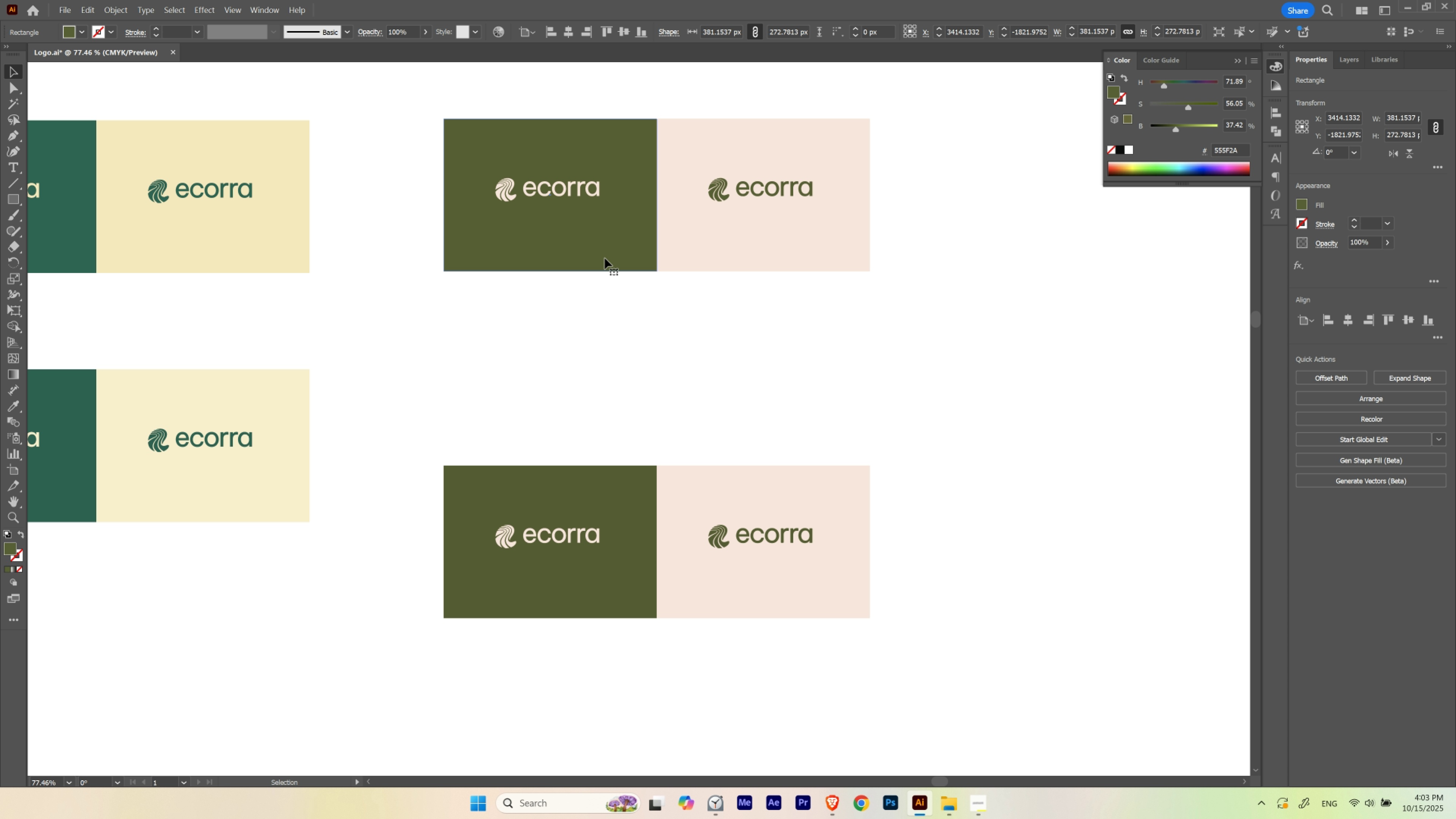 
left_click([639, 321])
 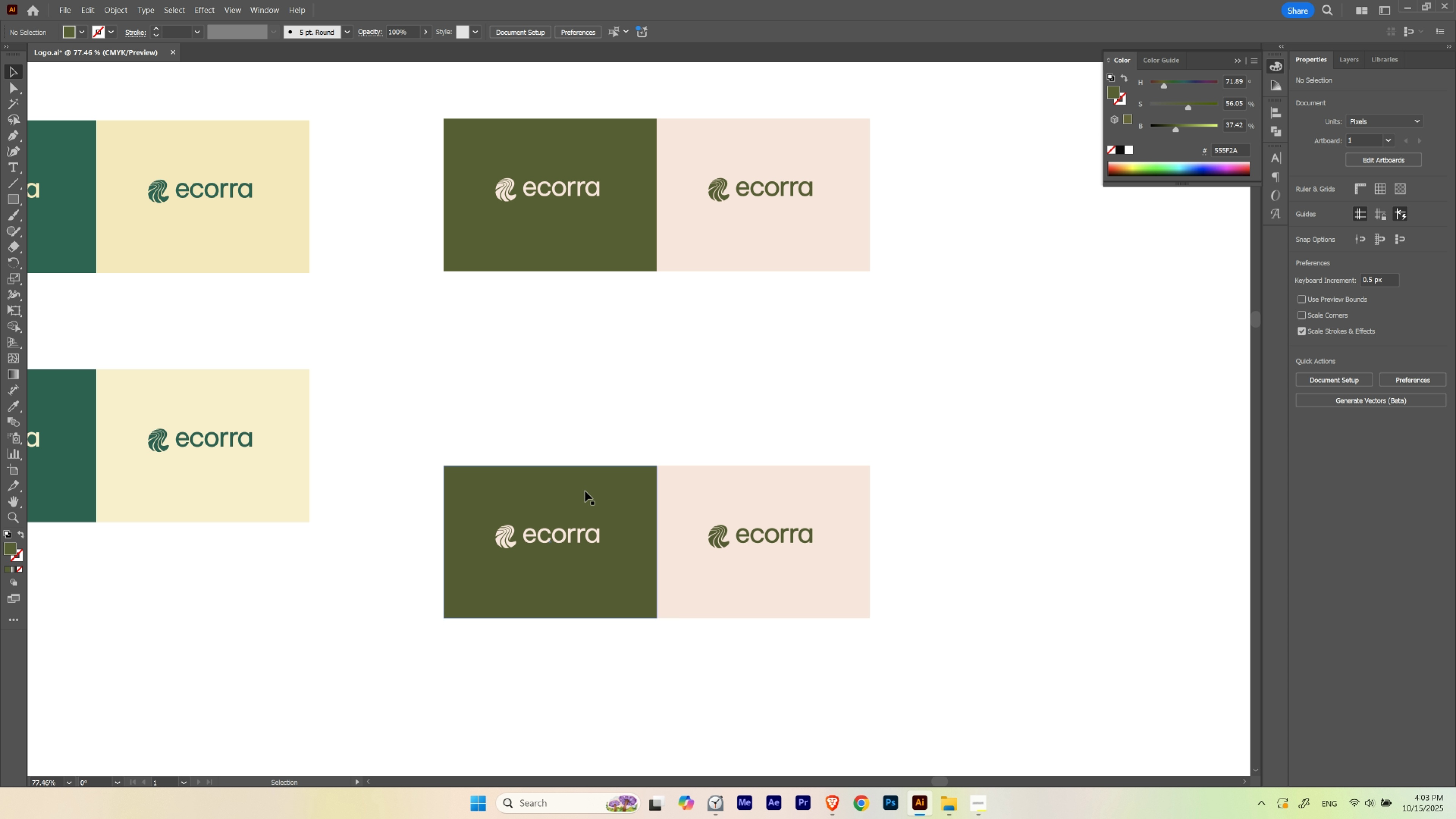 
left_click_drag(start_coordinate=[585, 491], to_coordinate=[598, 270])
 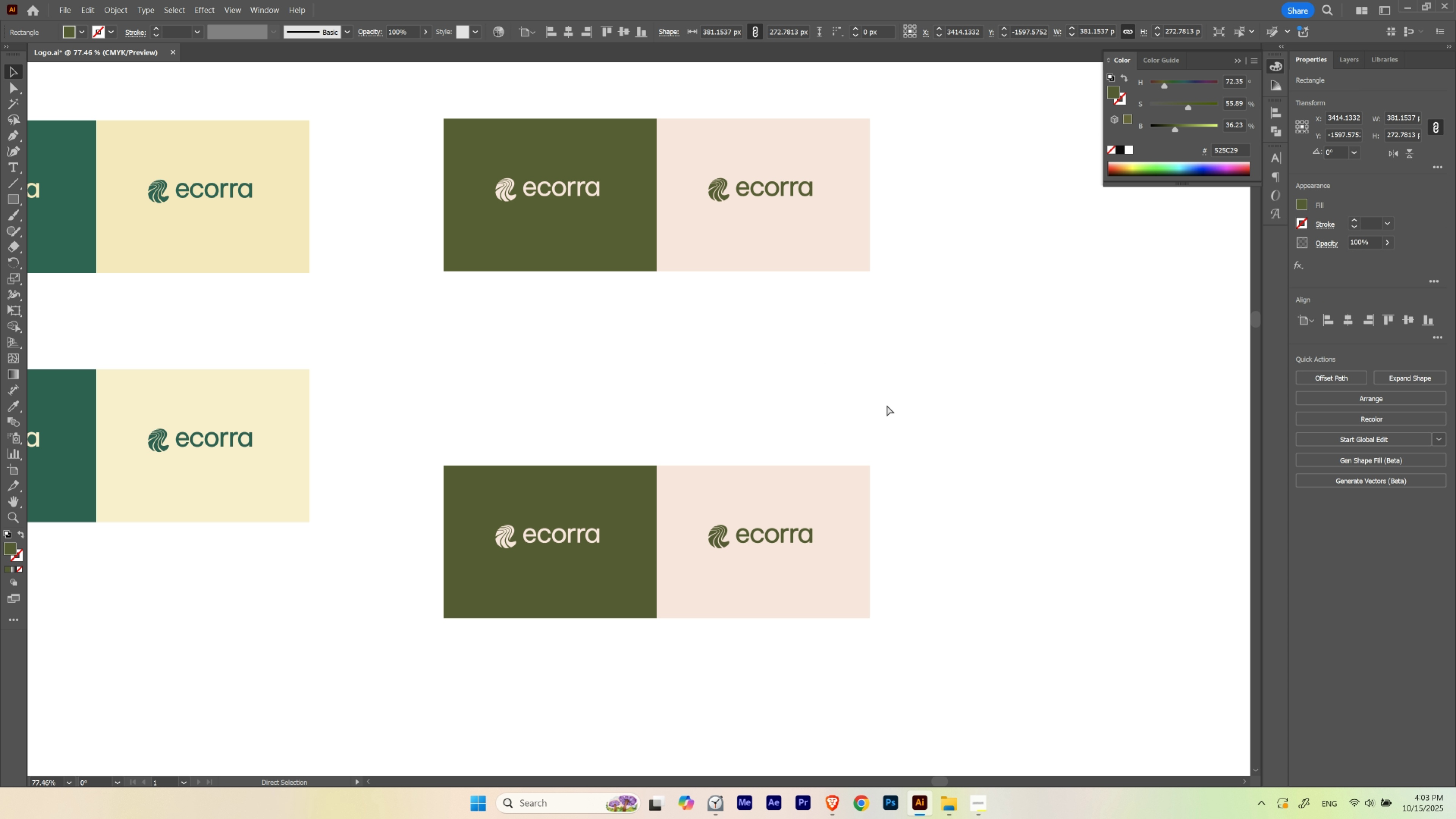 
hold_key(key=AltLeft, duration=1.23)
 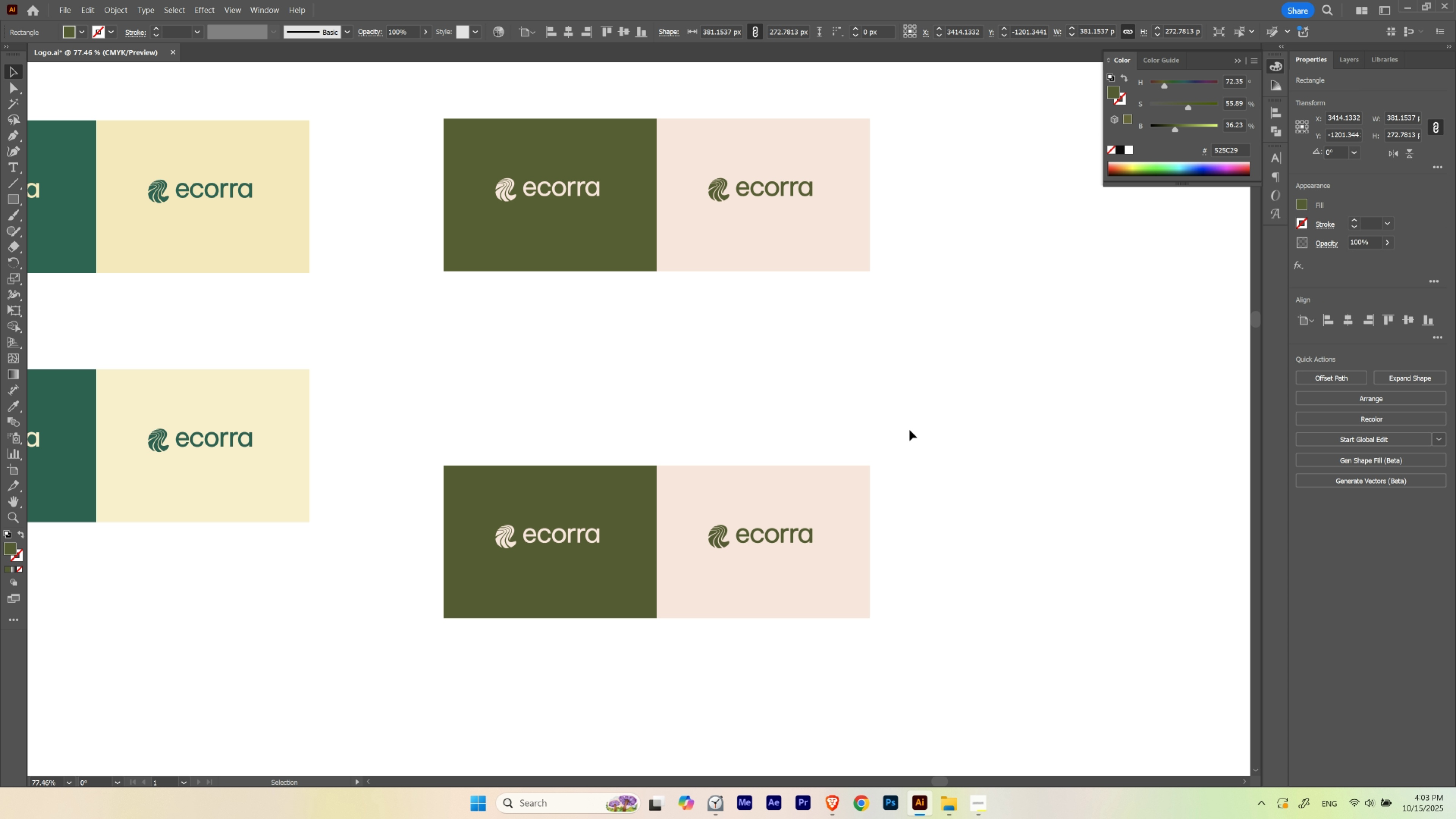 
hold_key(key=ShiftLeft, duration=1.0)
 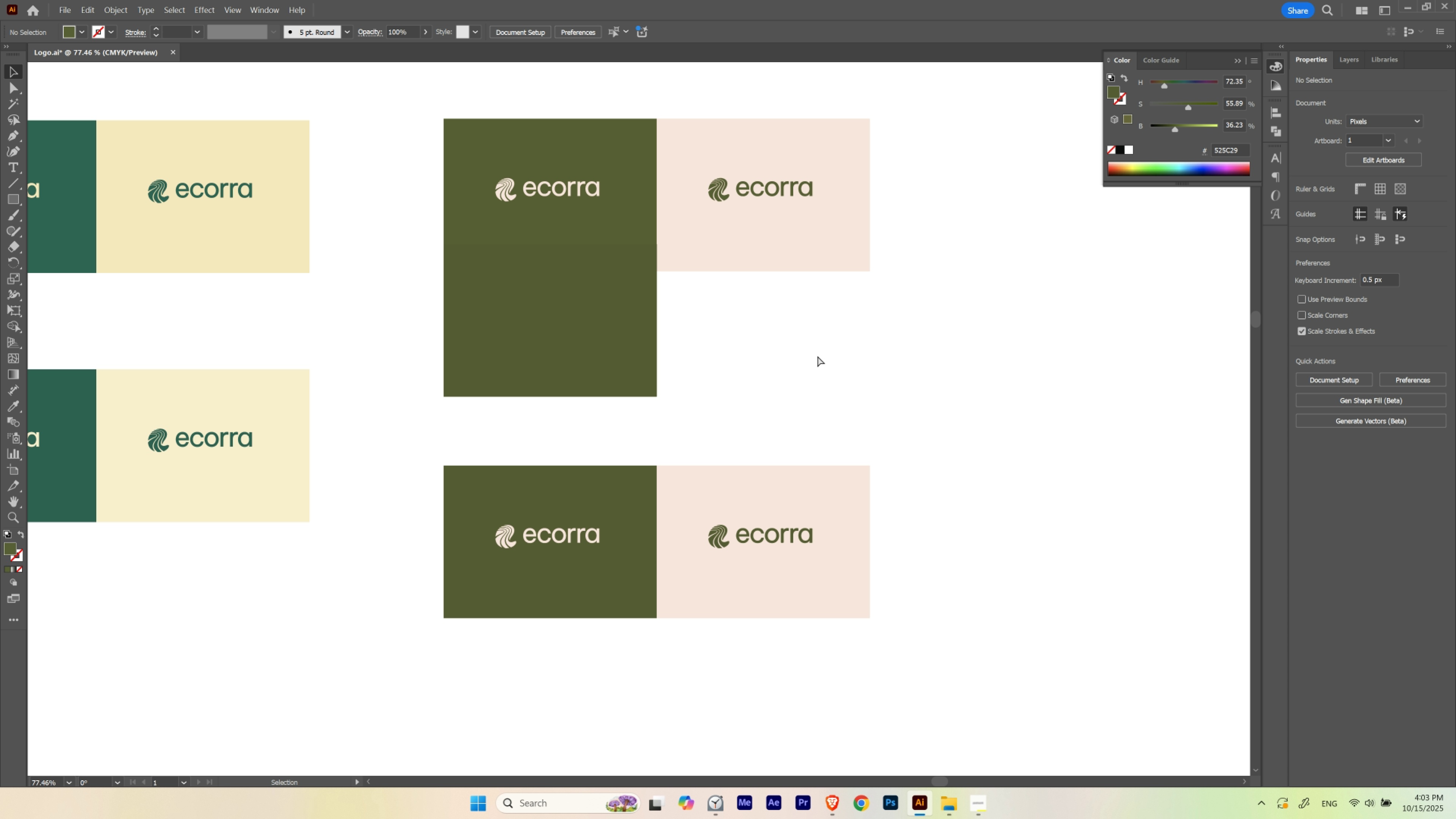 
key(Control+Z)
 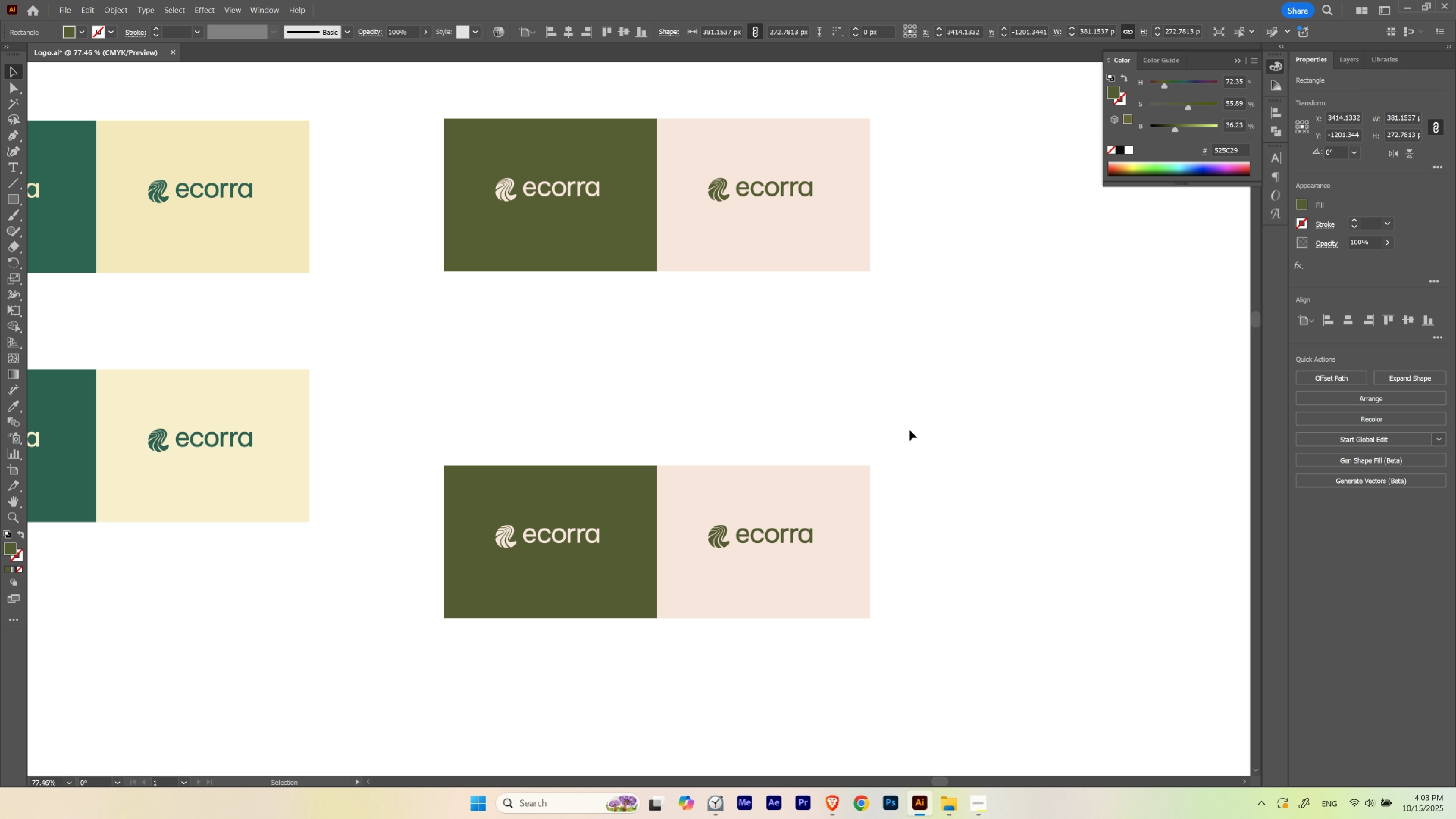 
left_click([909, 430])
 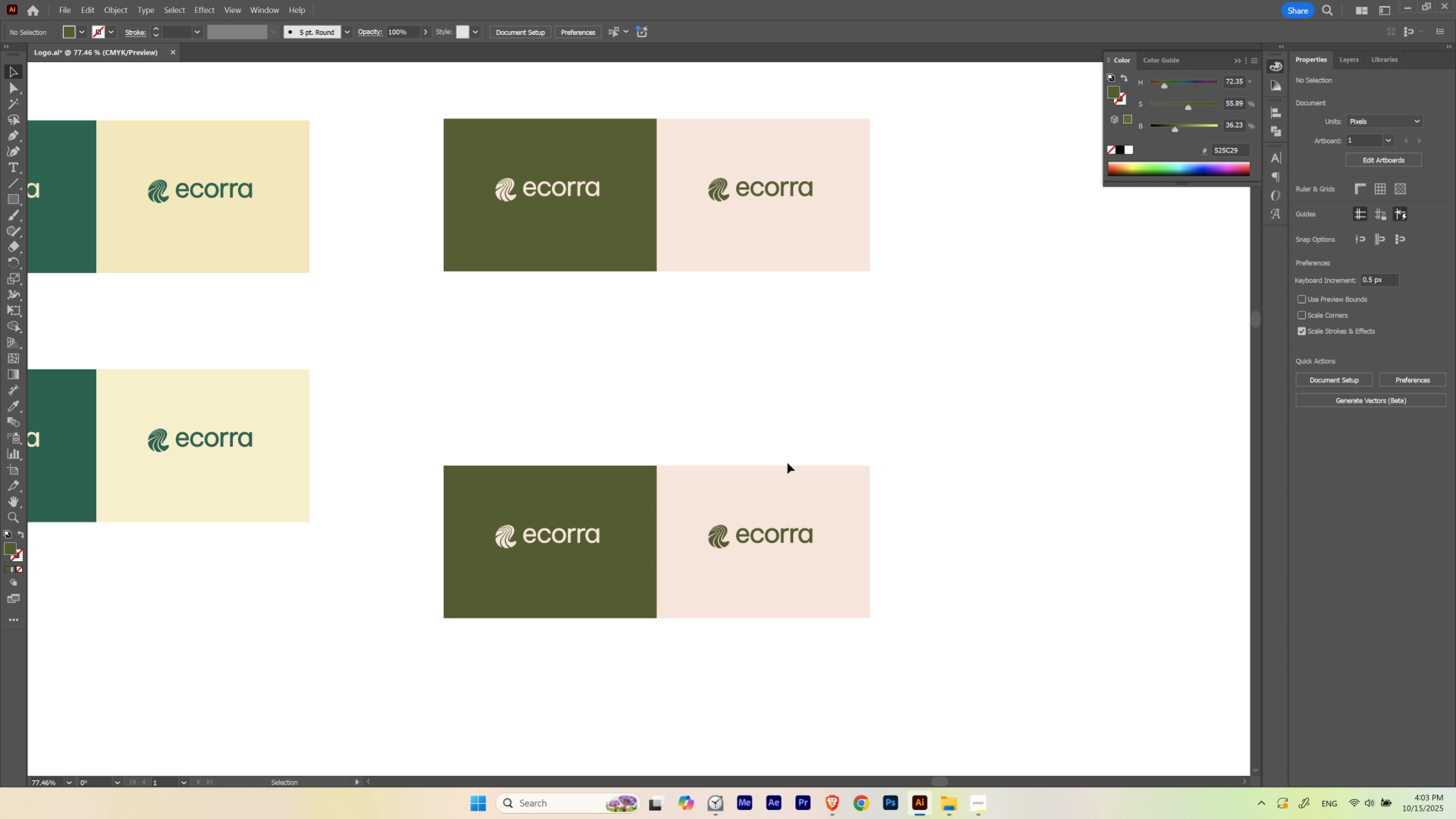 
hold_key(key=ControlLeft, duration=0.49)
 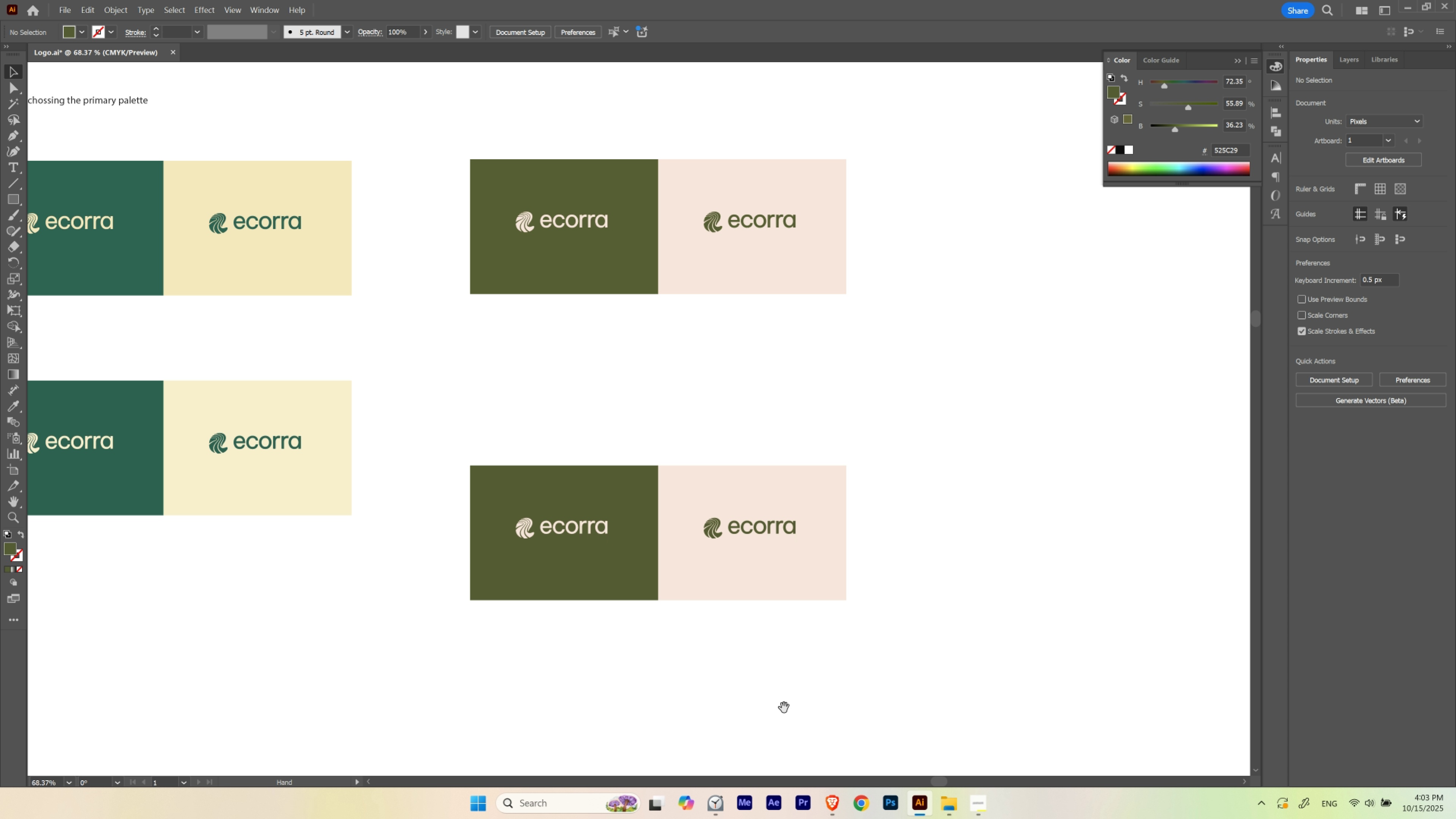 
hold_key(key=Space, duration=1.04)
 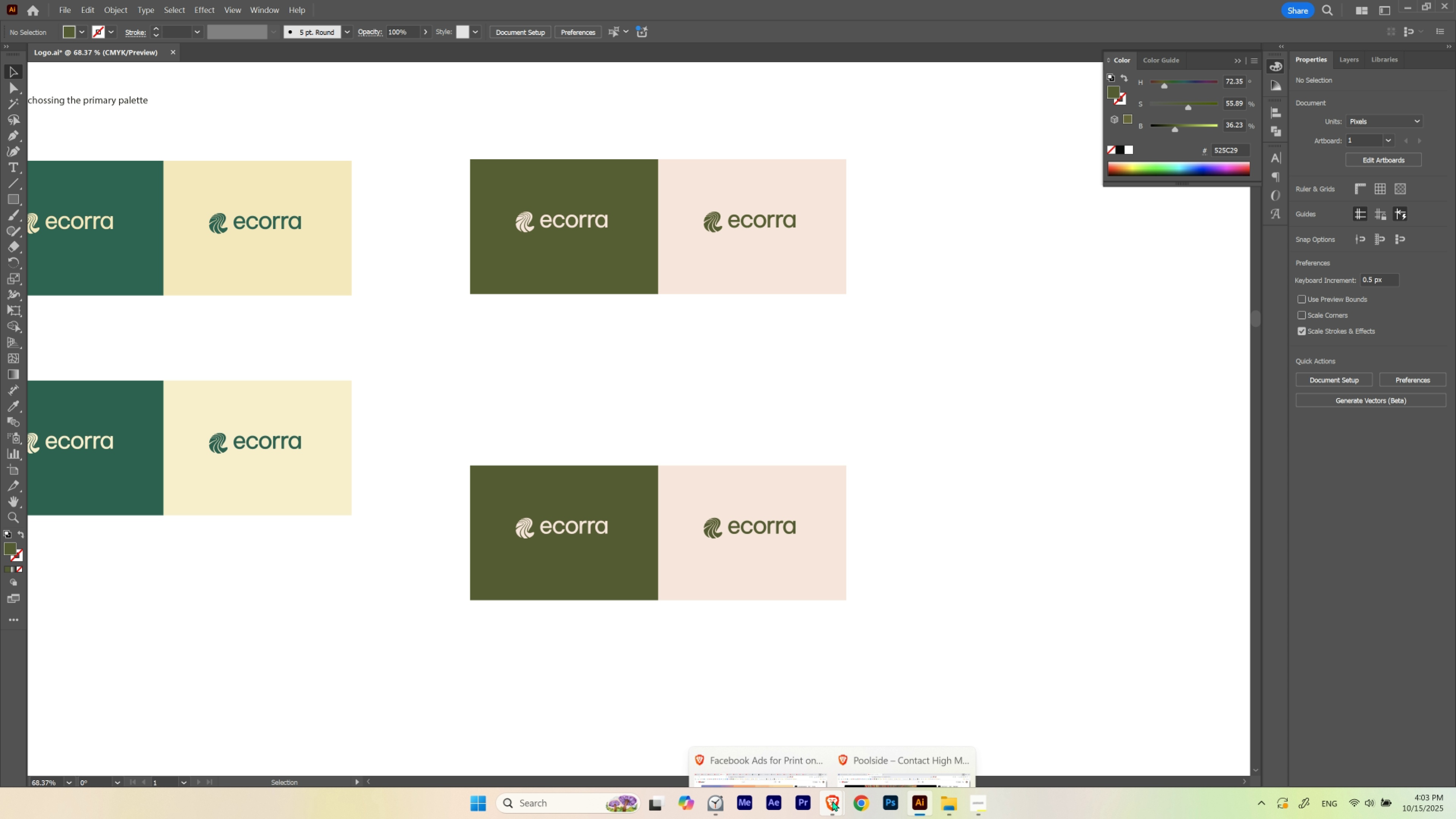 
left_click_drag(start_coordinate=[669, 429], to_coordinate=[655, 438])
 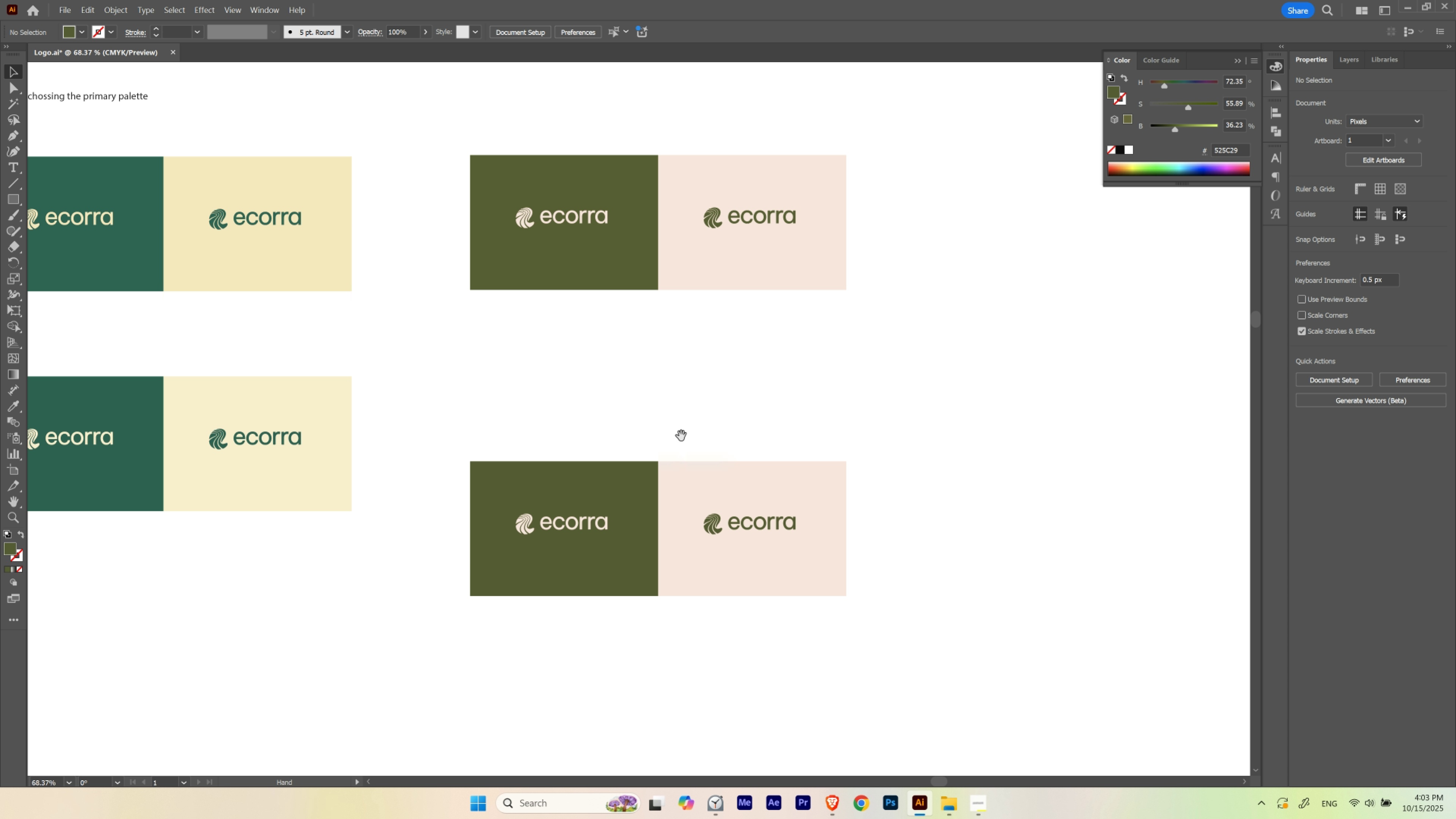 
left_click_drag(start_coordinate=[681, 436], to_coordinate=[681, 440])
 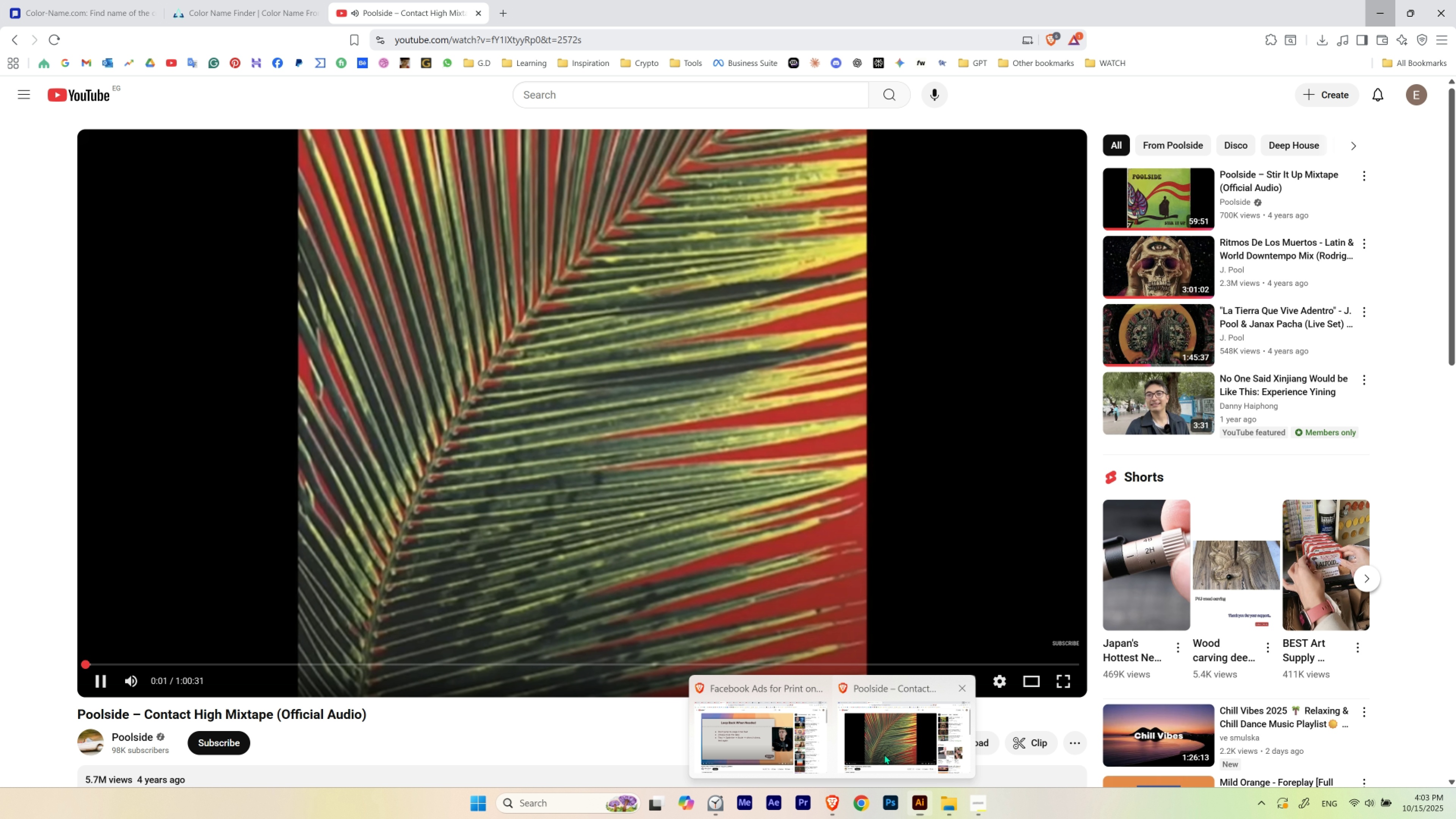 
left_click([884, 754])
 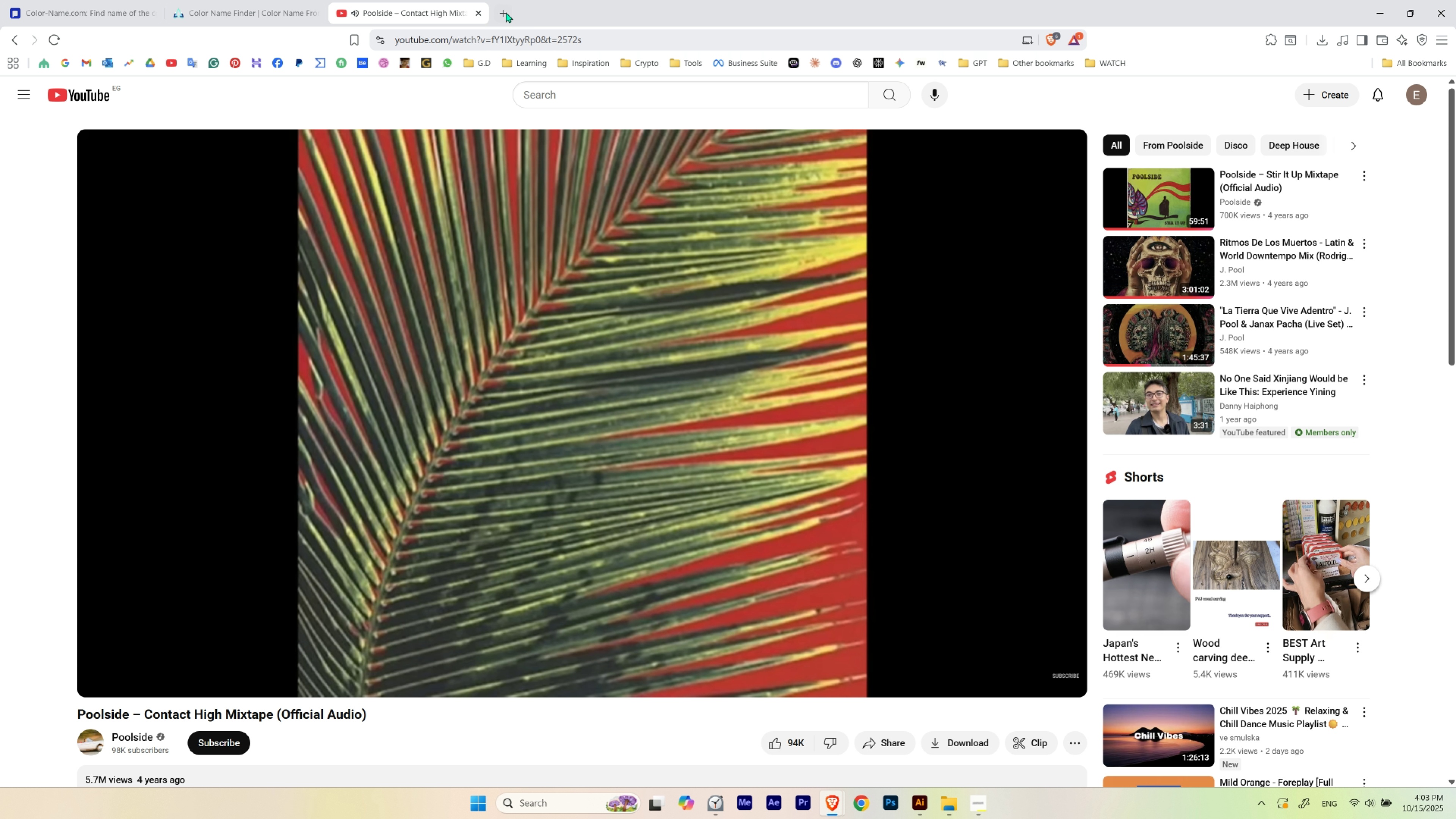 
left_click([507, 12])
 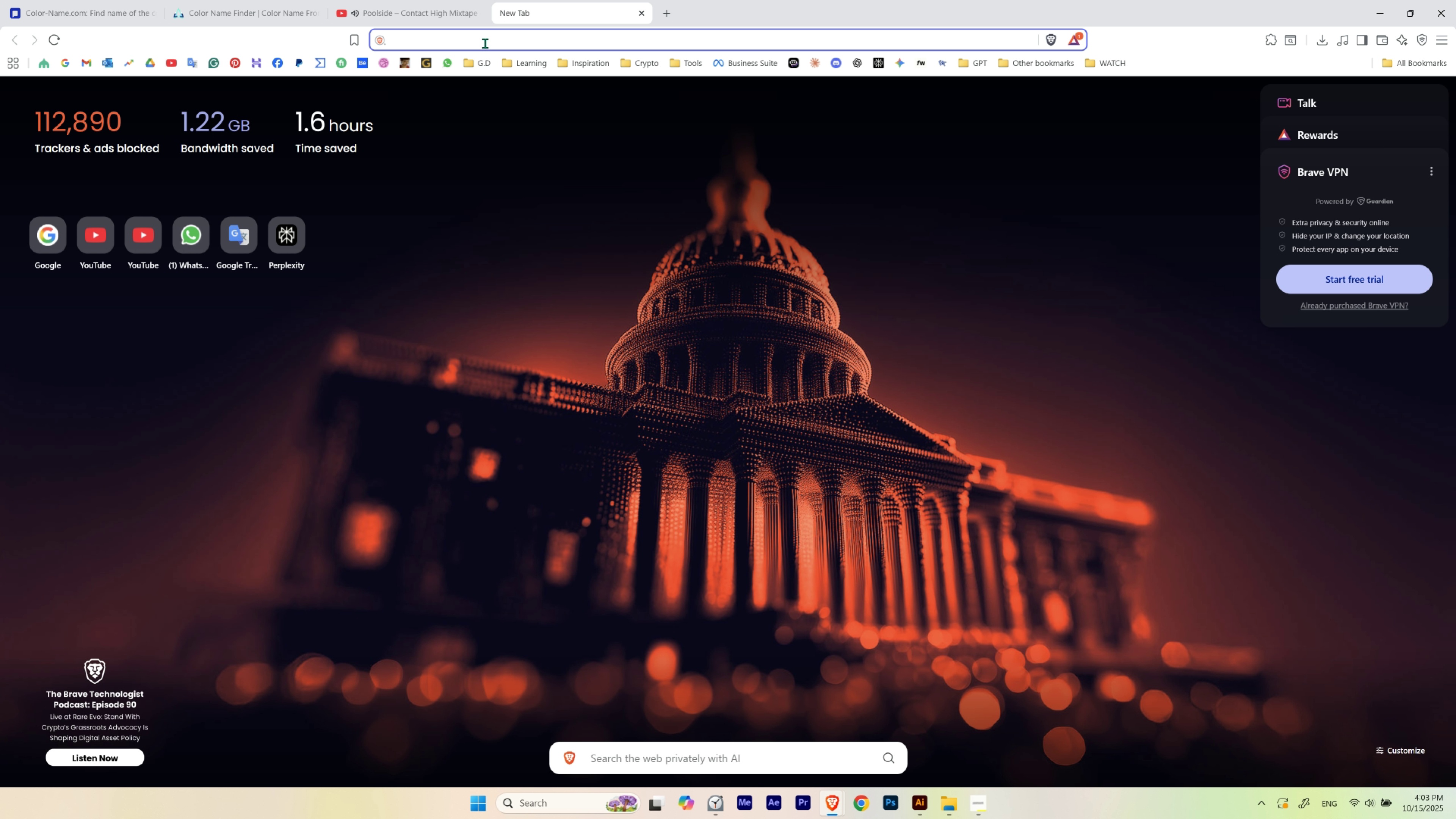 
left_click([485, 43])
 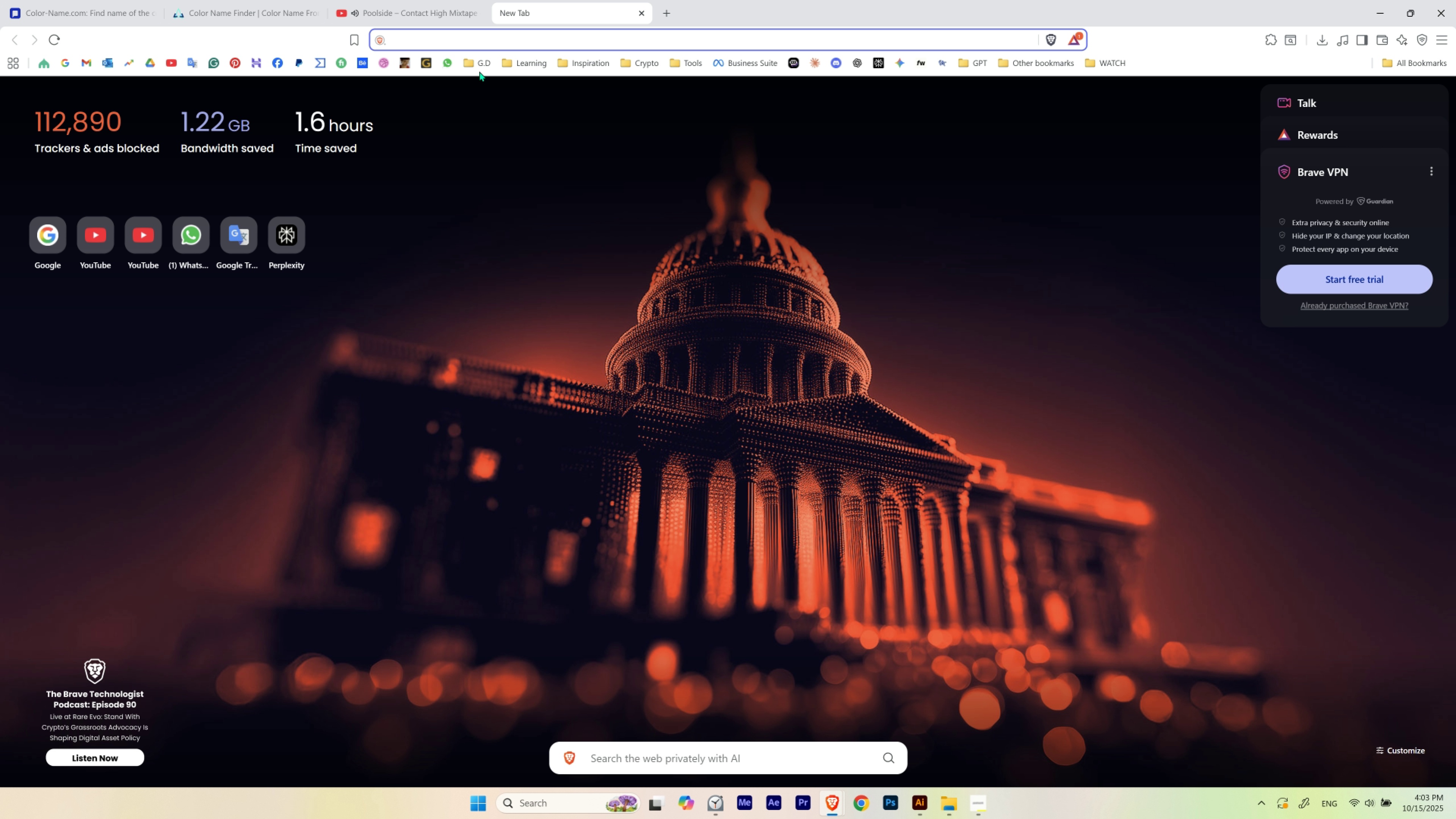 
left_click([481, 67])
 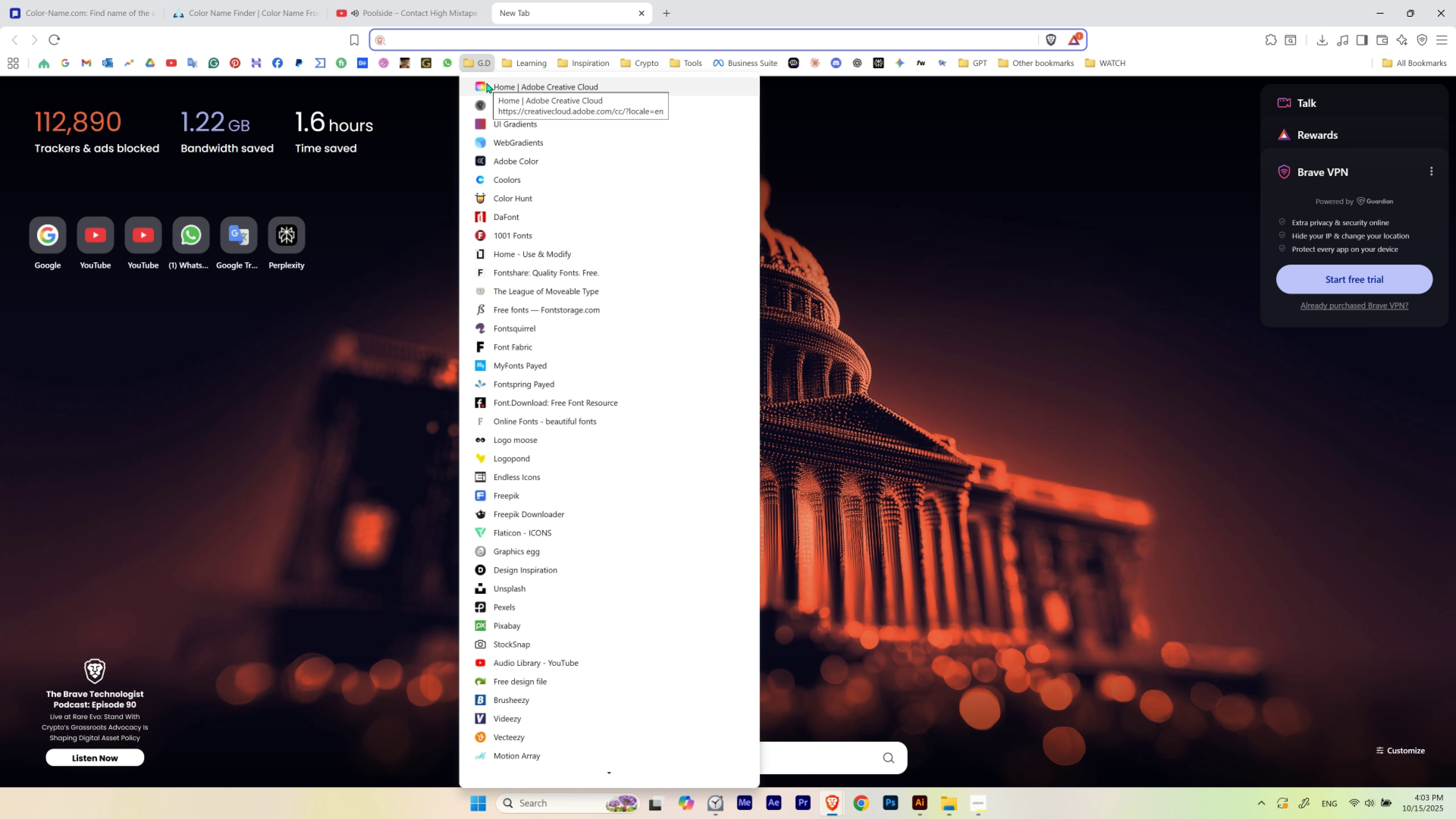 
left_click([486, 83])
 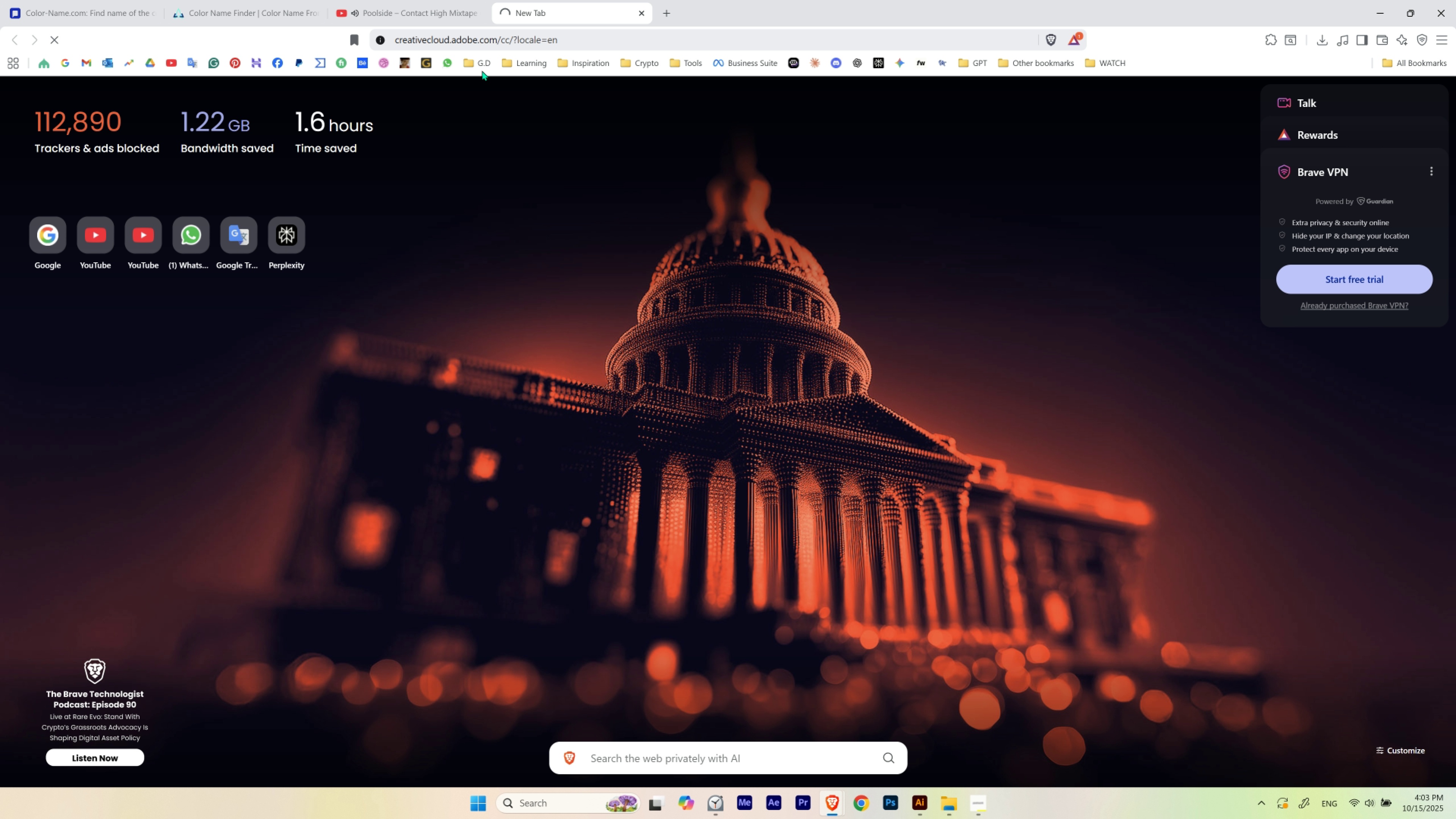 
left_click([480, 64])
 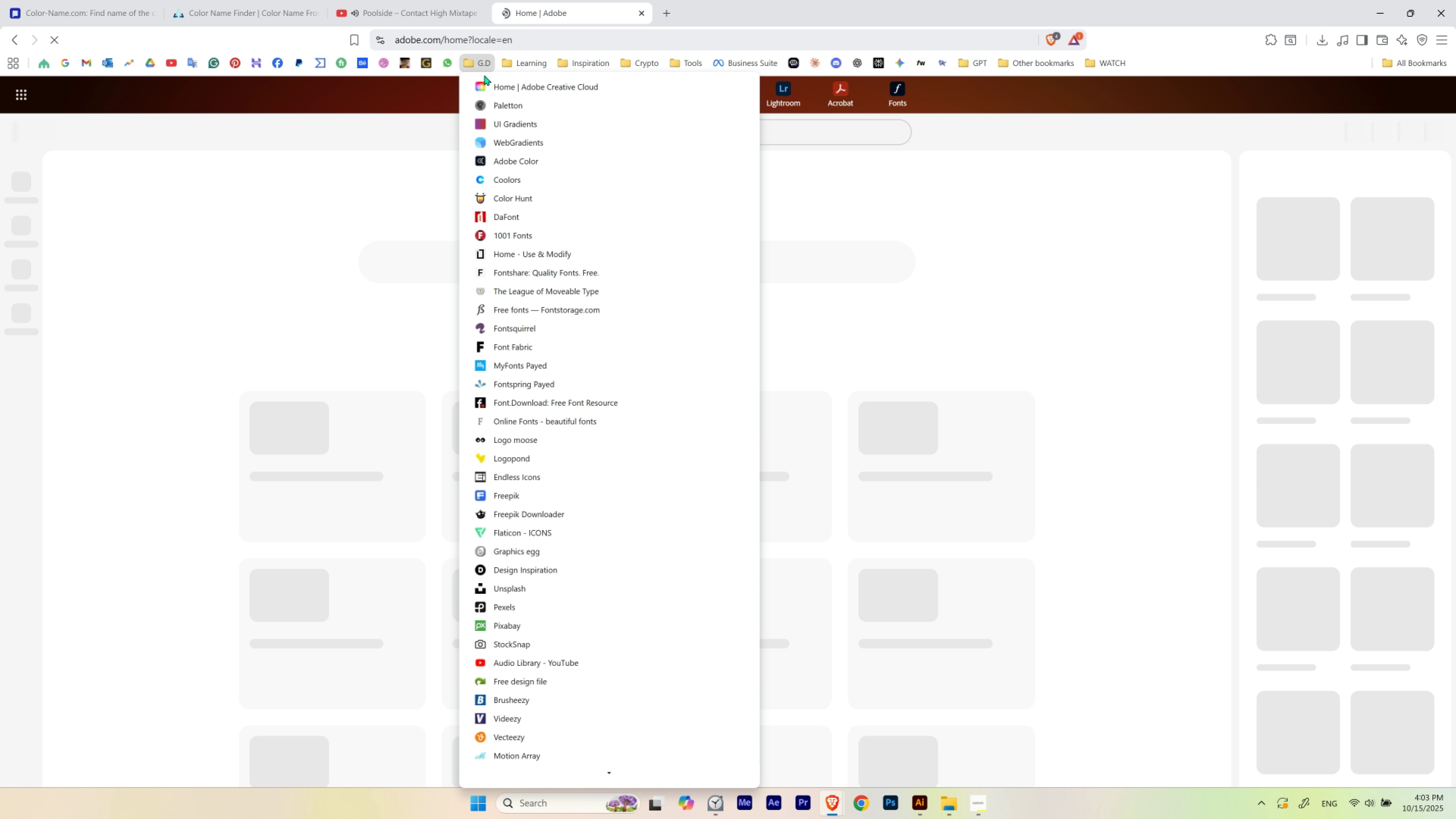 
left_click([485, 169])
 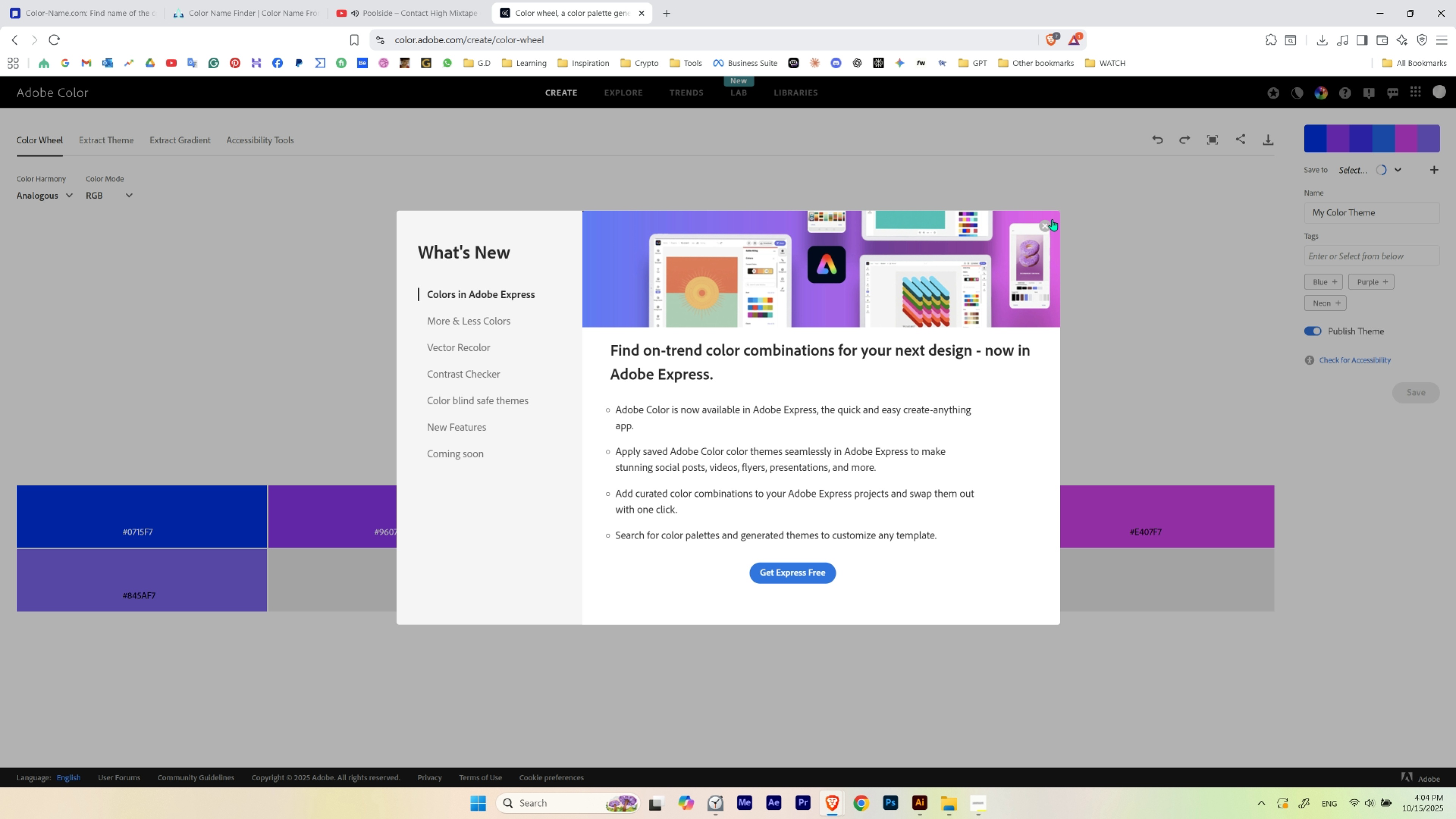 
wait(5.94)
 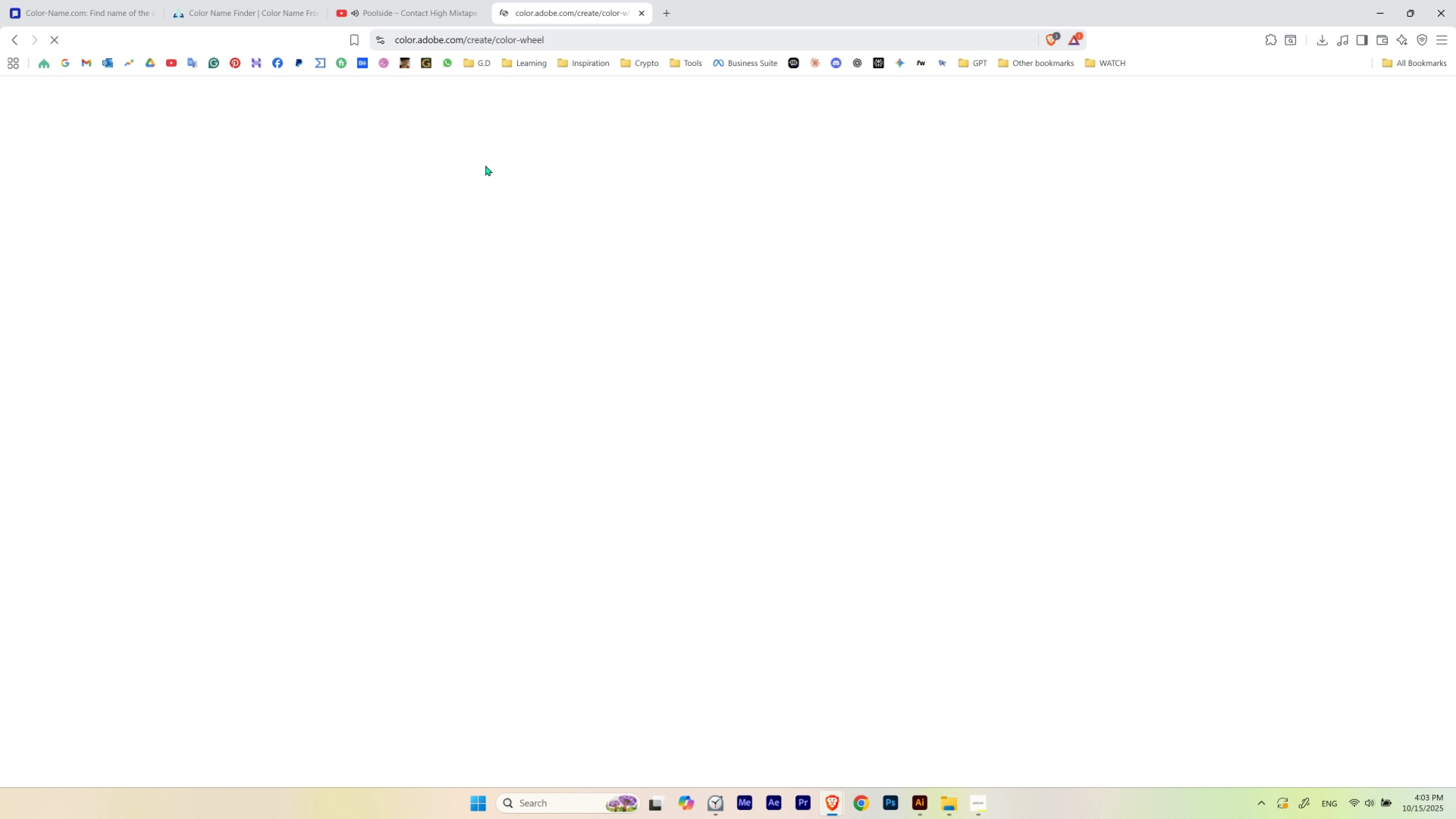 
left_click([1047, 227])
 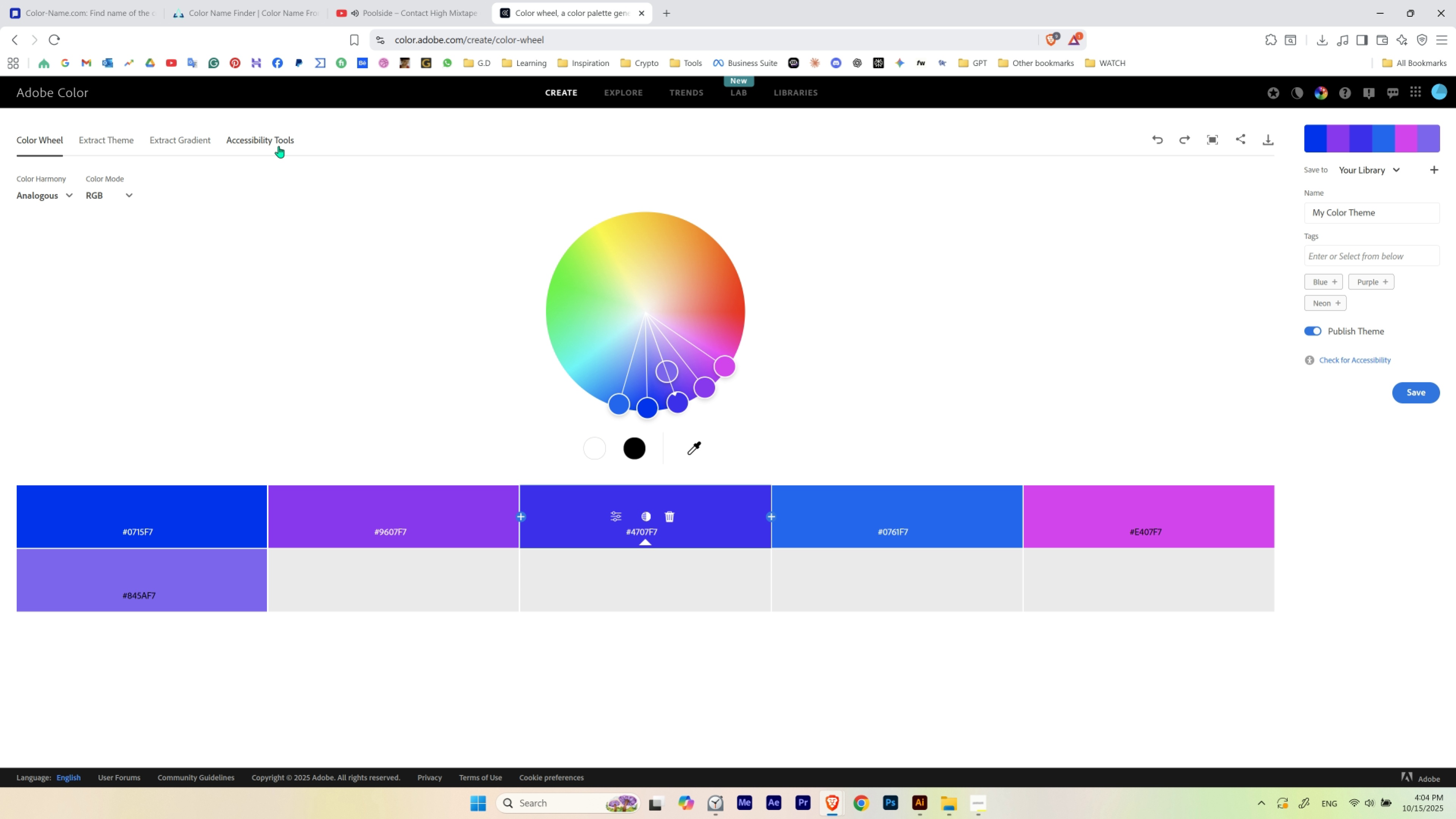 
left_click([279, 145])
 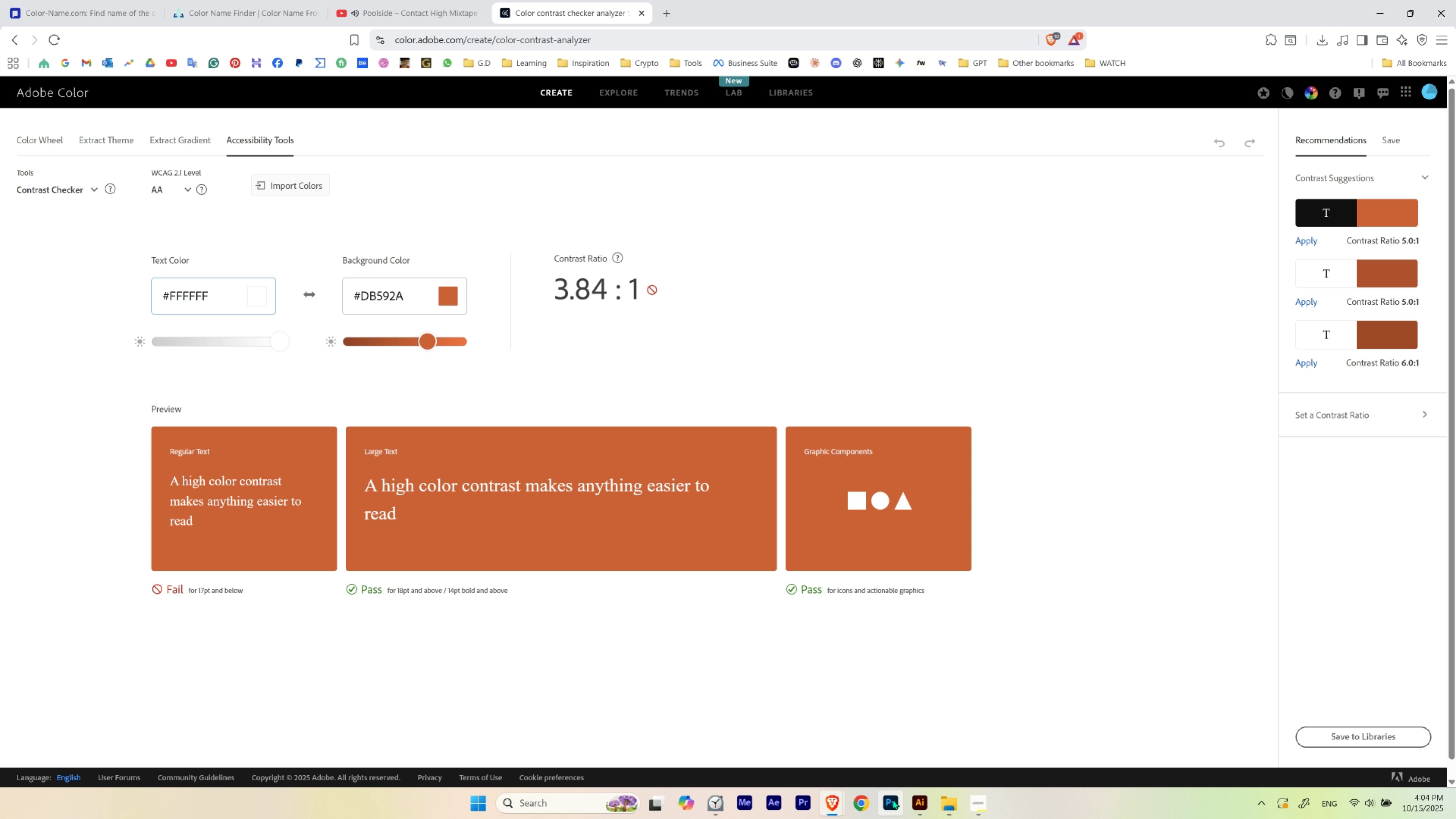 
left_click([916, 801])
 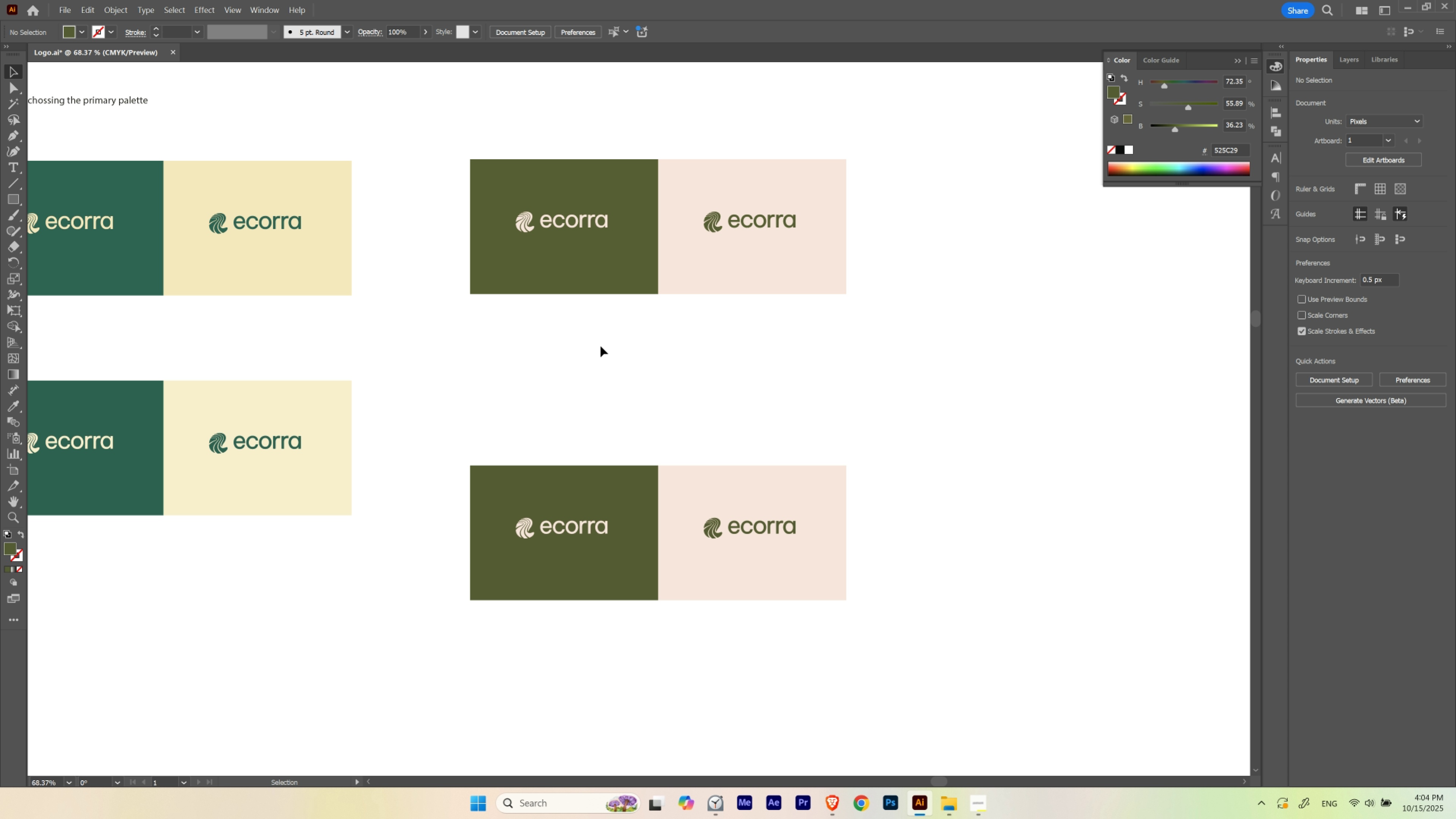 
left_click([605, 274])
 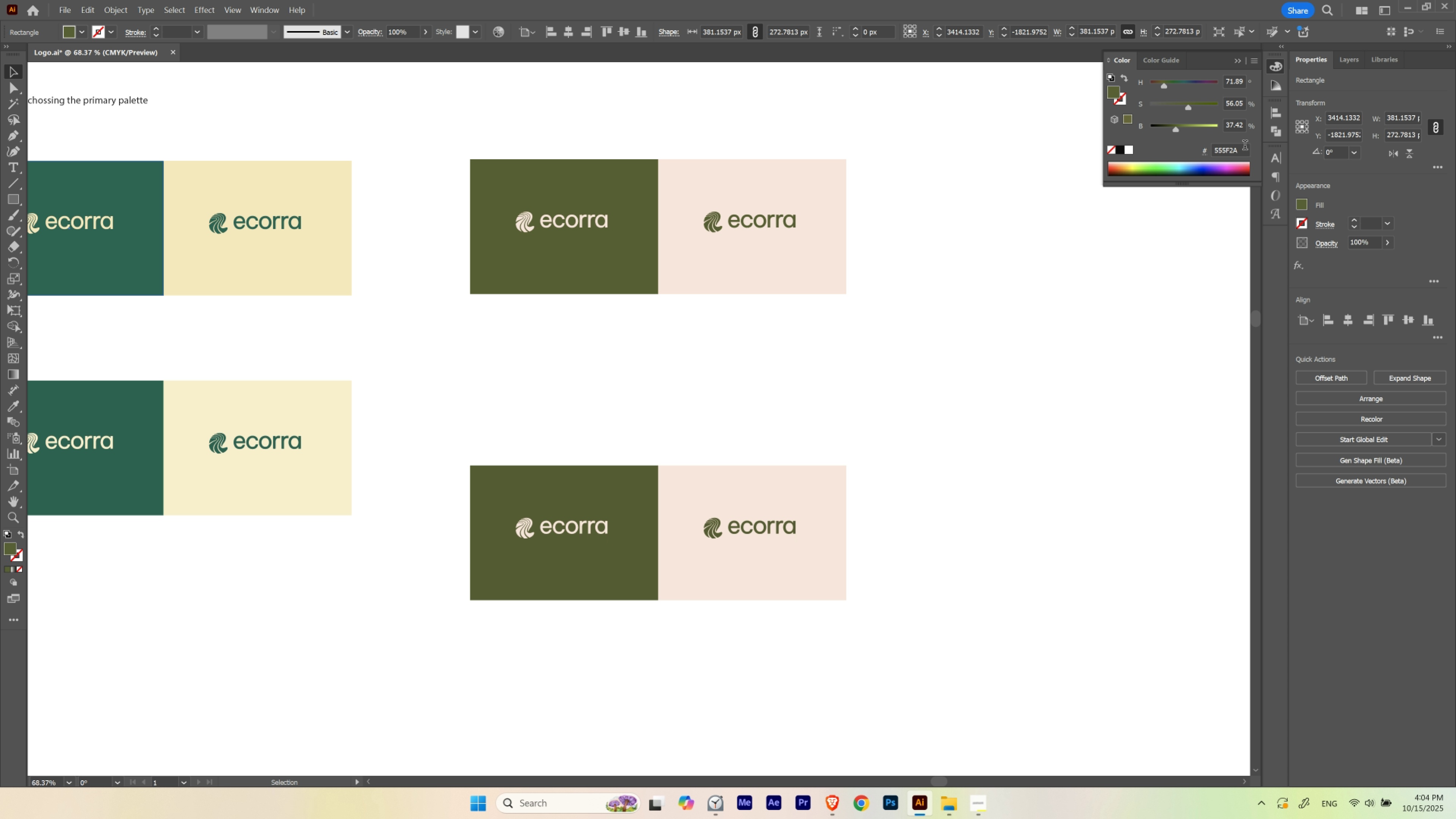 
left_click_drag(start_coordinate=[1244, 151], to_coordinate=[1182, 157])
 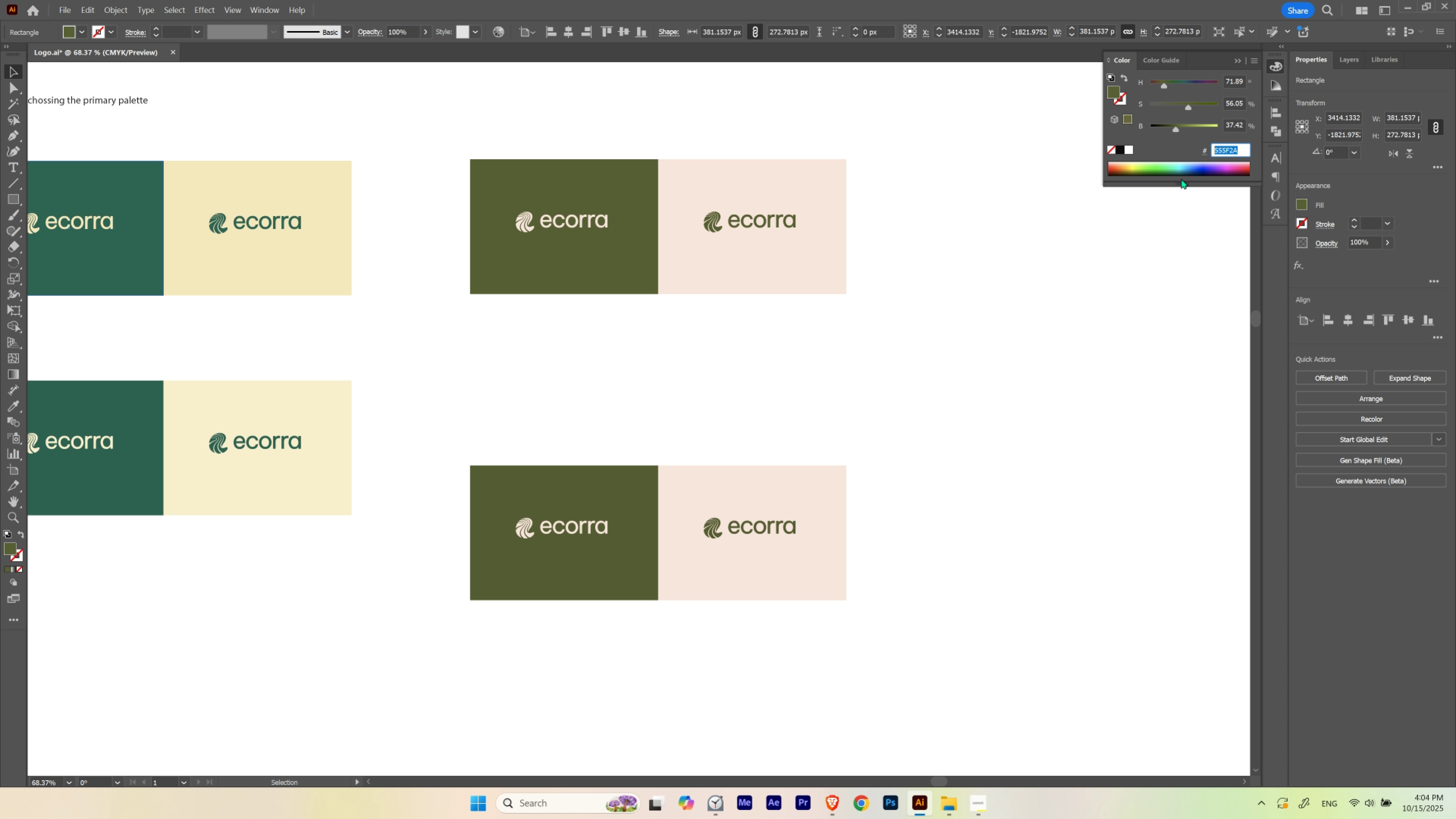 
key(Control+C)
 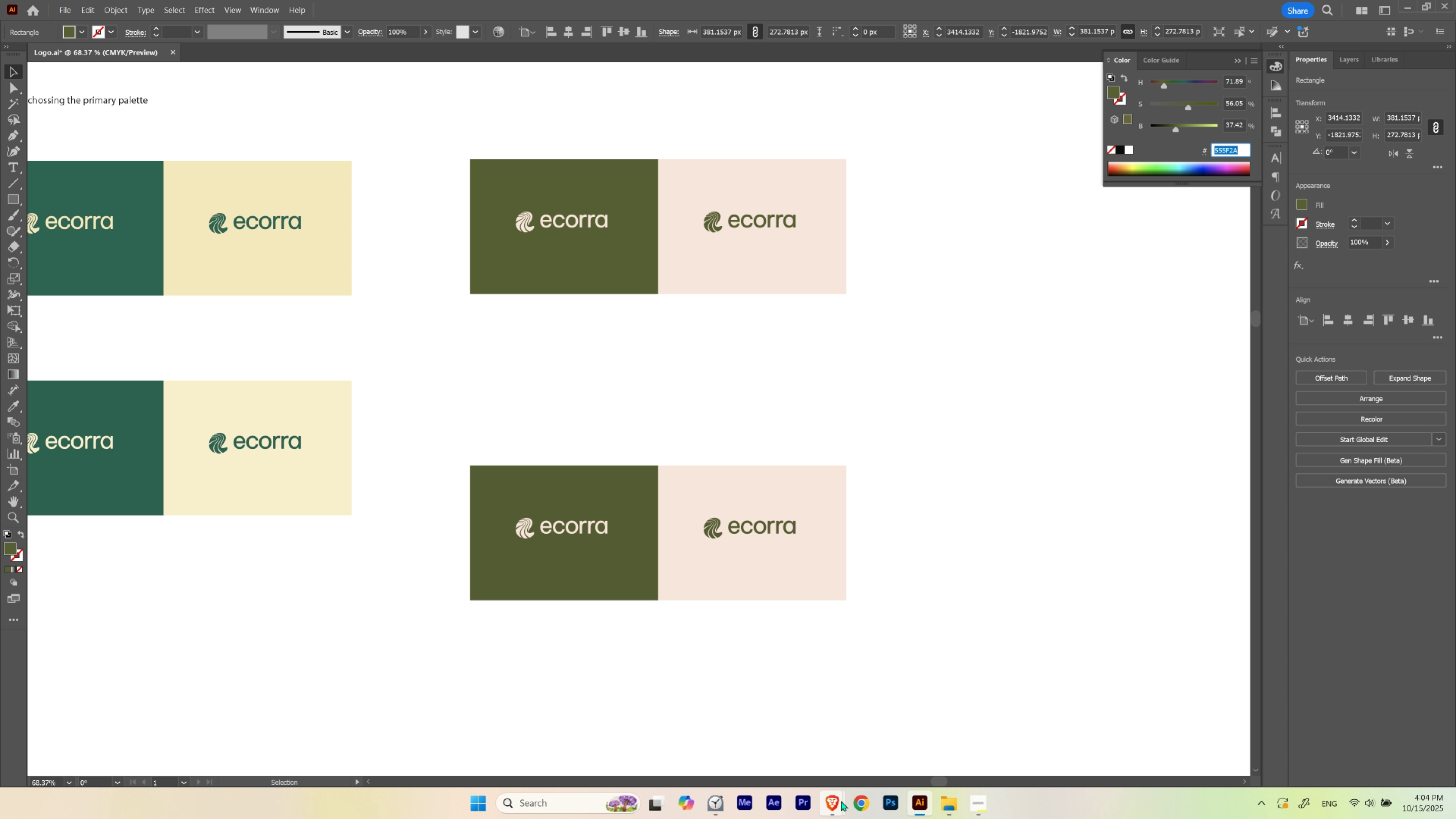 
left_click([841, 800])
 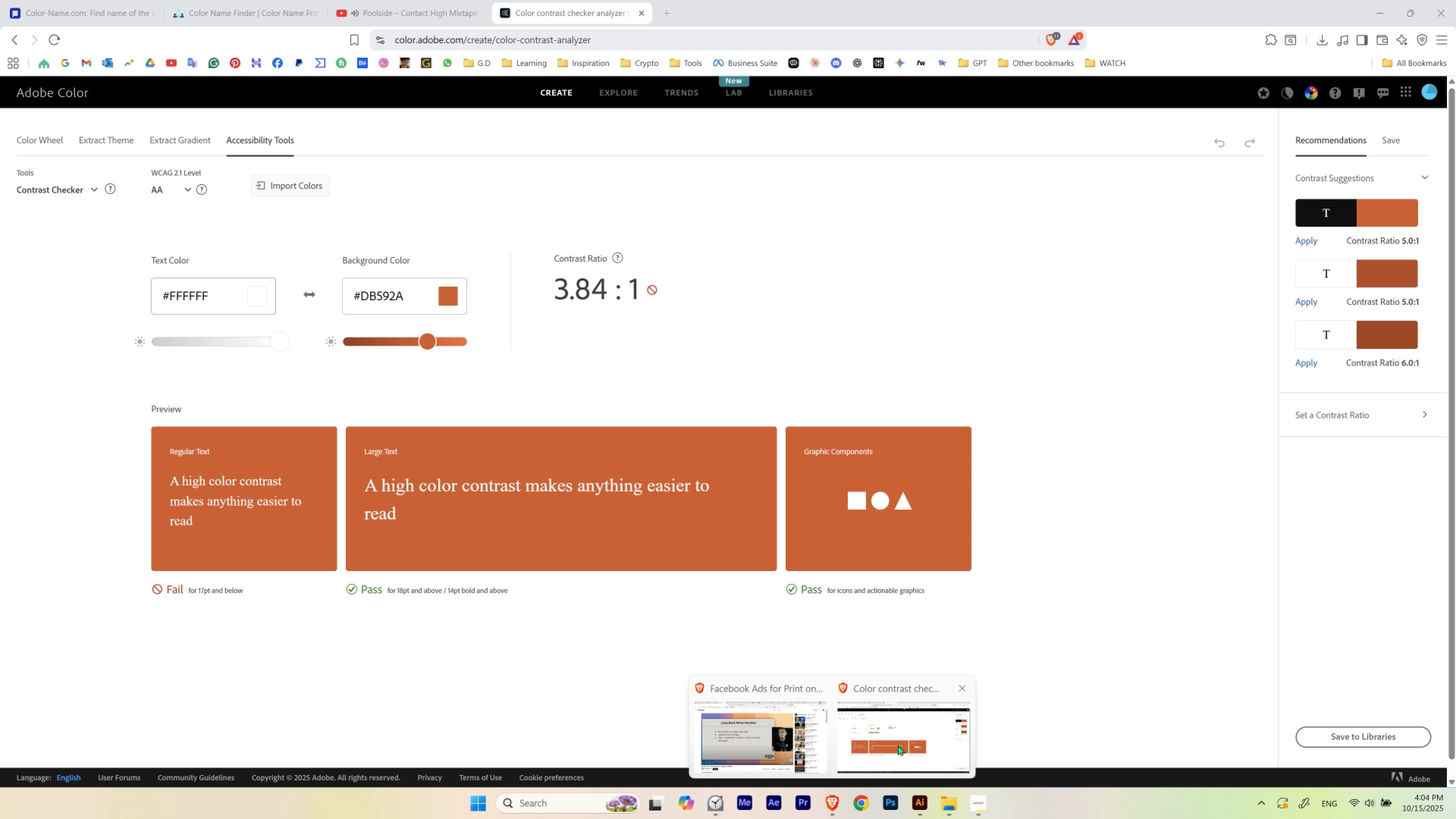 
left_click([898, 745])
 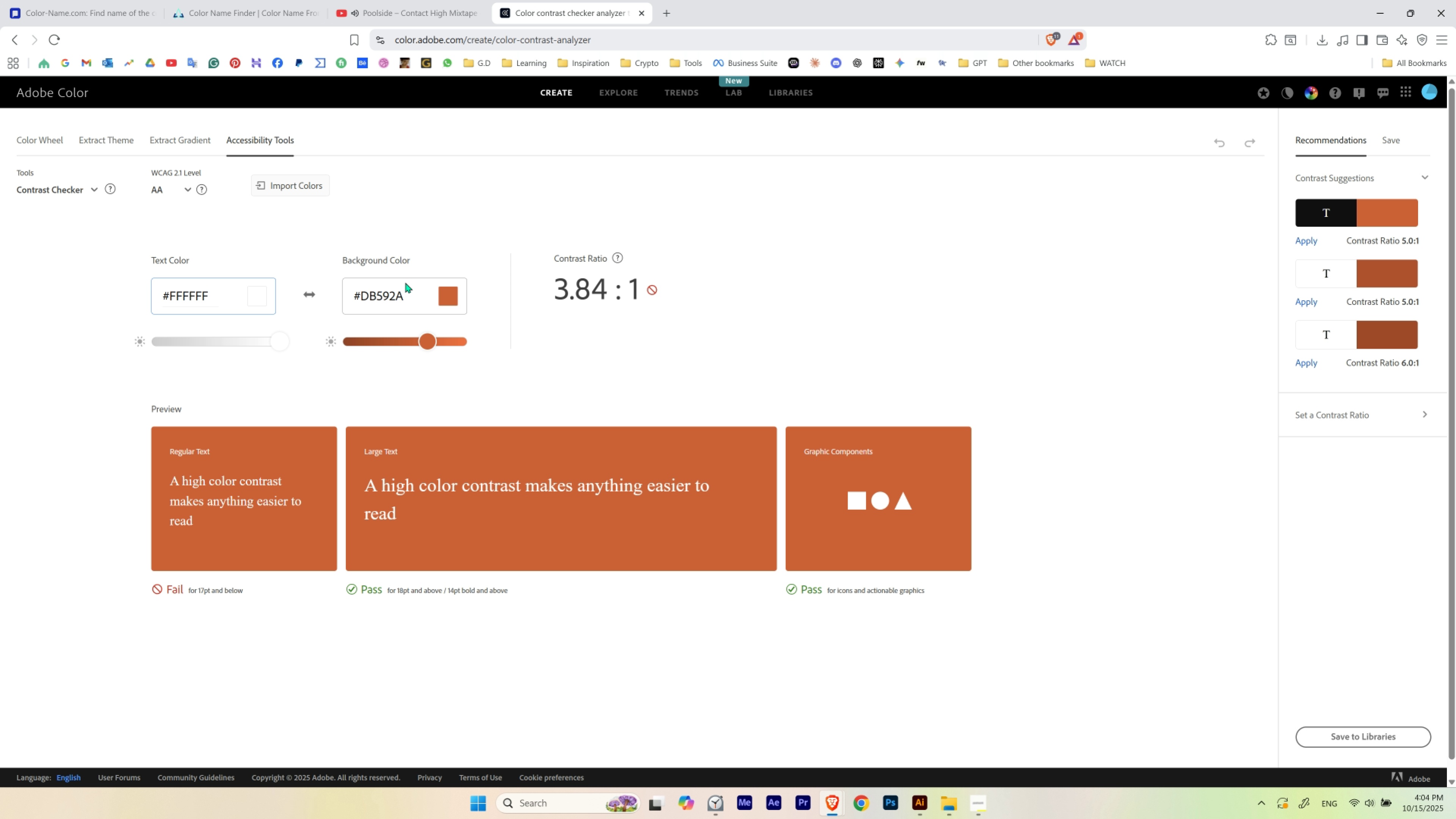 
left_click_drag(start_coordinate=[404, 293], to_coordinate=[359, 299])
 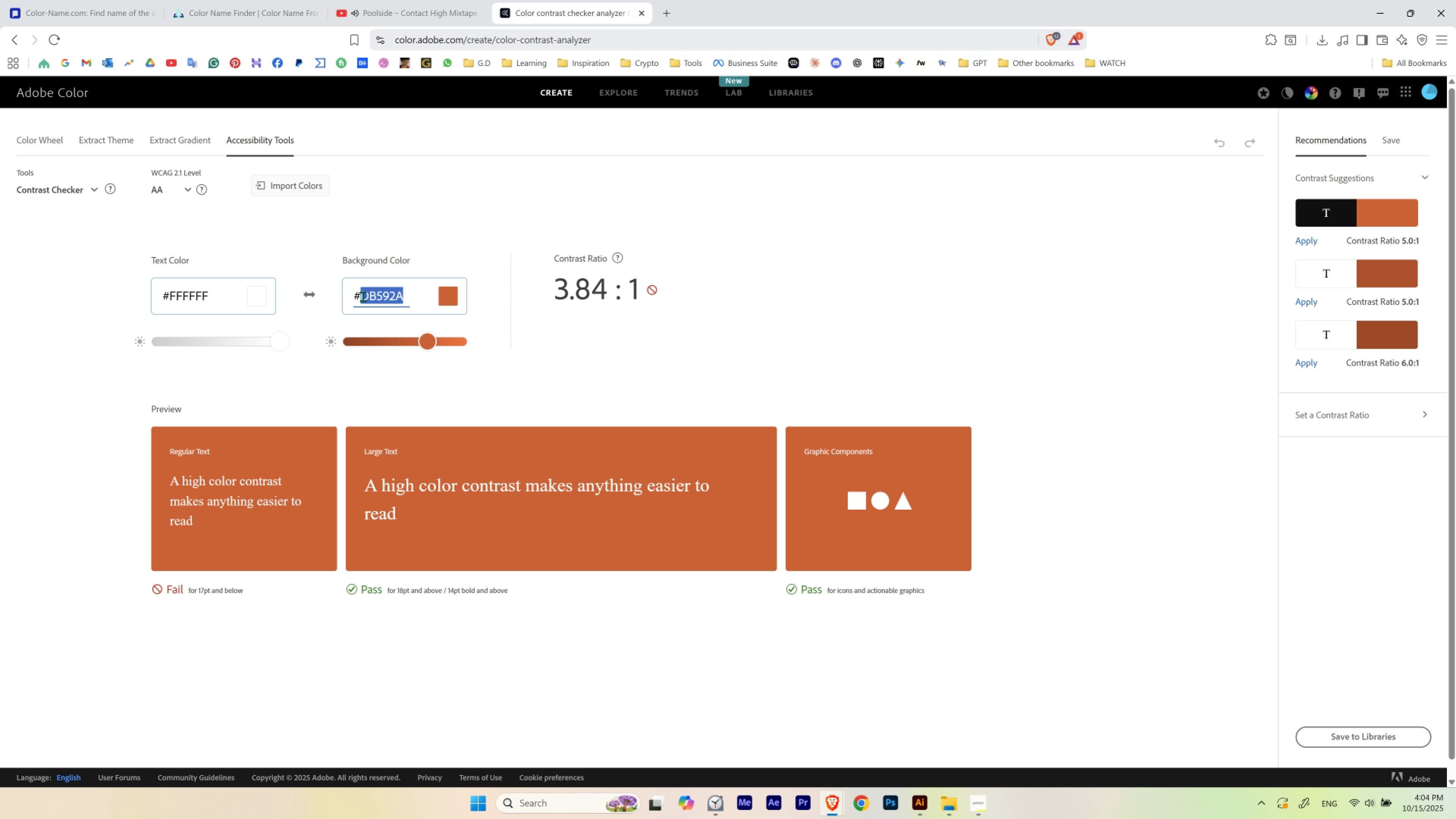 
key(Control+V)
 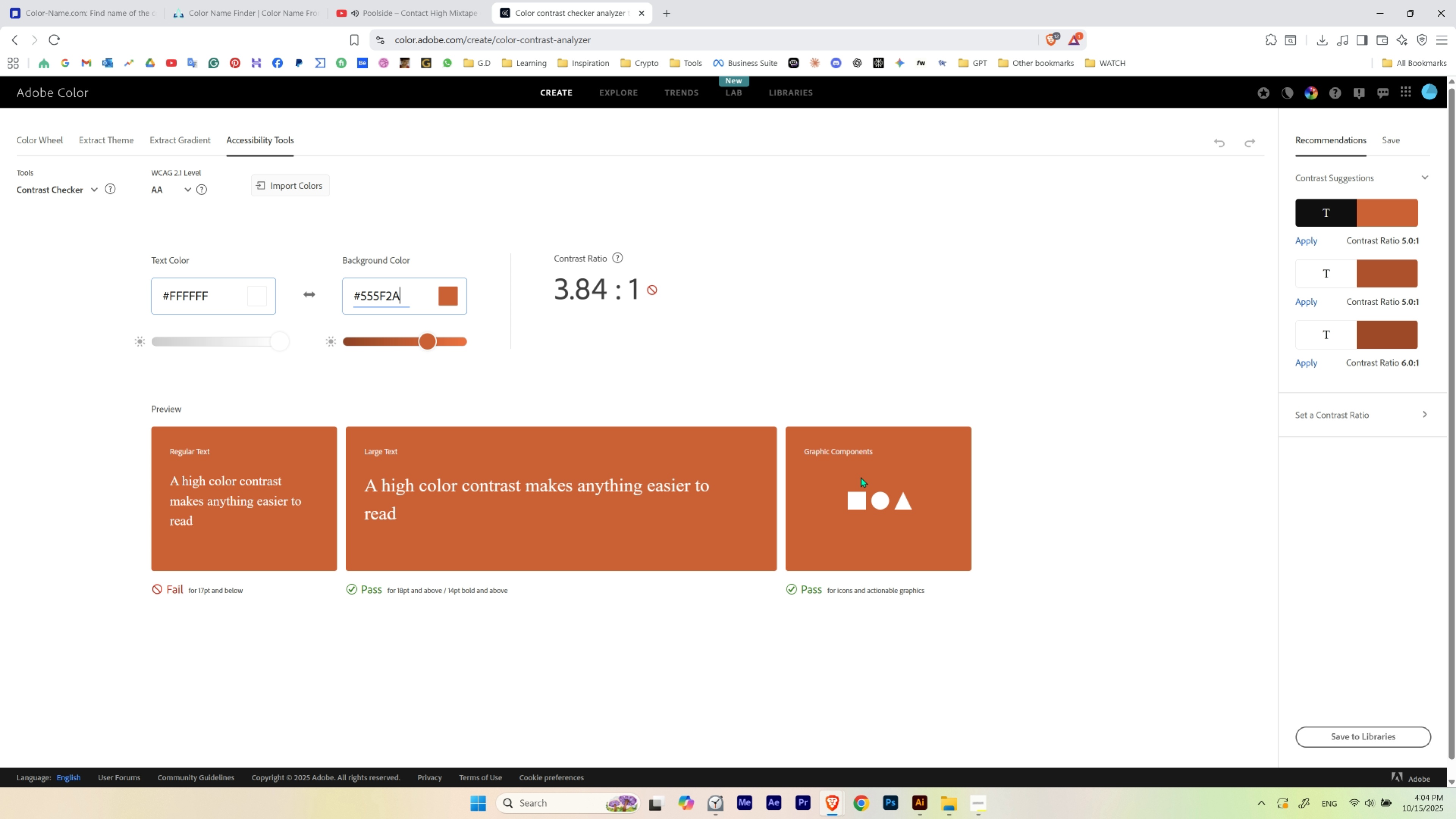 
key(Tab)
 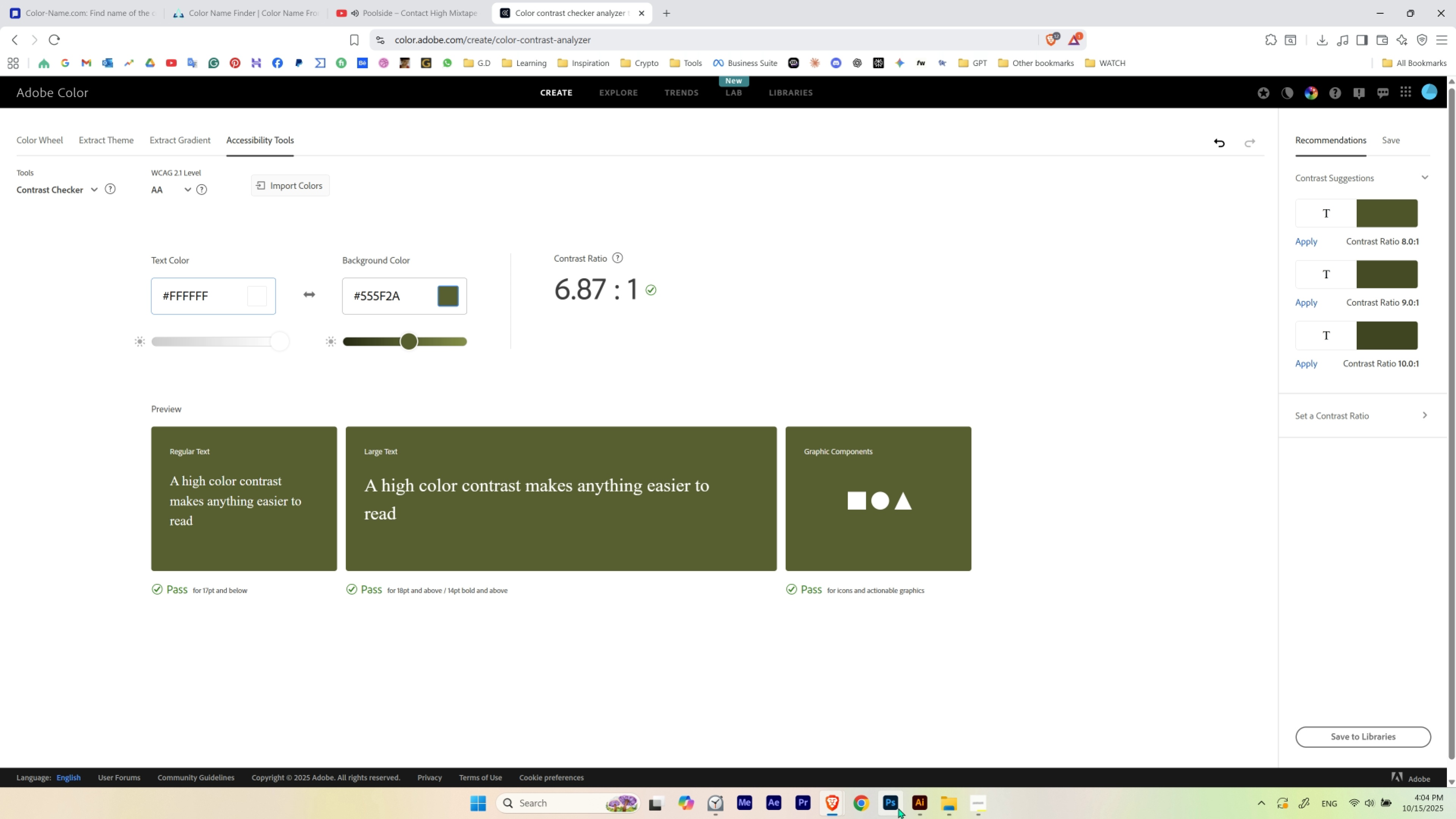 
left_click([915, 804])
 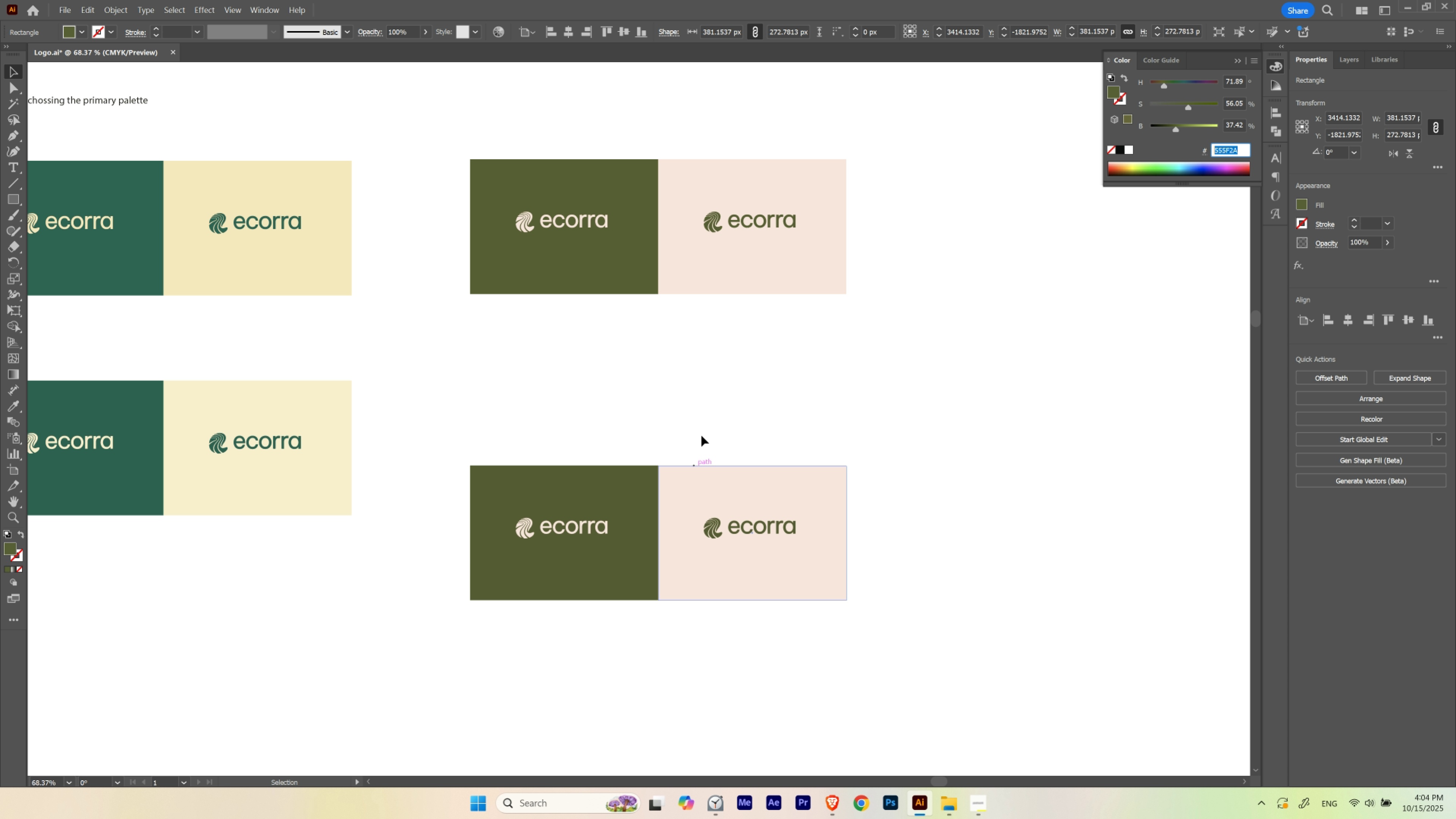 
left_click([729, 258])
 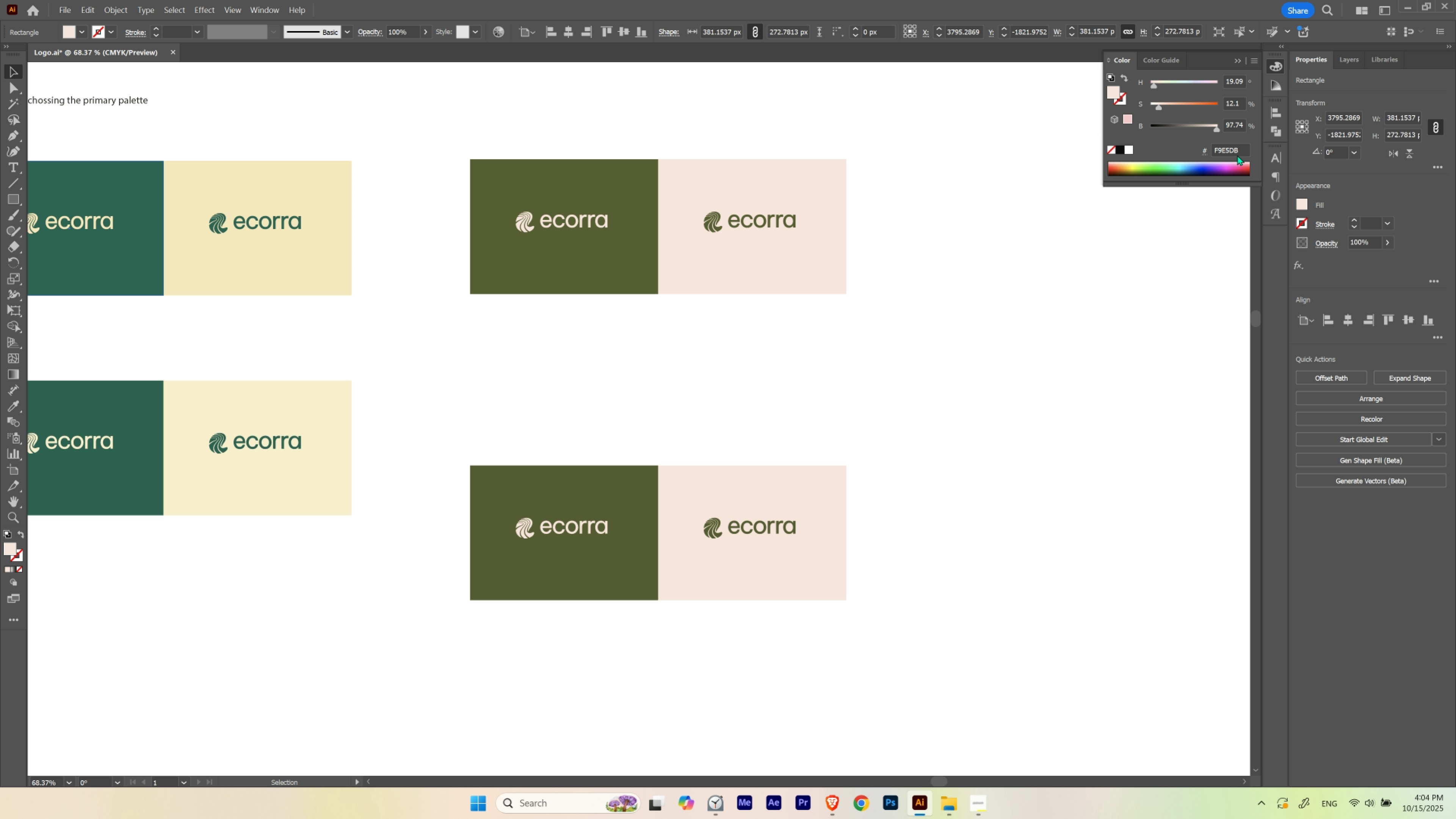 
left_click_drag(start_coordinate=[1241, 151], to_coordinate=[1155, 153])
 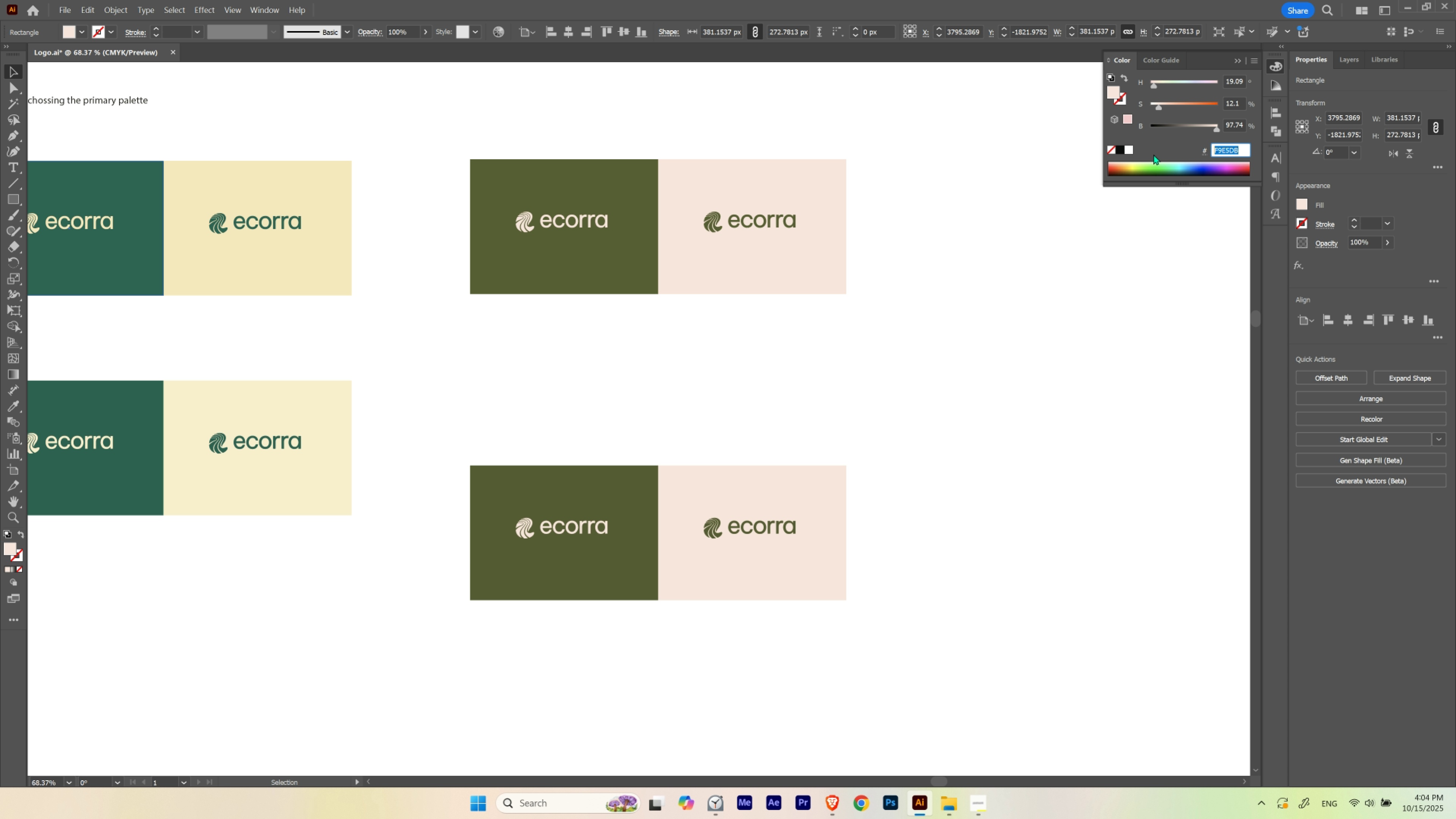 
key(Control+C)
 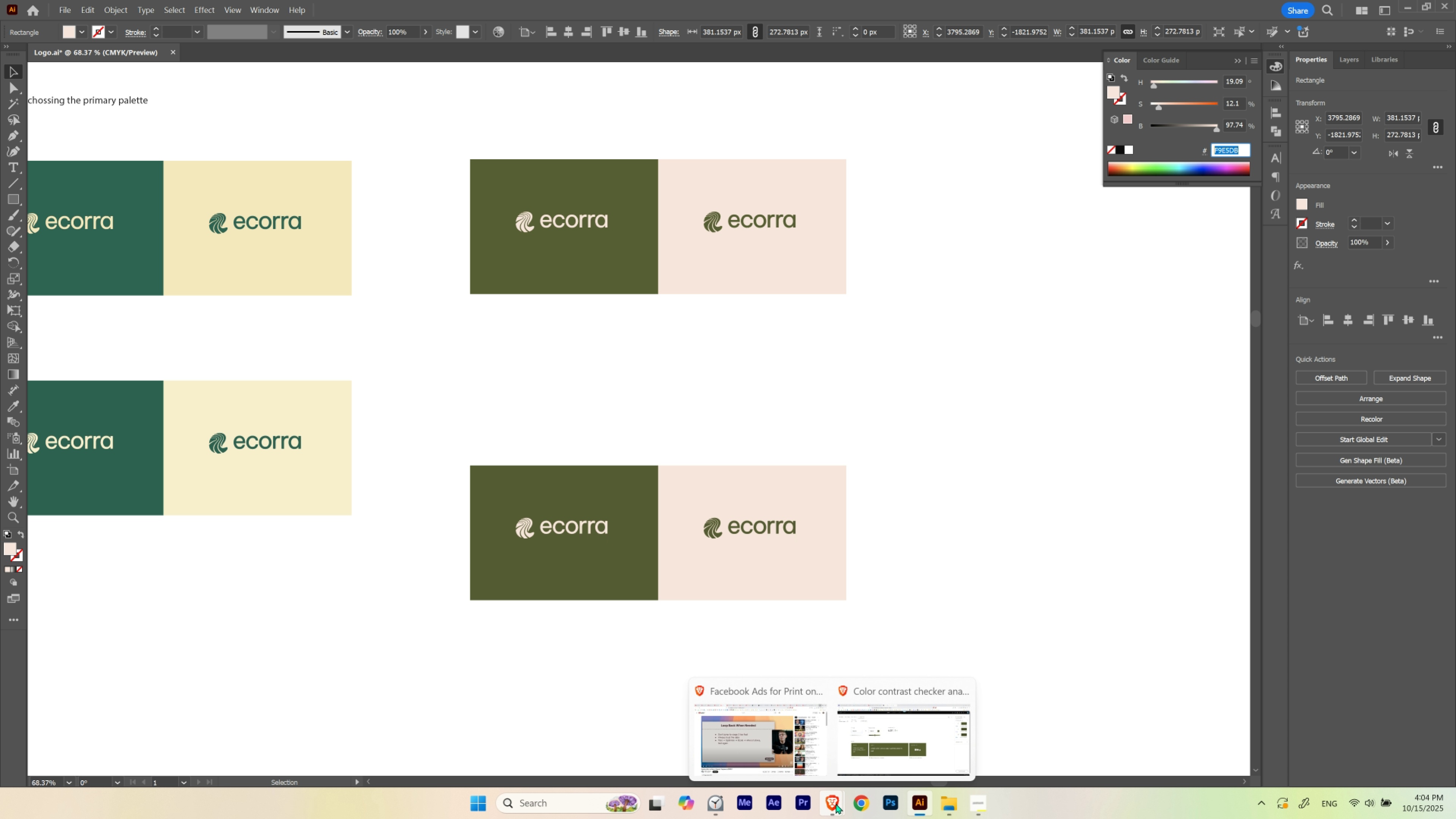 
left_click([889, 742])
 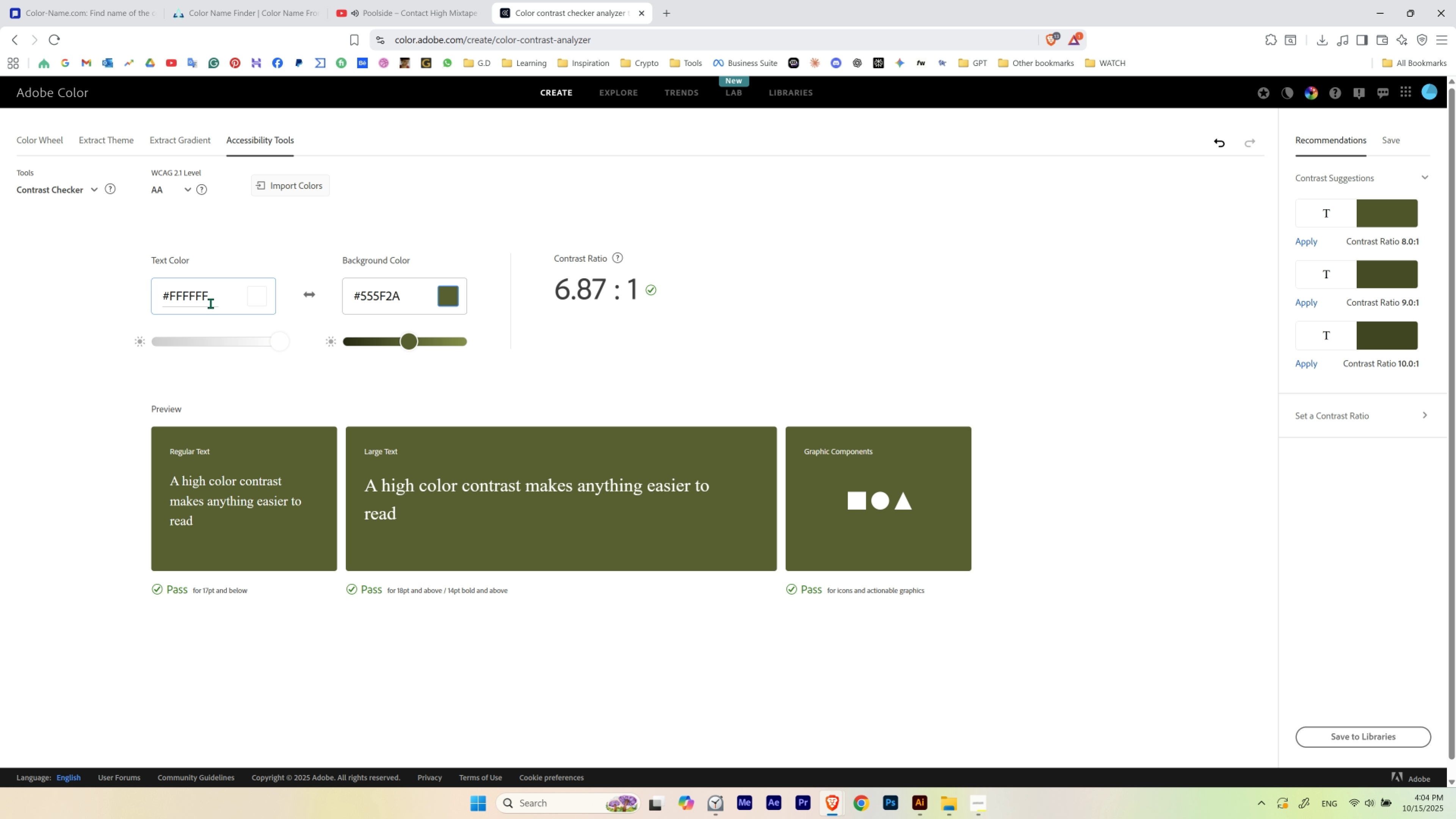 
left_click_drag(start_coordinate=[212, 299], to_coordinate=[167, 298])
 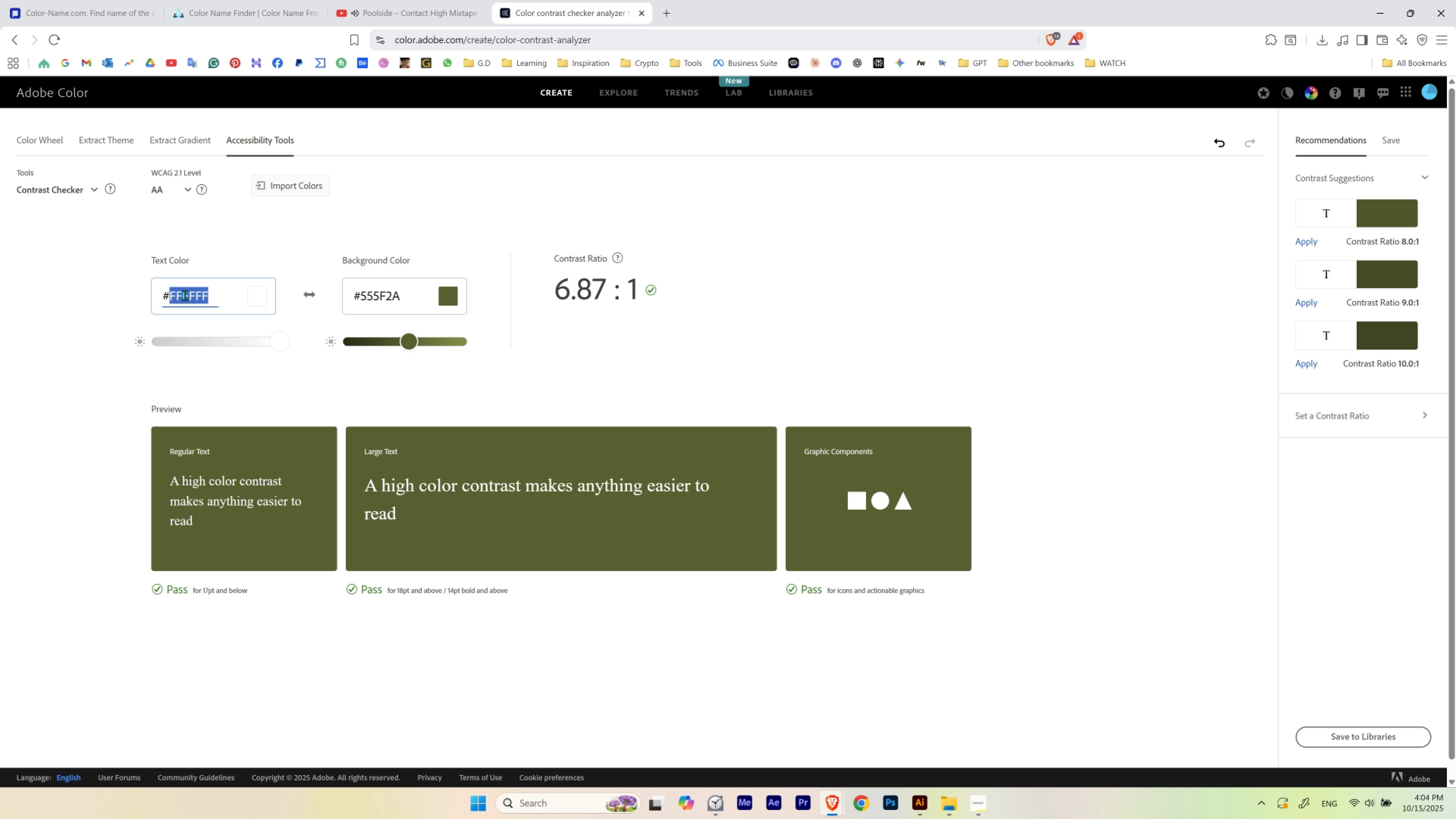 
key(Control+ControlLeft)
 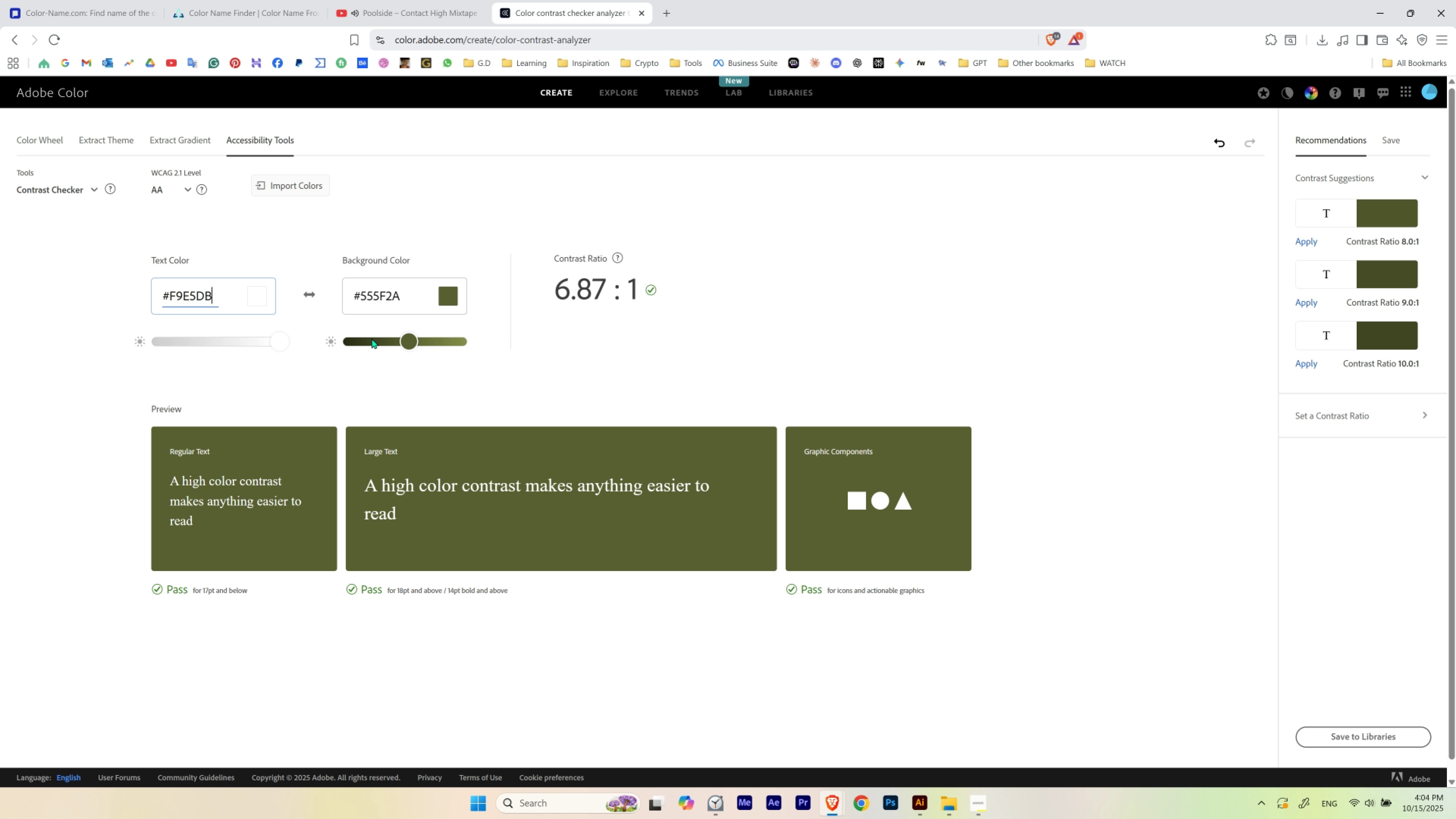 
key(Control+V)
 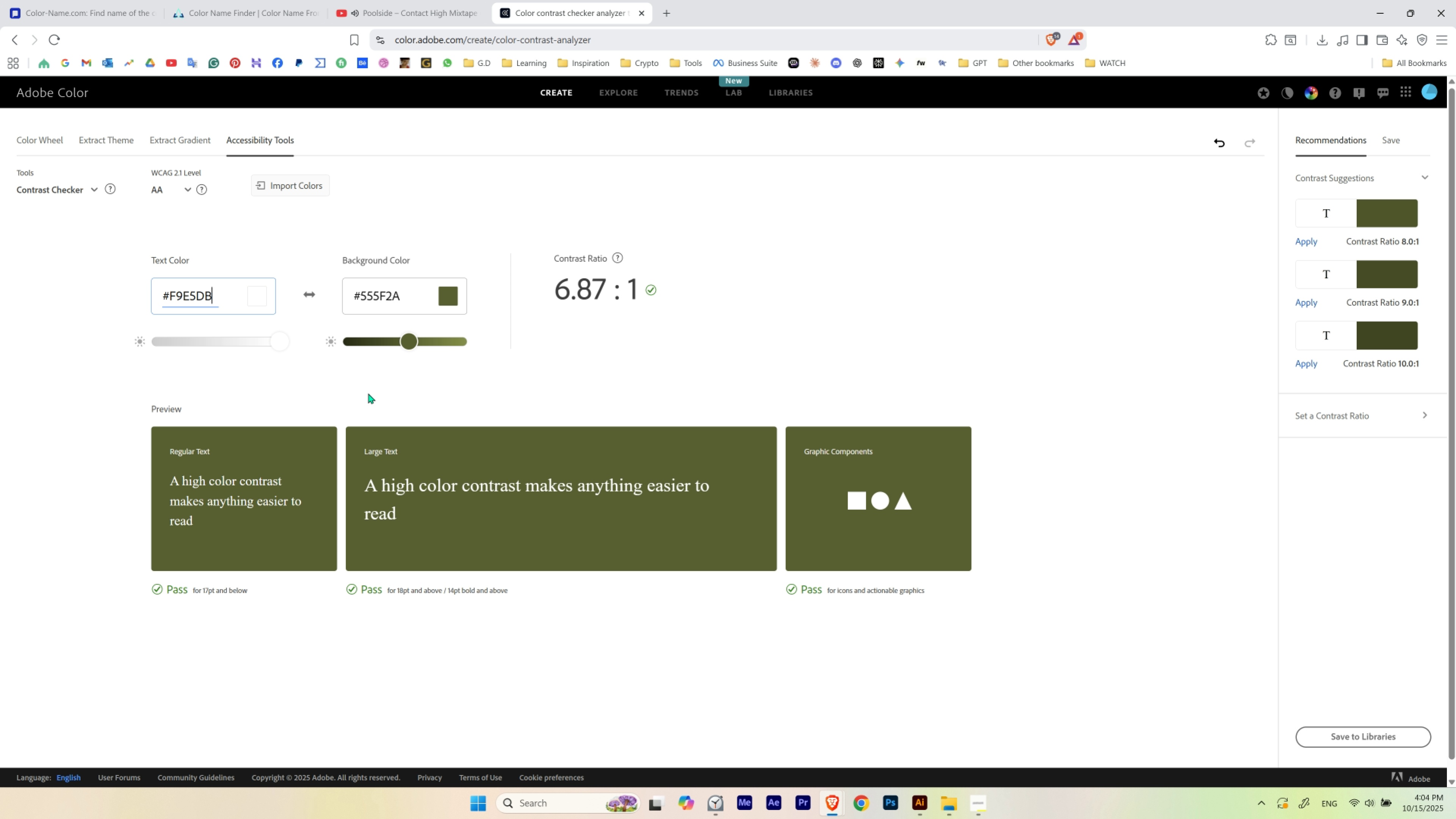 
key(Tab)
 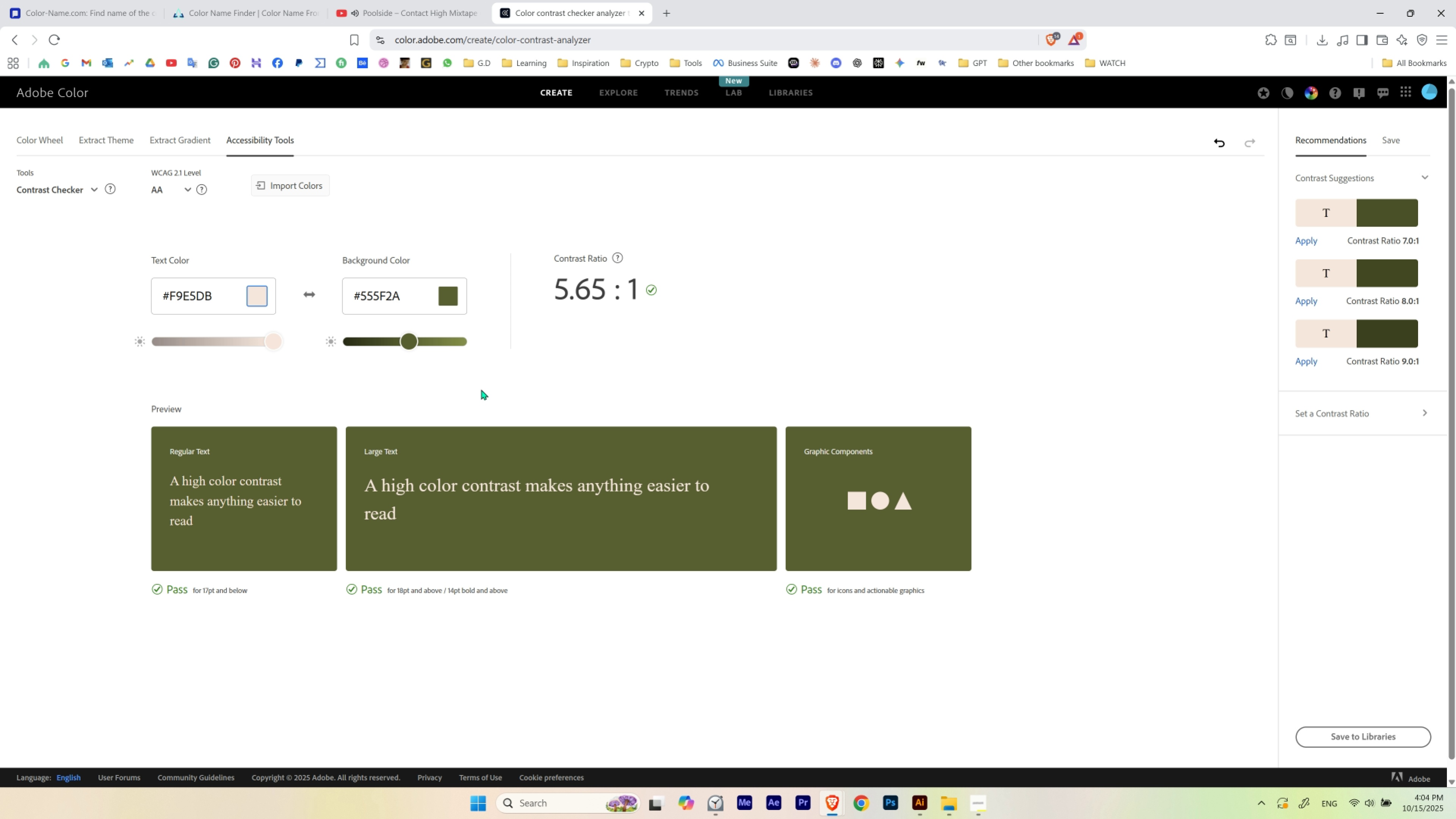 
left_click([481, 389])
 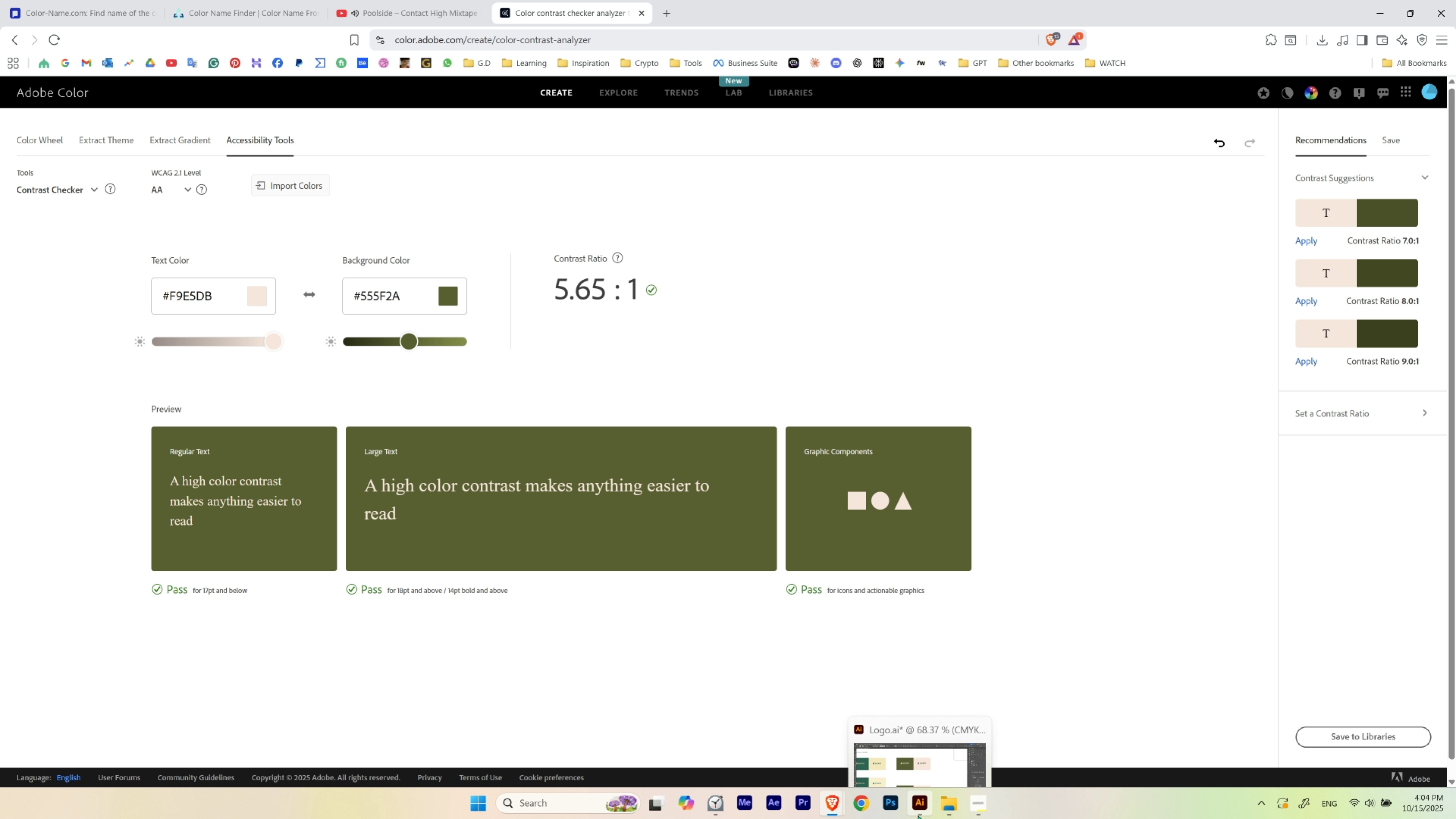 
left_click([918, 815])
 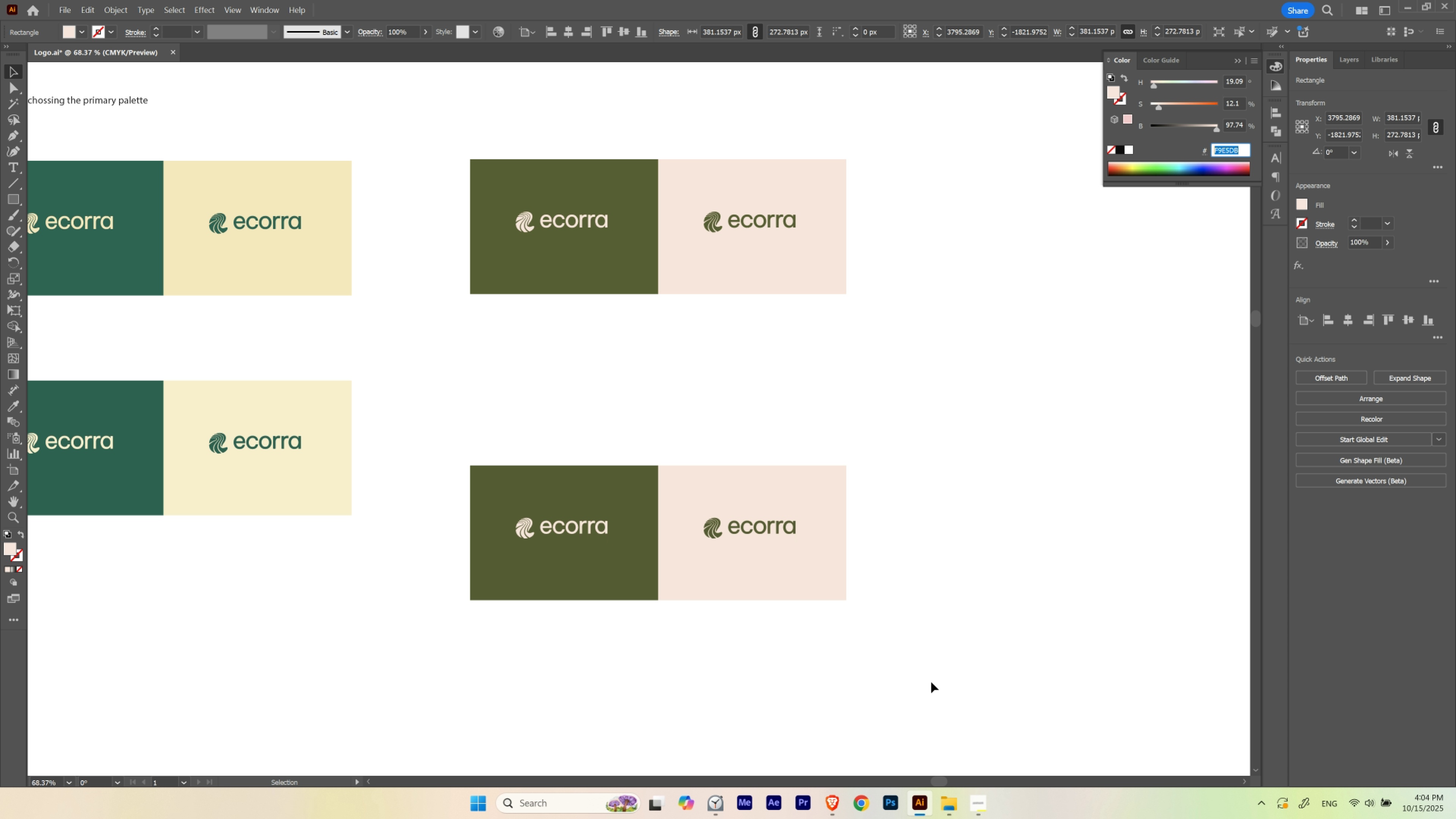 
left_click([931, 682])
 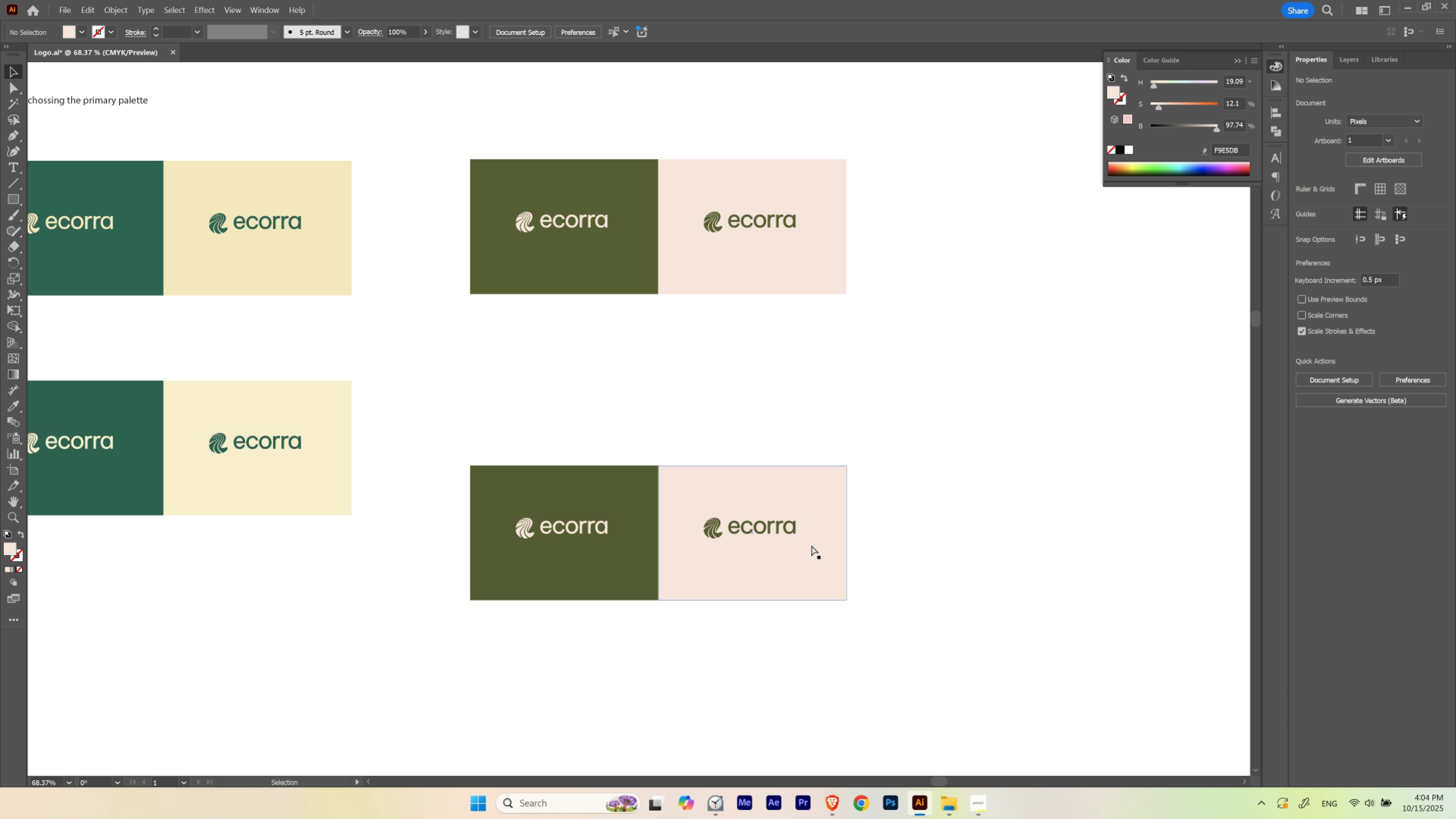 
hold_key(key=ControlLeft, duration=0.98)
 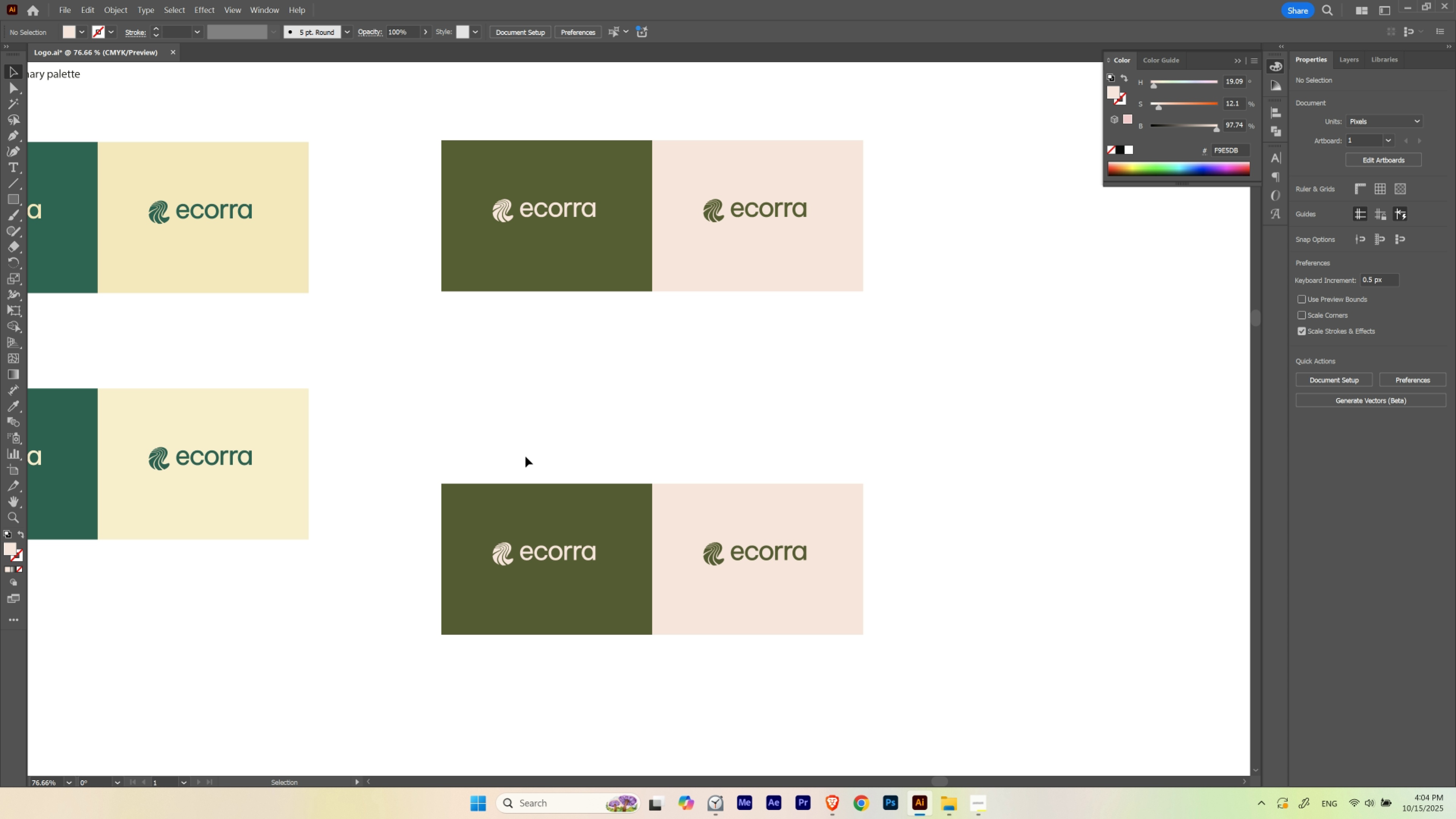 
hold_key(key=Space, duration=1.39)
 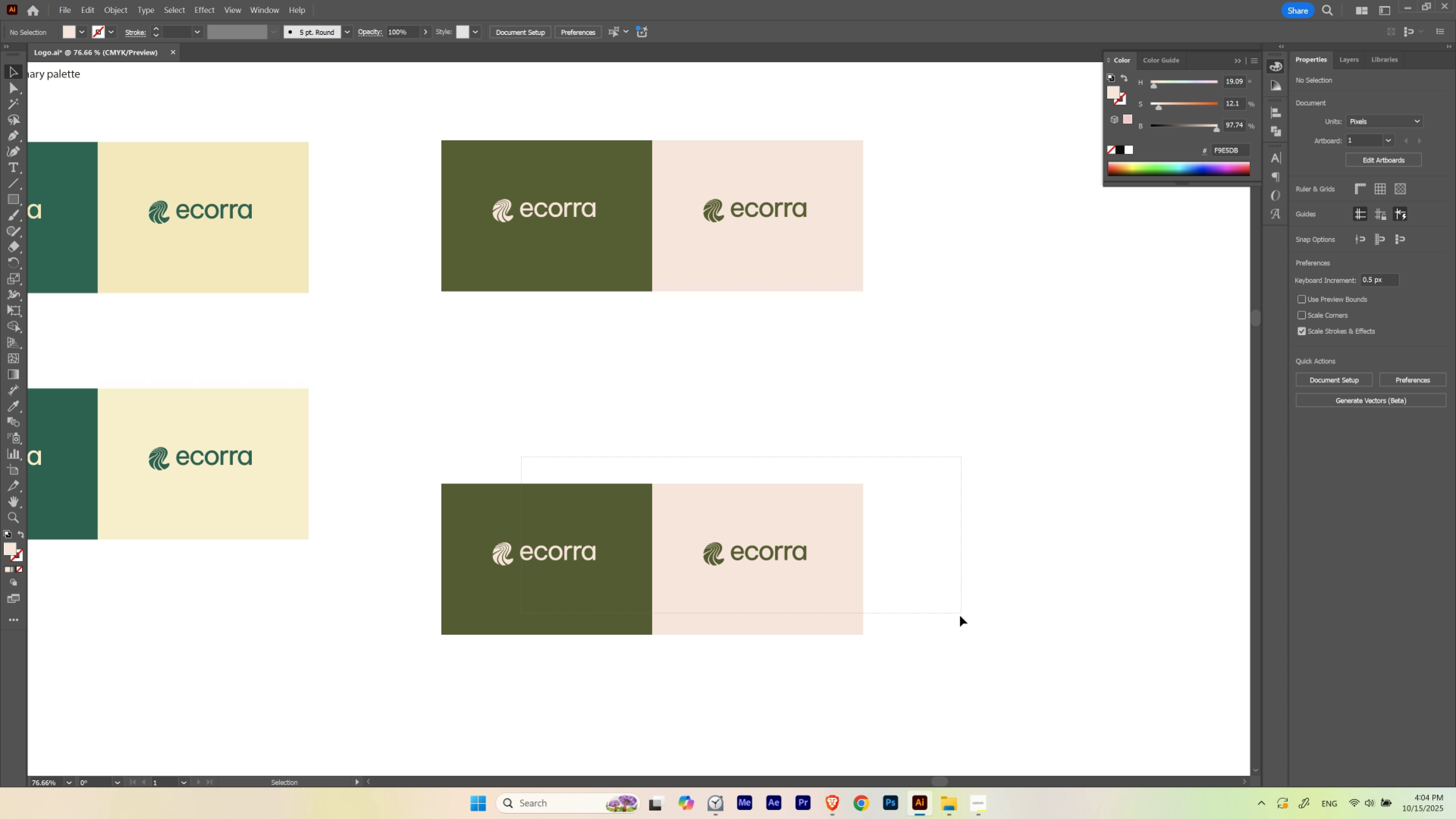 
left_click_drag(start_coordinate=[707, 422], to_coordinate=[719, 436])
 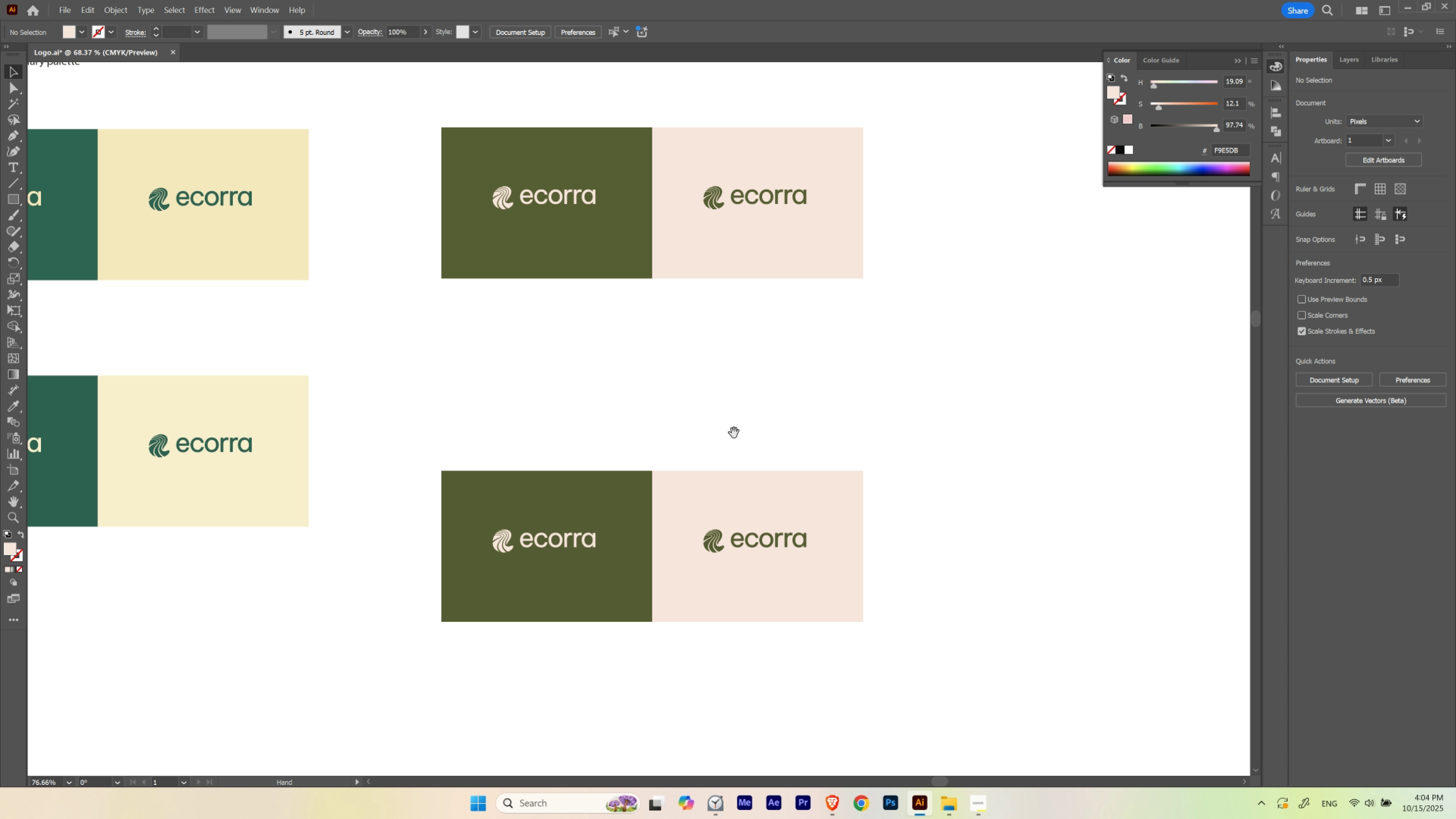 
left_click_drag(start_coordinate=[734, 429], to_coordinate=[734, 443])
 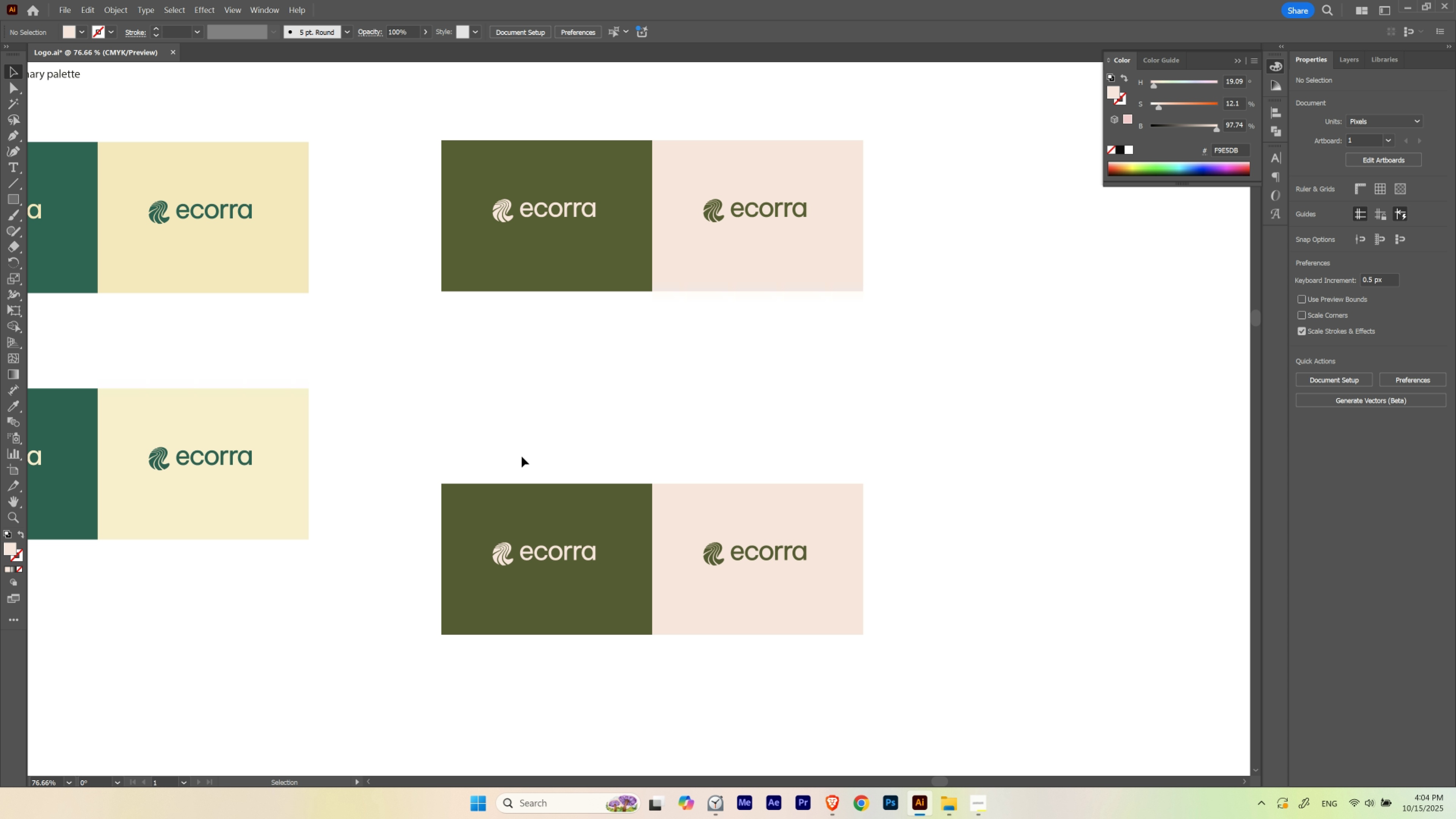 
left_click_drag(start_coordinate=[522, 456], to_coordinate=[953, 630])
 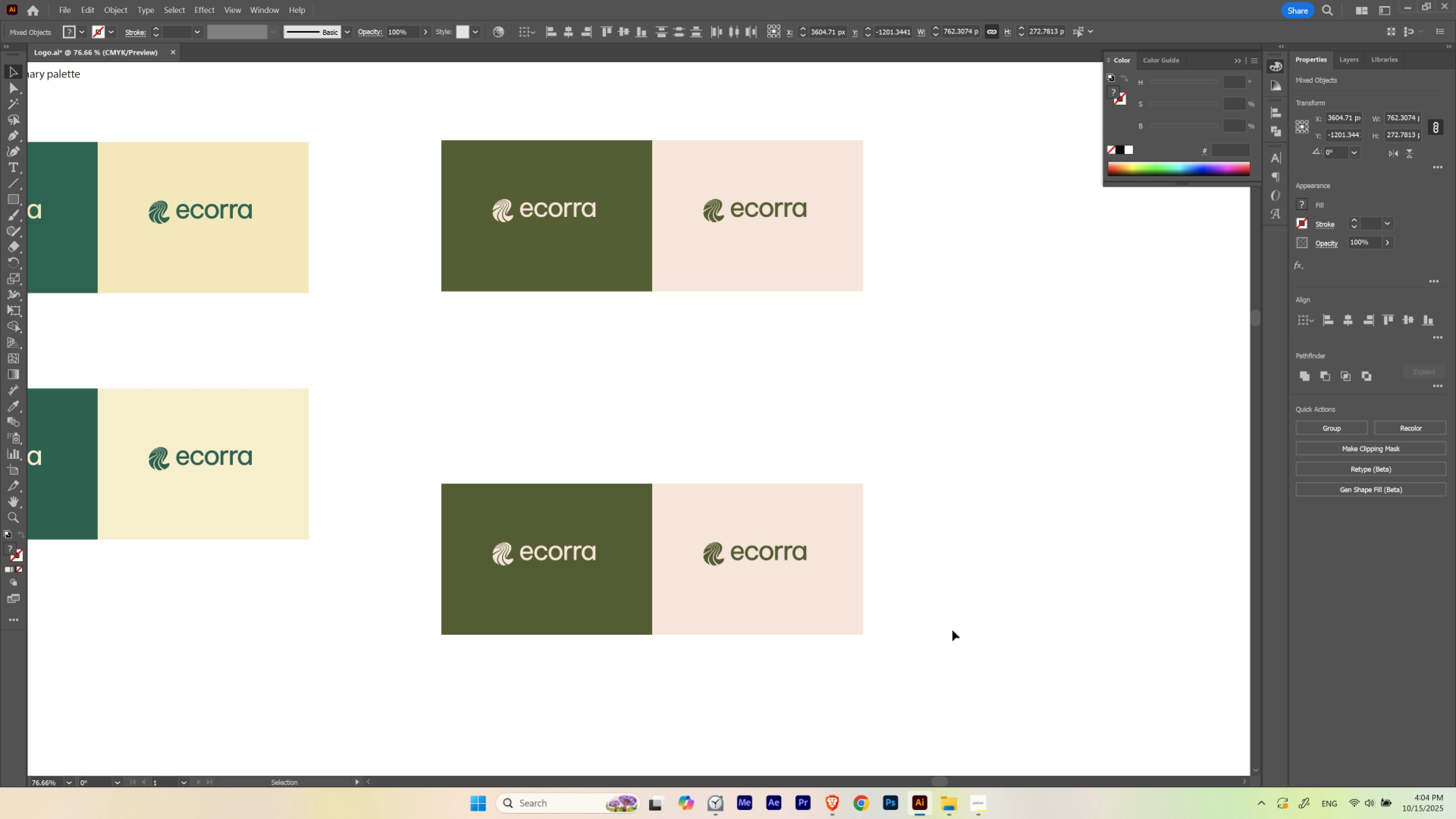 
key(Delete)
 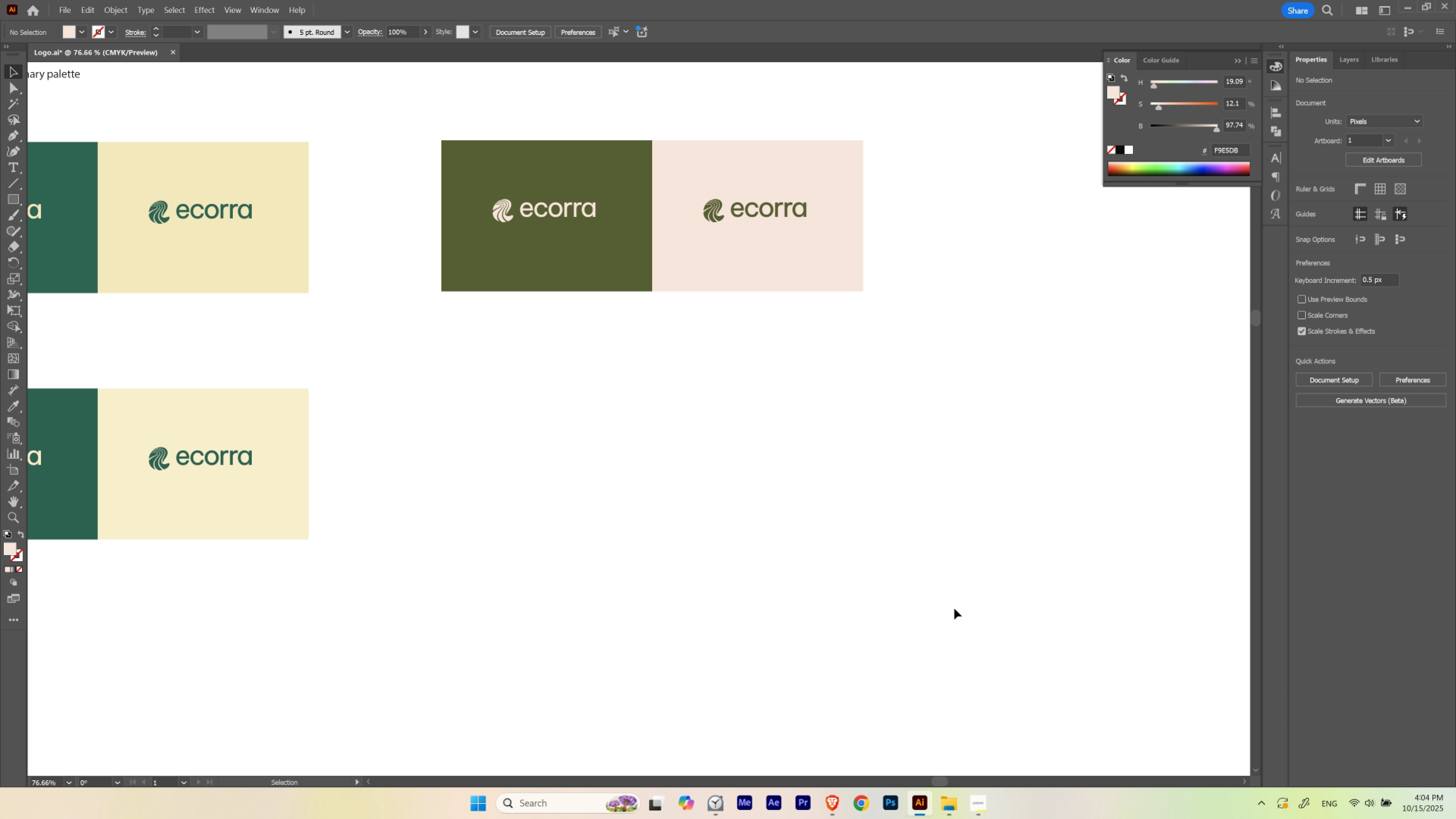 
wait(10.19)
 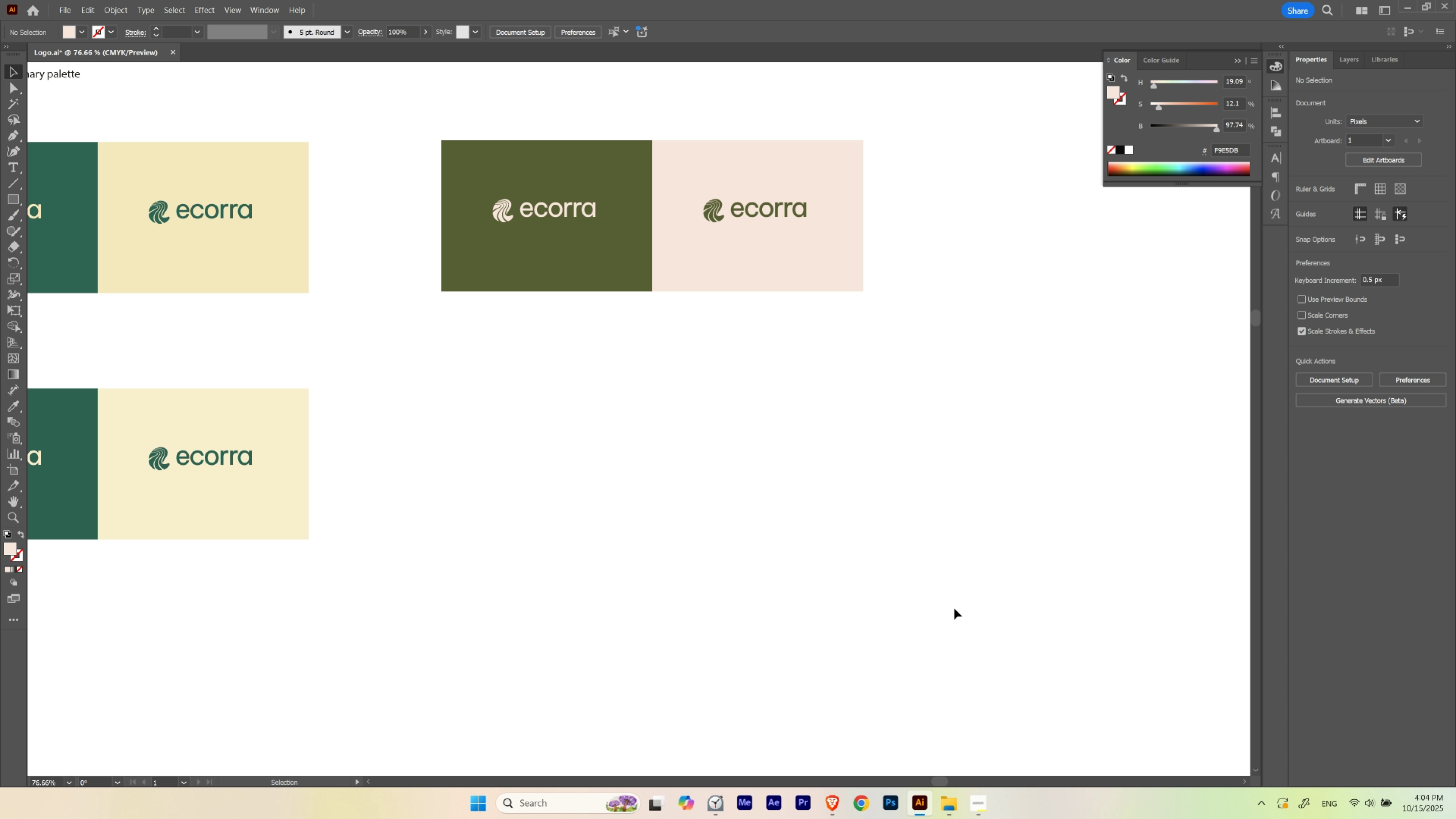 
hold_key(key=Space, duration=1.52)
 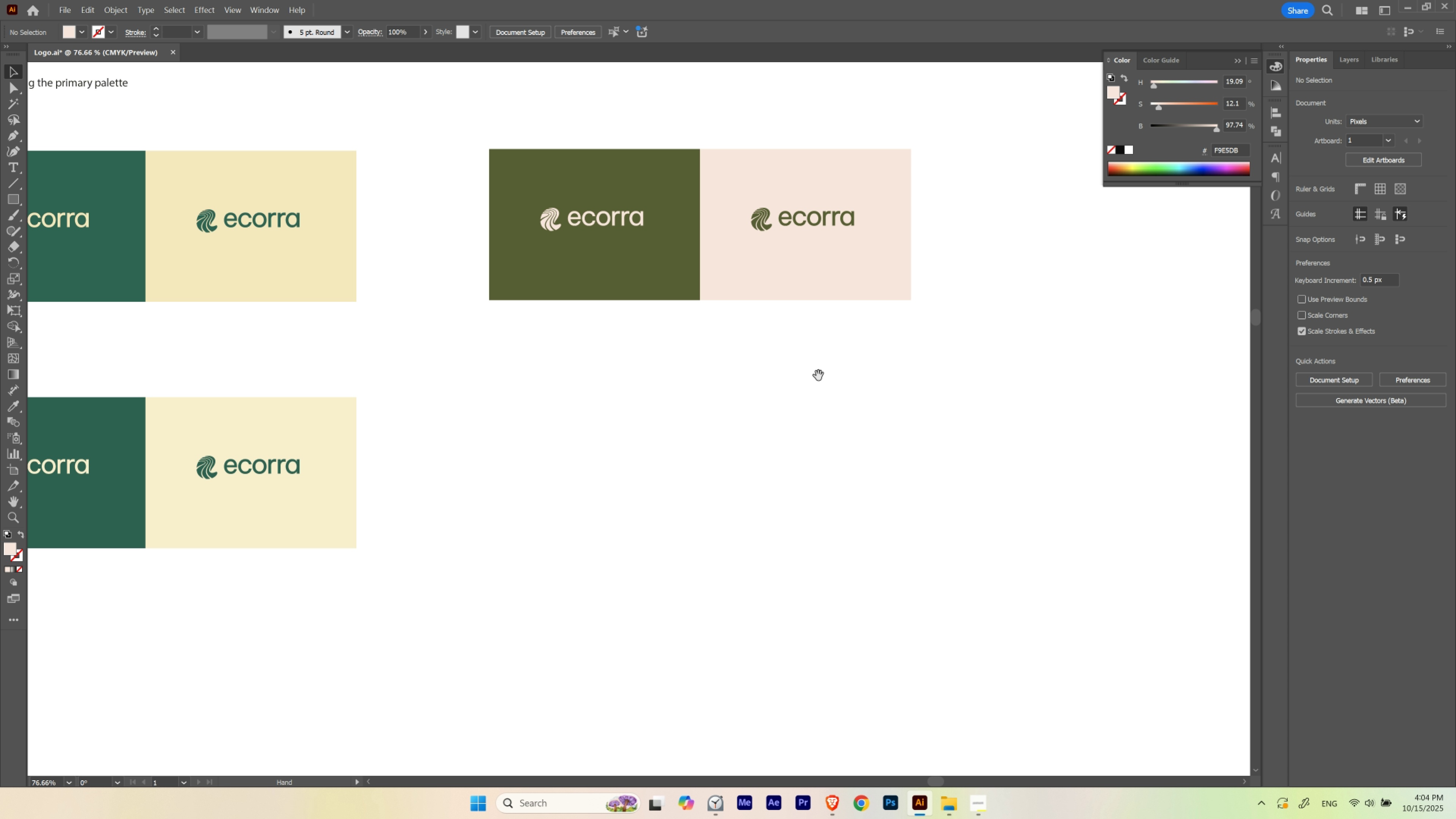 
left_click_drag(start_coordinate=[369, 310], to_coordinate=[417, 319])
 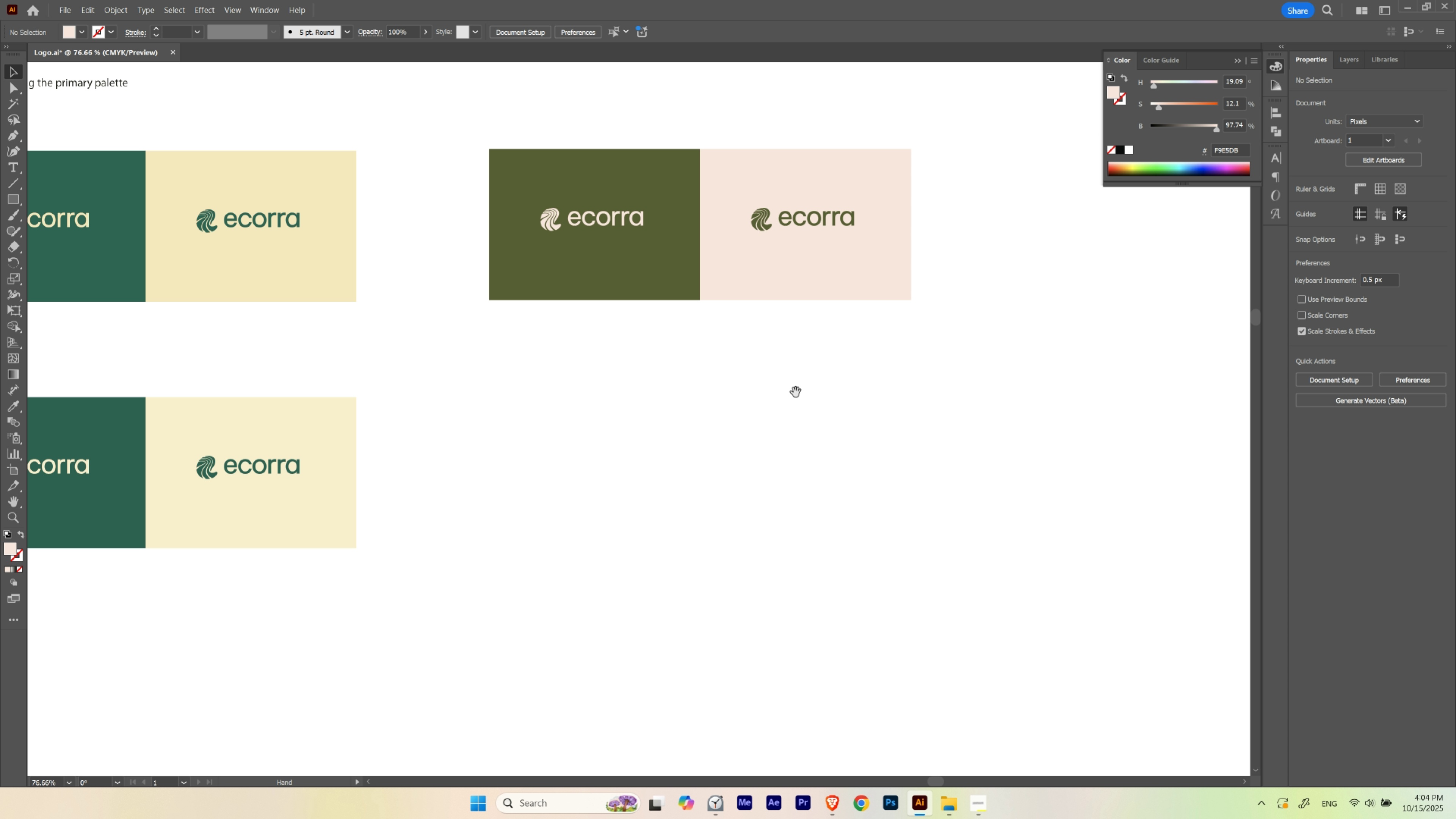 
hold_key(key=Space, duration=1.52)
 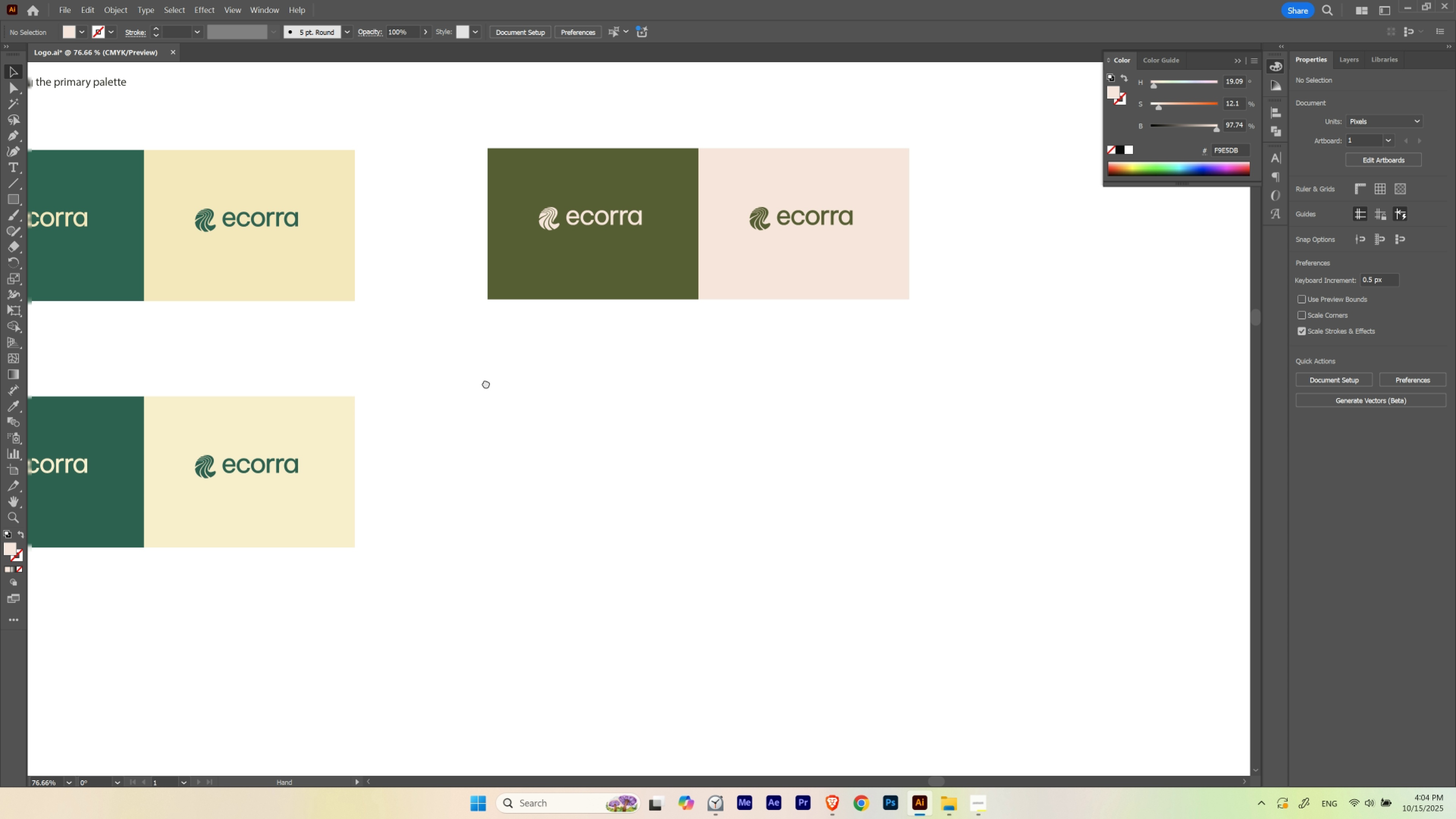 
left_click_drag(start_coordinate=[818, 376], to_coordinate=[811, 377])
 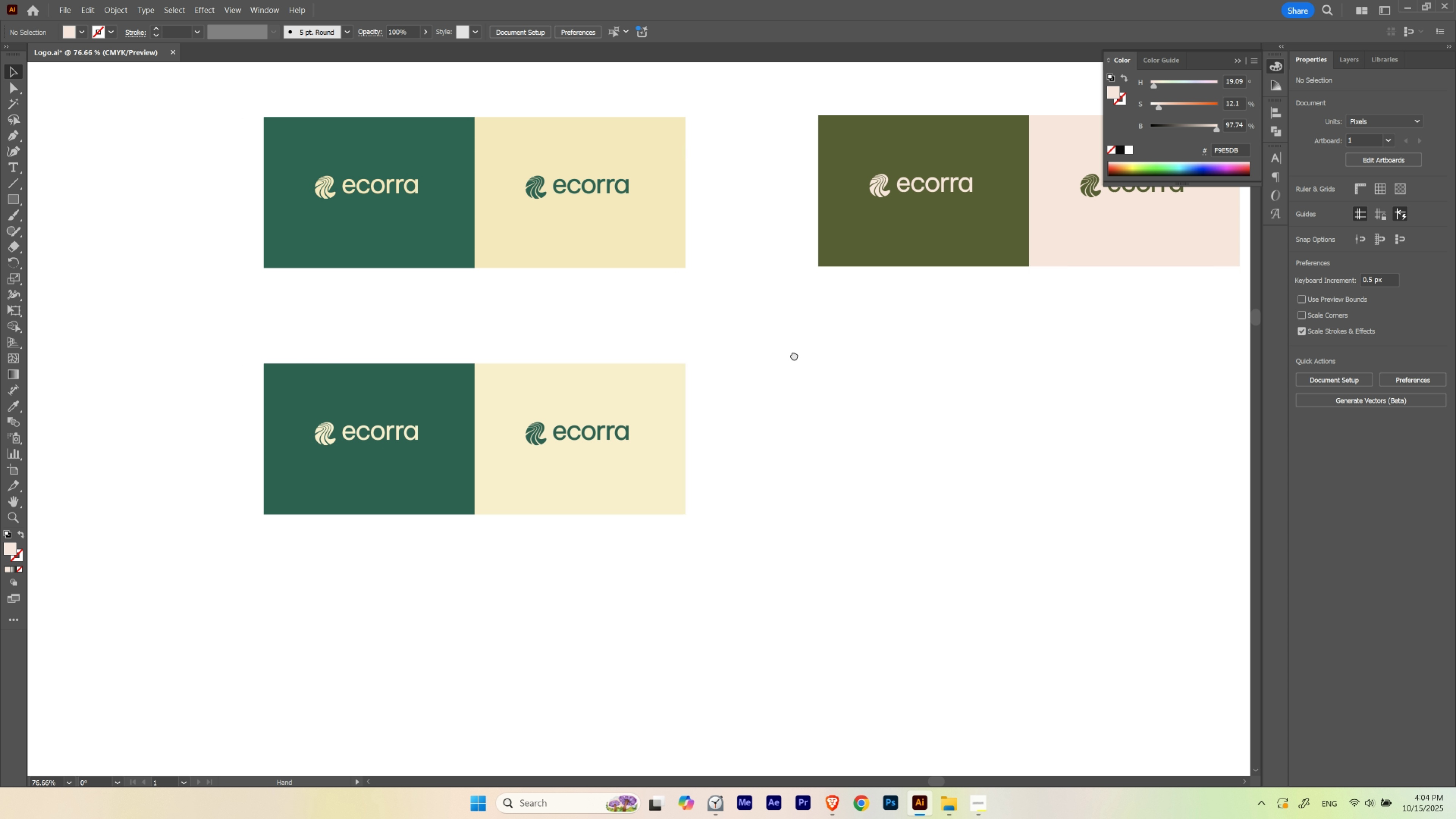 
hold_key(key=Space, duration=1.52)
 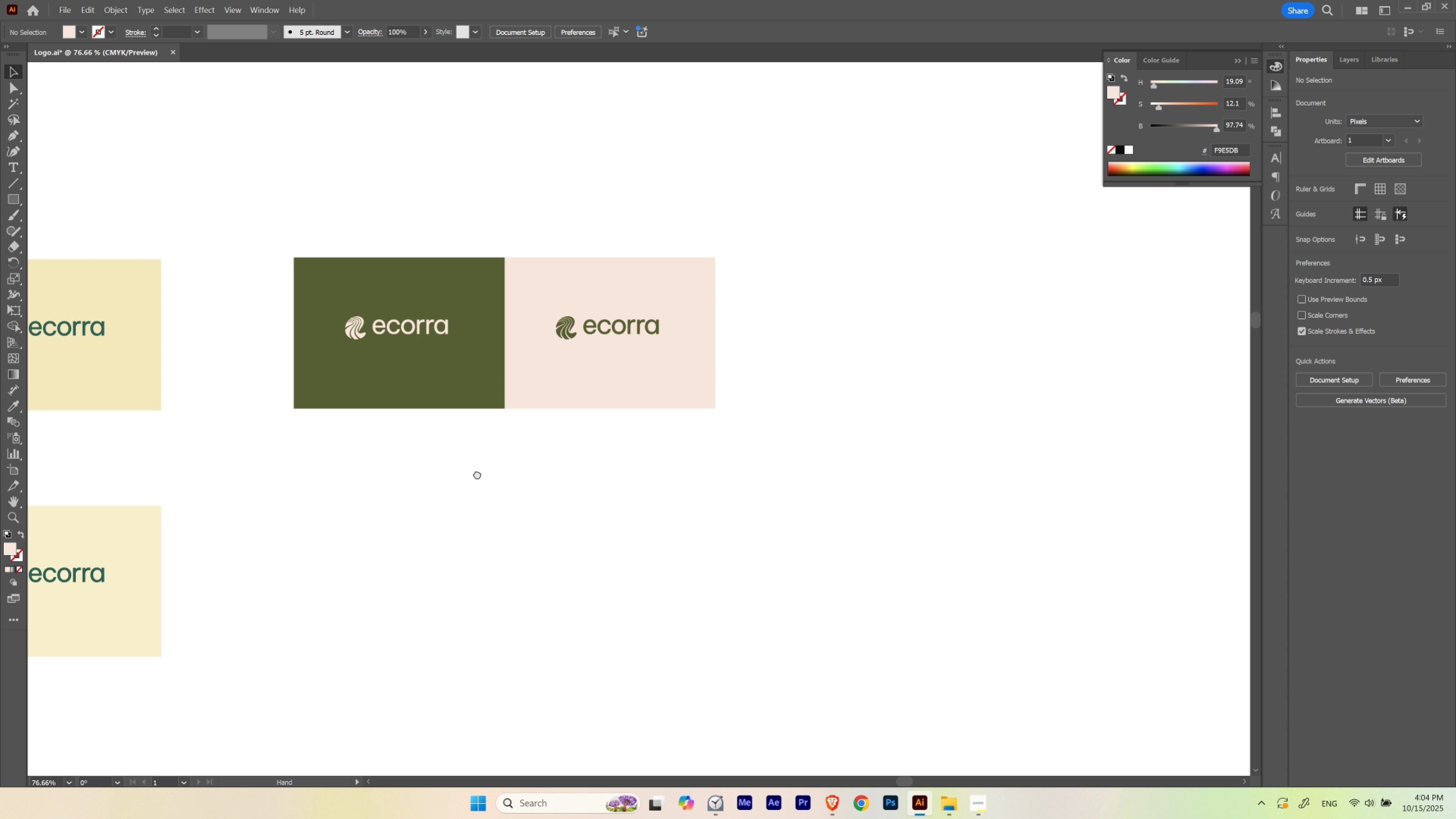 
left_click_drag(start_coordinate=[458, 390], to_coordinate=[794, 355])
 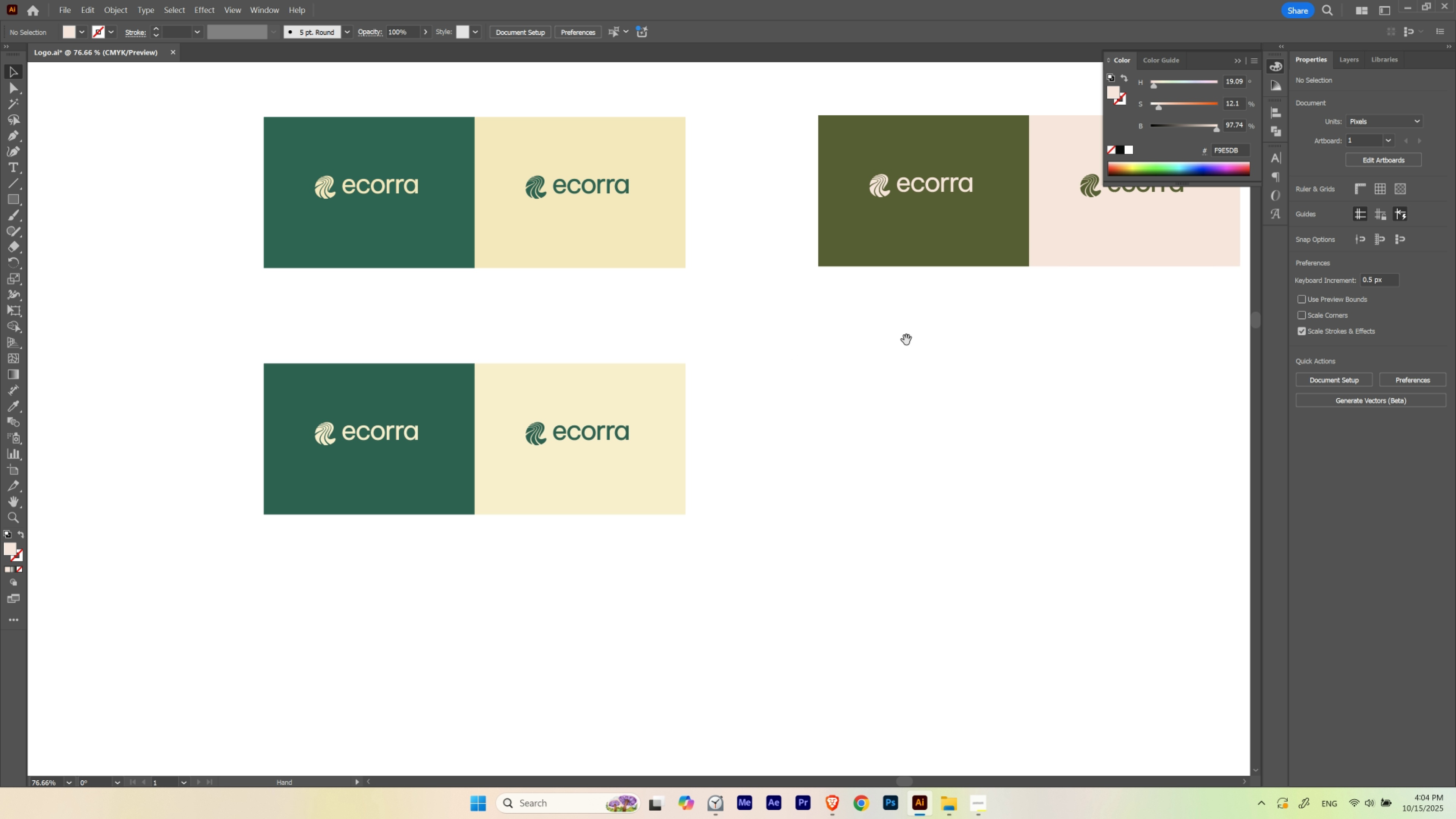 
hold_key(key=Space, duration=0.81)
 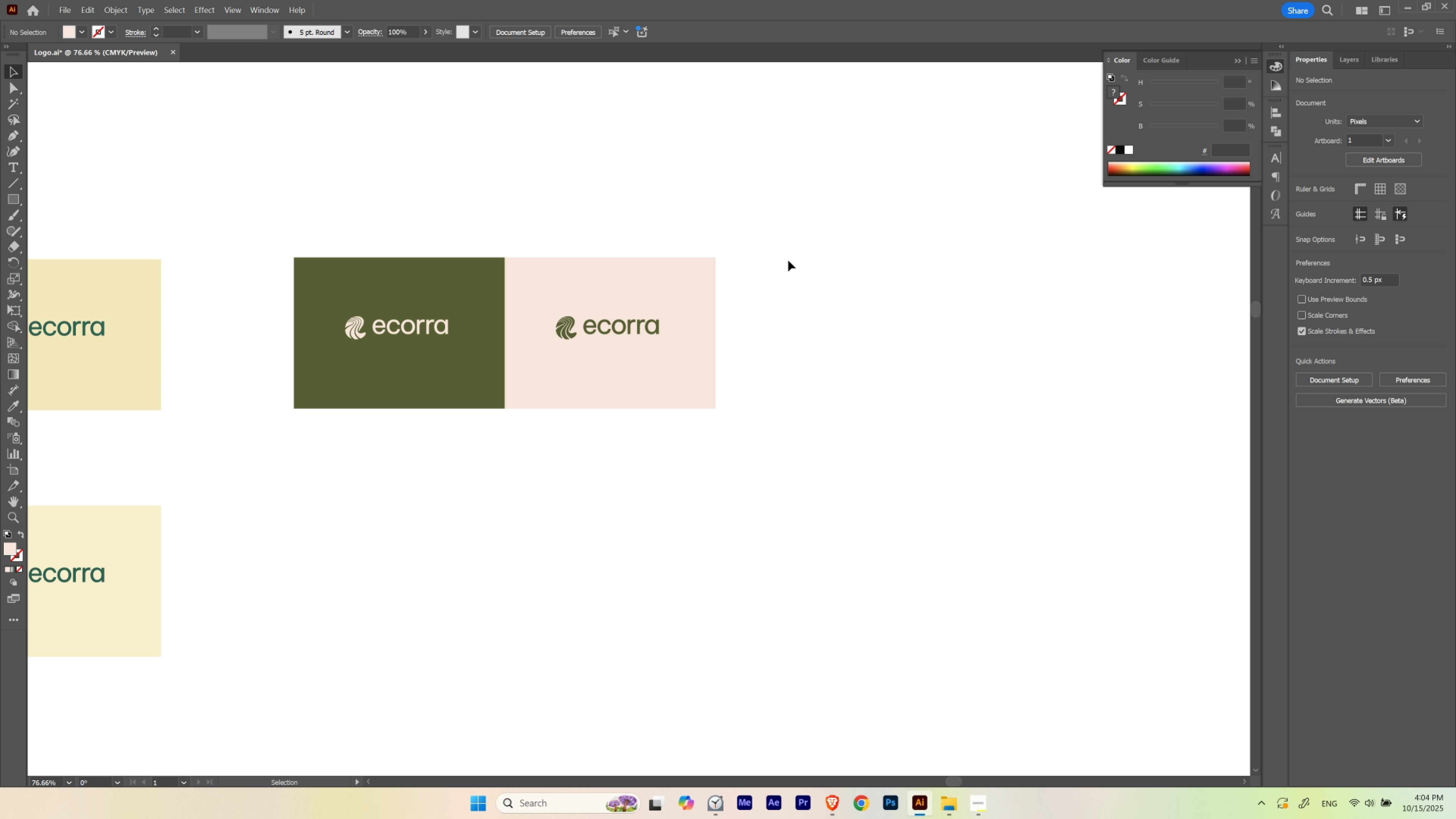 
left_click_drag(start_coordinate=[1002, 332], to_coordinate=[477, 474])
 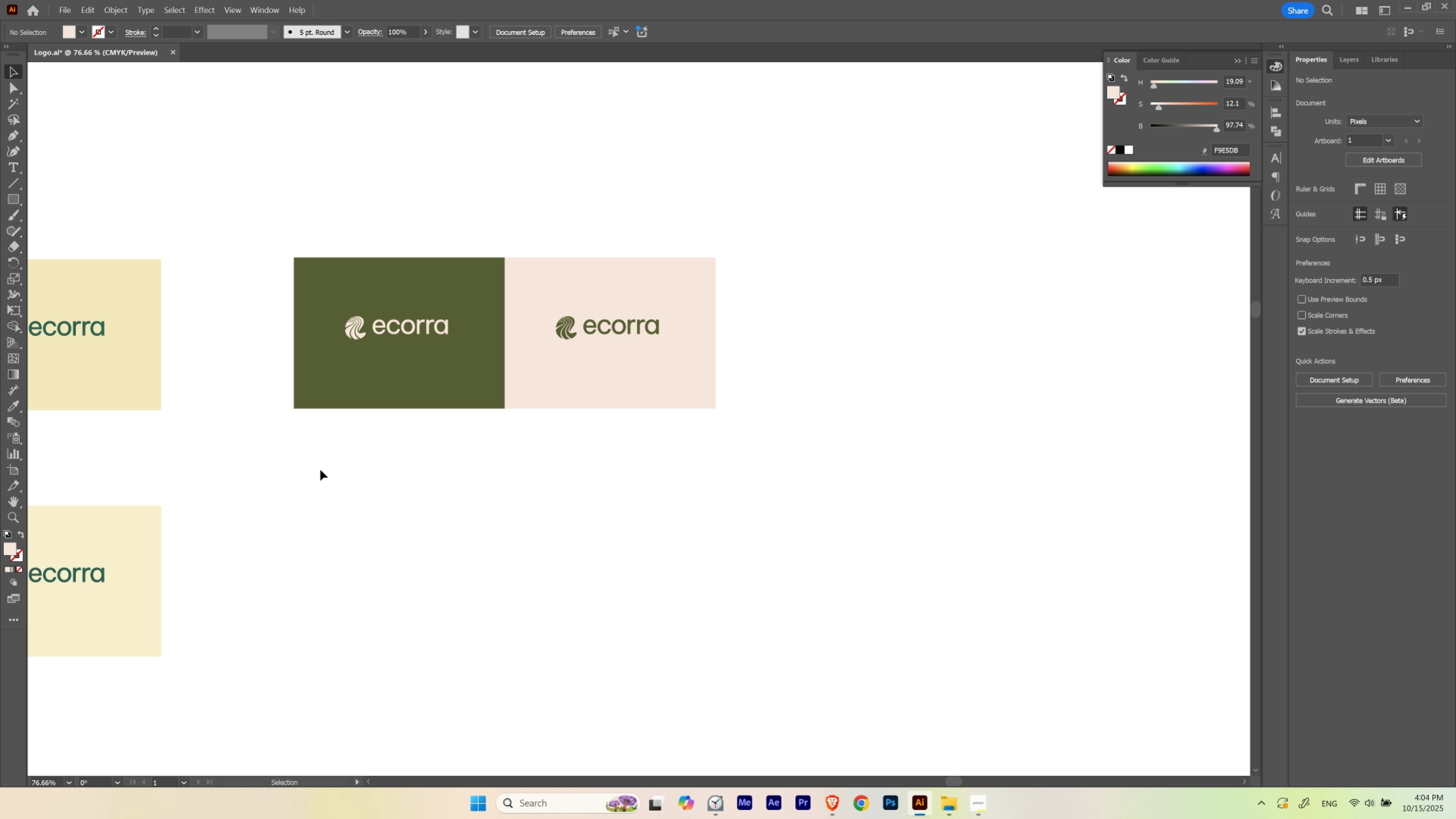 
left_click_drag(start_coordinate=[320, 470], to_coordinate=[797, 255])
 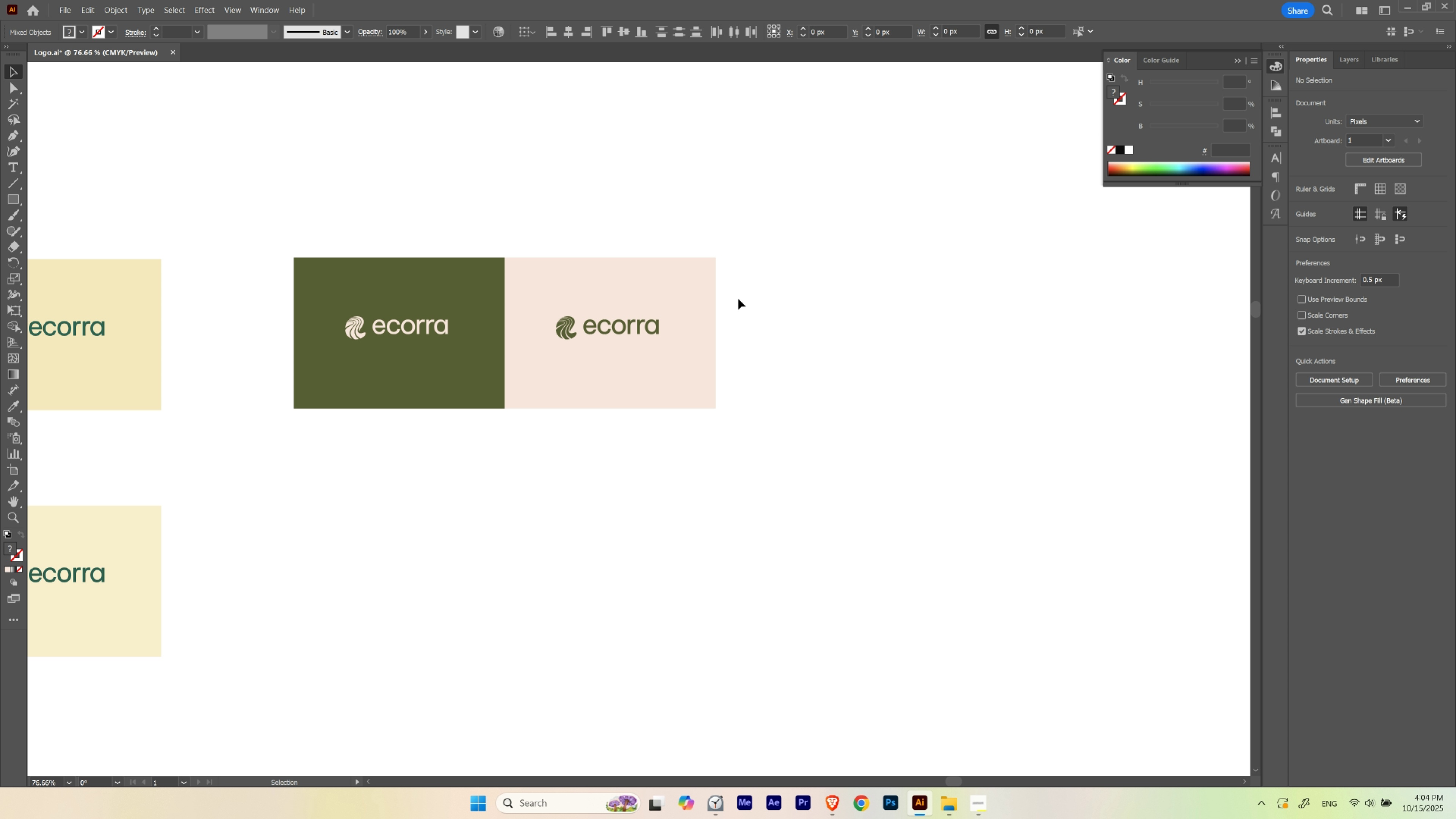 
hold_key(key=Space, duration=2.91)
 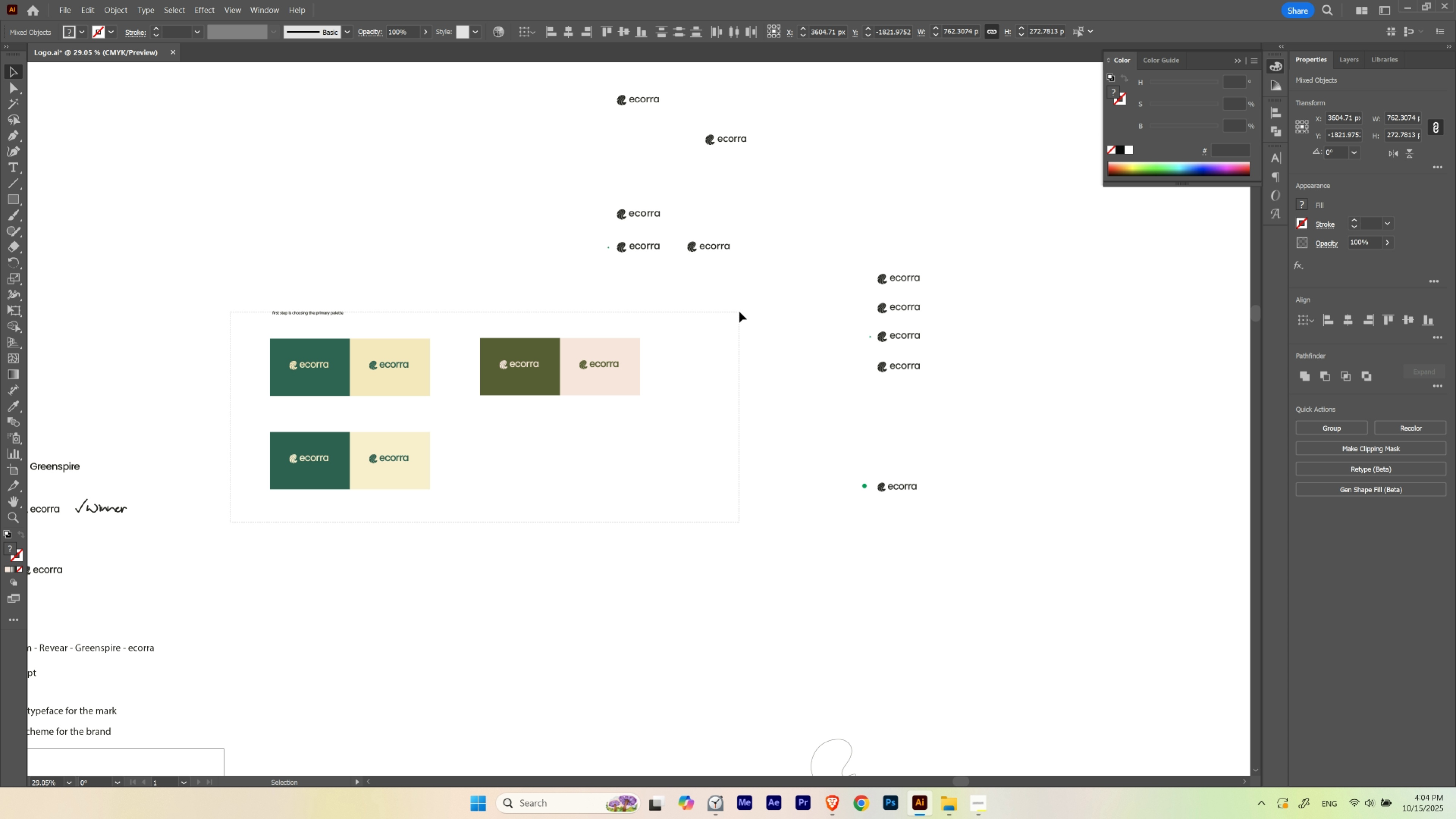 
left_click_drag(start_coordinate=[720, 302], to_coordinate=[392, 304])
 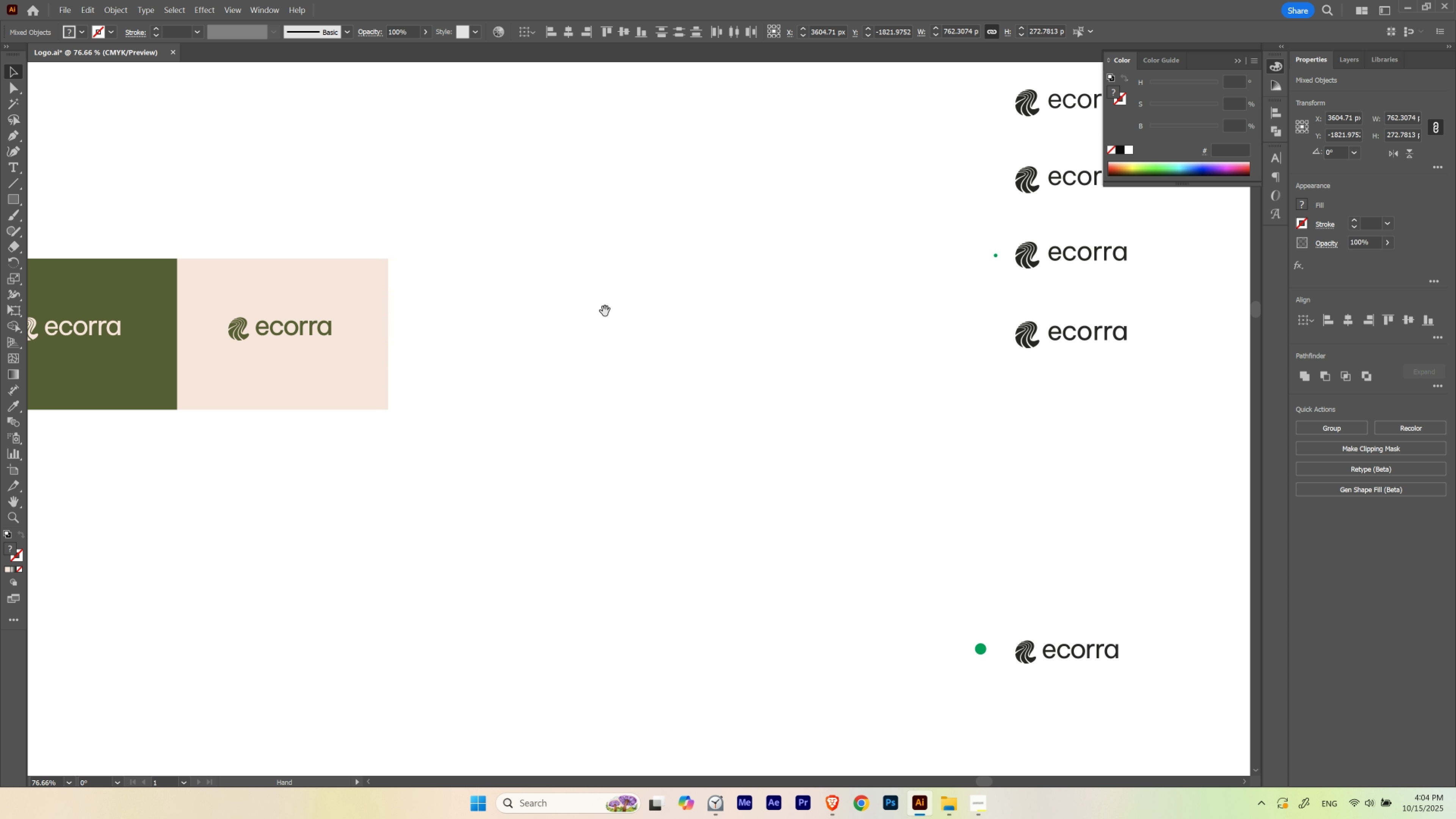 
hold_key(key=ControlLeft, duration=0.86)
left_click_drag(start_coordinate=[676, 318], to_coordinate=[570, 349])
 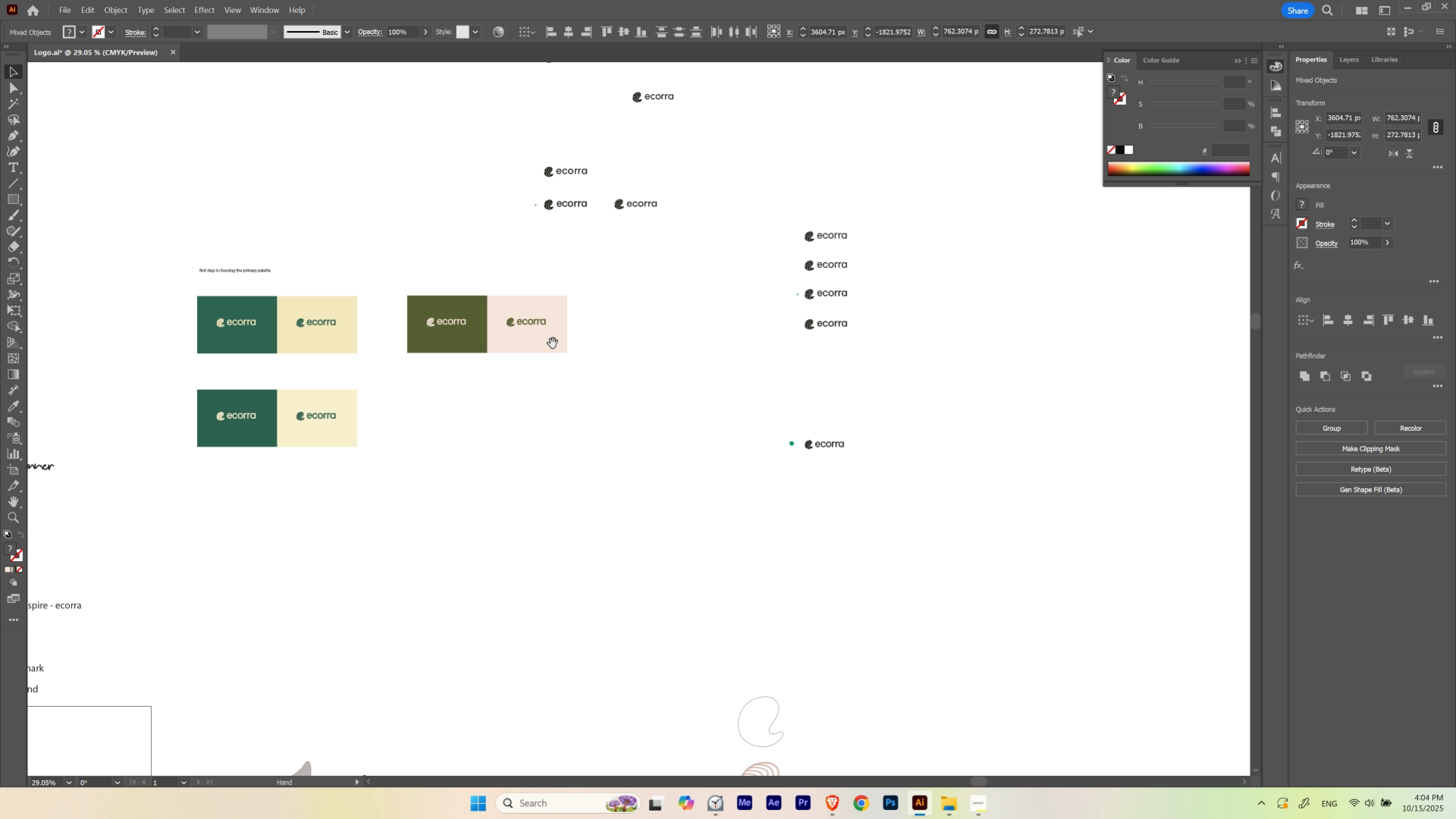 
left_click_drag(start_coordinate=[553, 343], to_coordinate=[625, 386])
 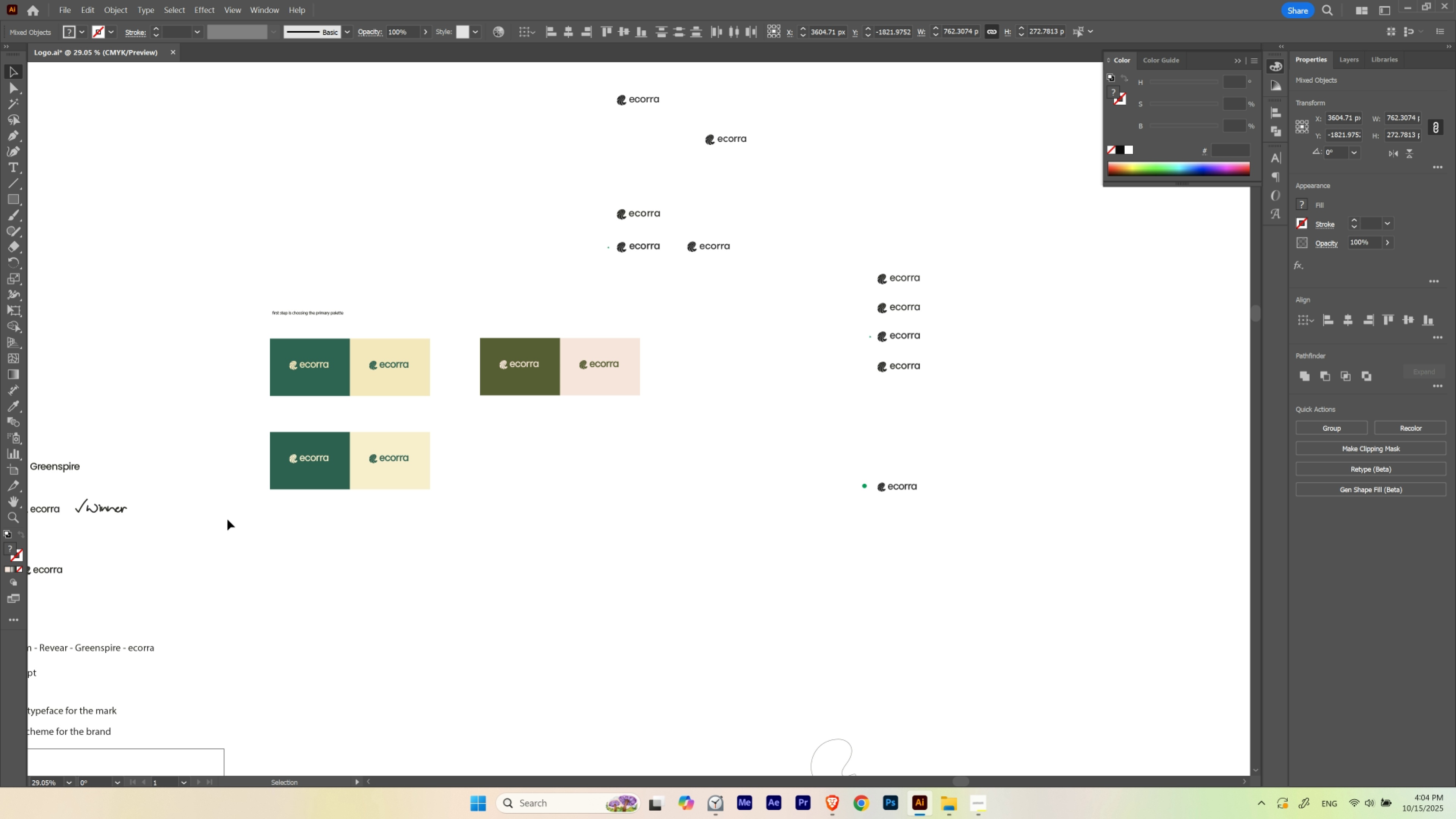 
left_click_drag(start_coordinate=[230, 522], to_coordinate=[739, 305])
 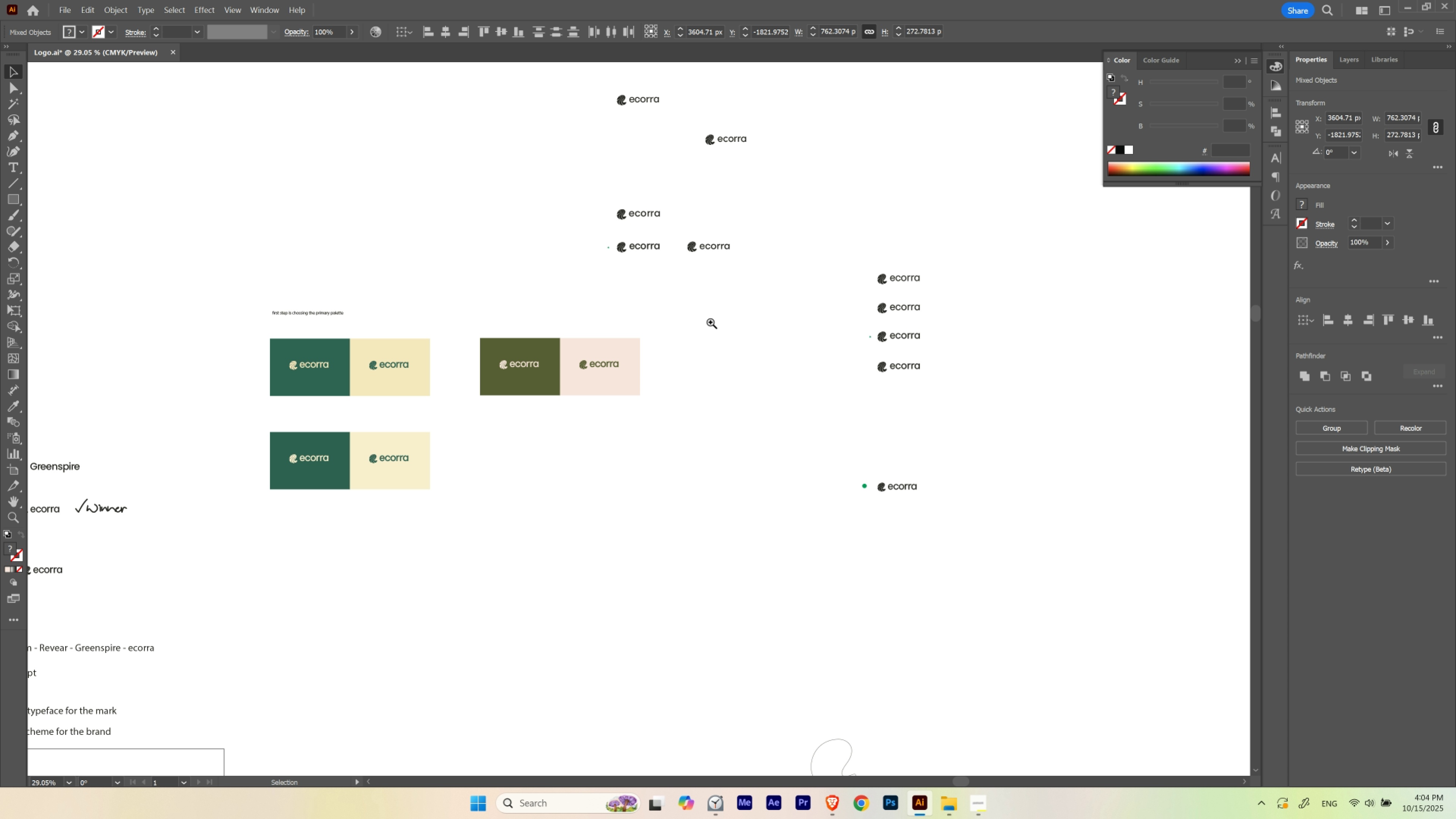 
hold_key(key=ControlLeft, duration=0.87)
 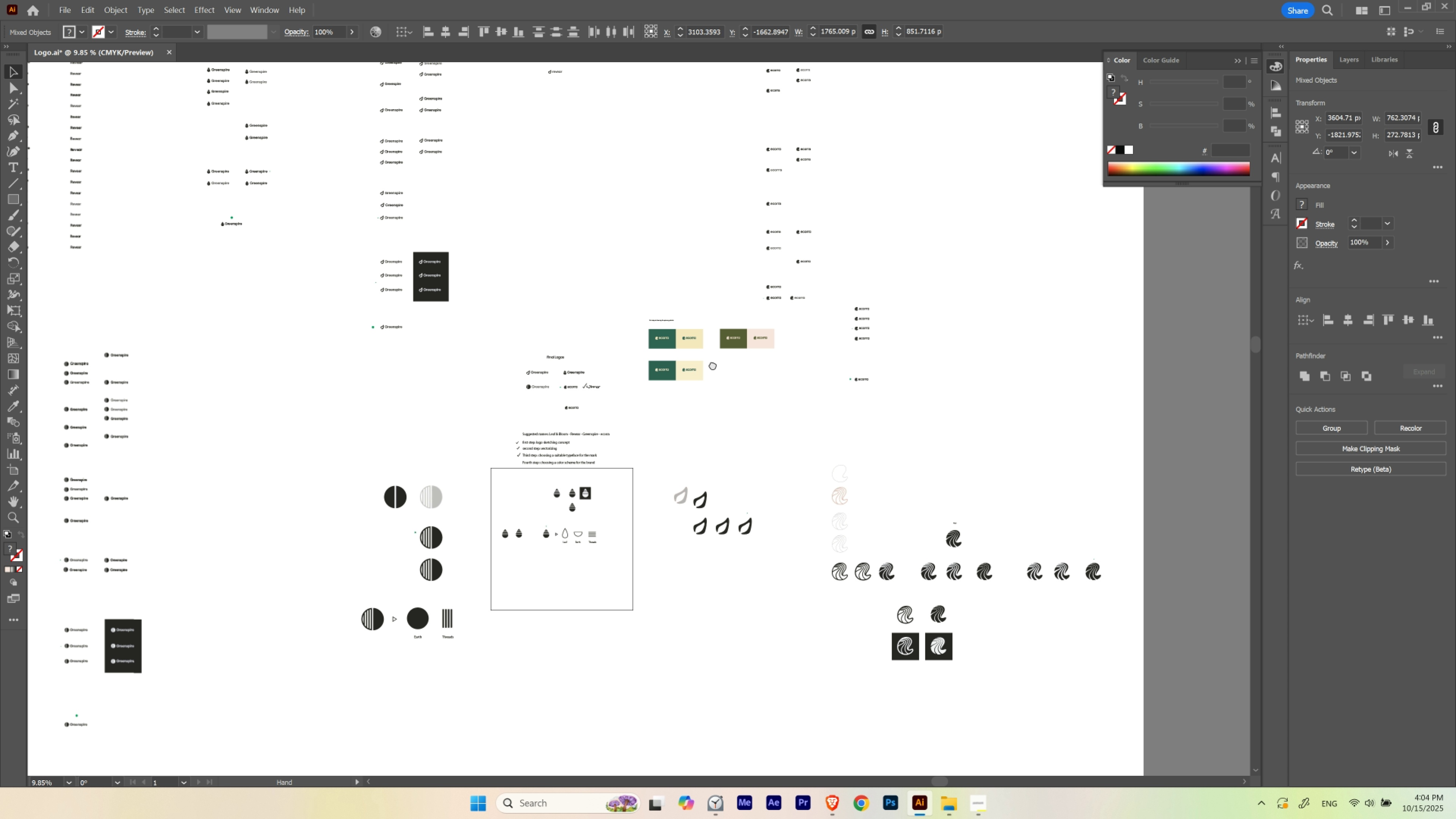 
hold_key(key=Space, duration=1.52)
 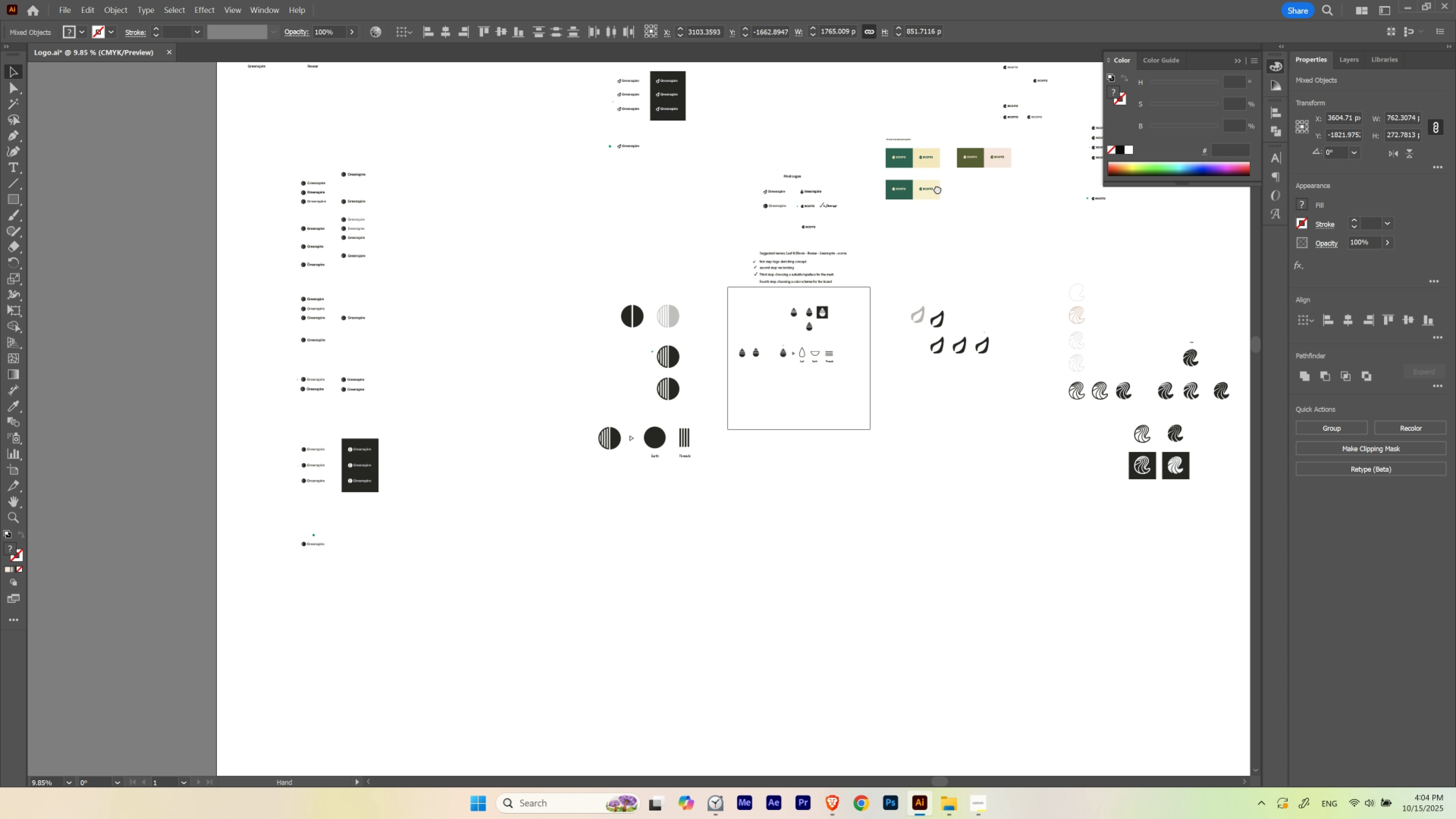 
left_click_drag(start_coordinate=[682, 337], to_coordinate=[564, 399])
 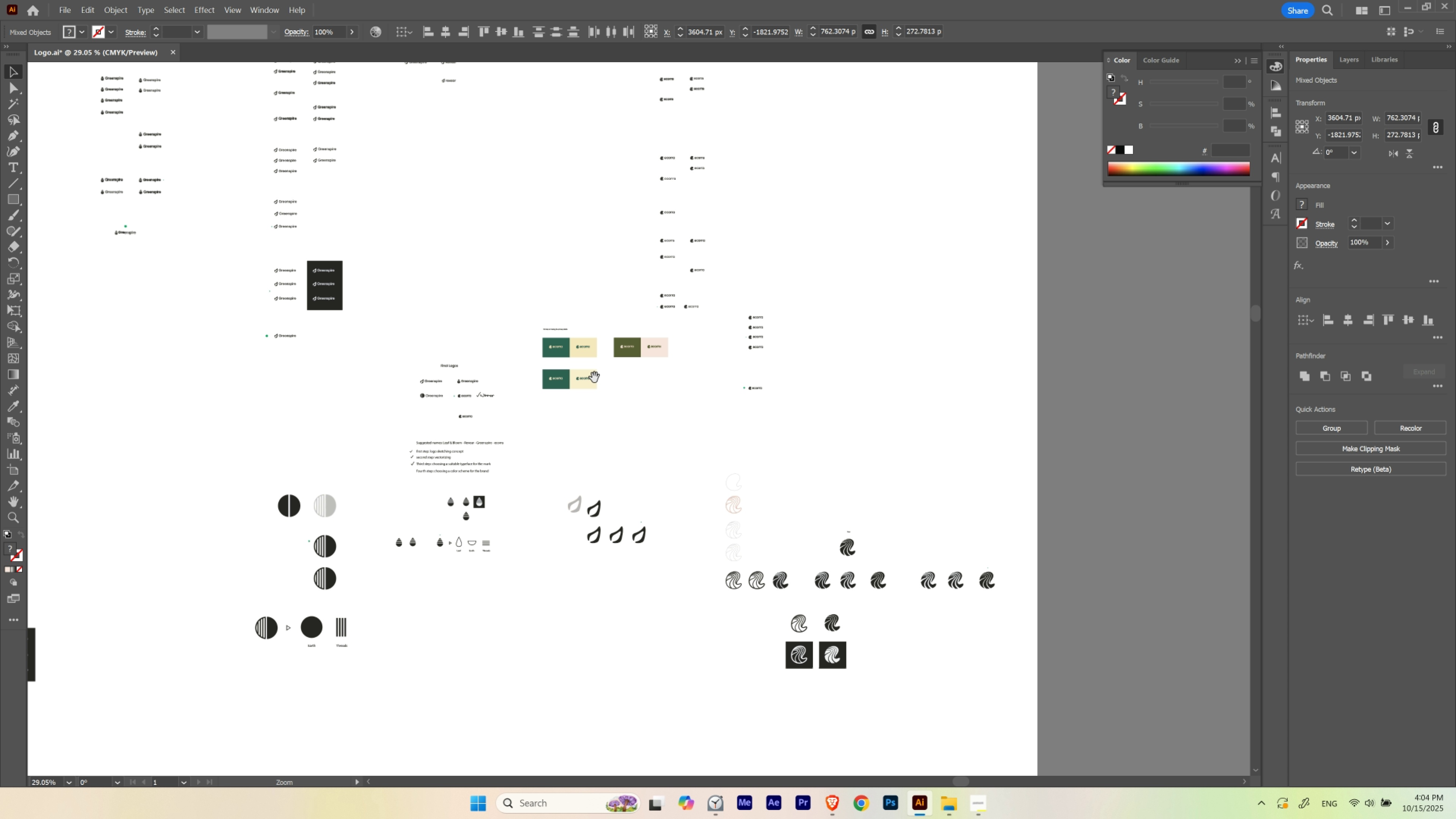 
left_click_drag(start_coordinate=[594, 378], to_coordinate=[937, 189])
 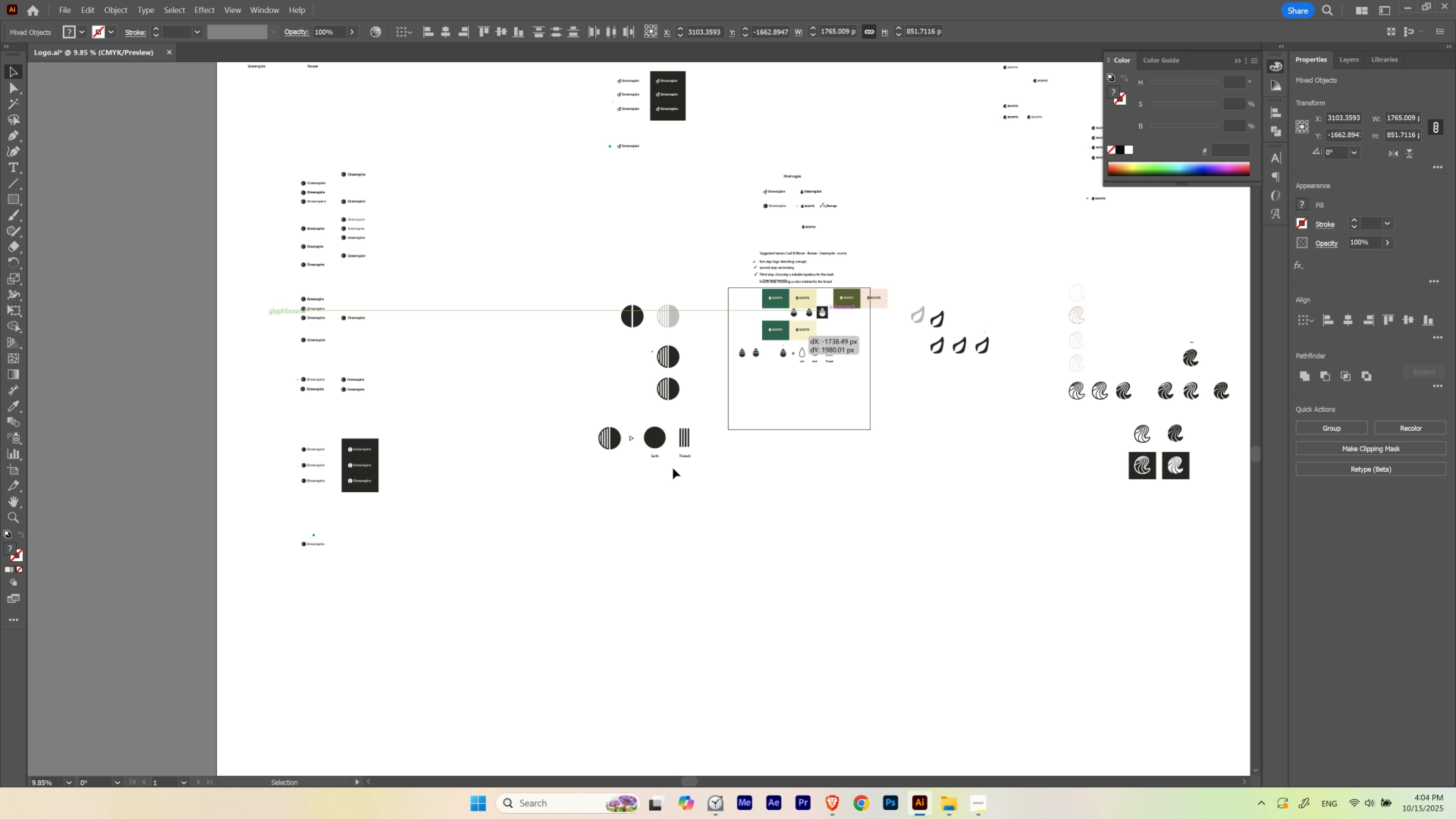 
hold_key(key=Space, duration=0.75)
 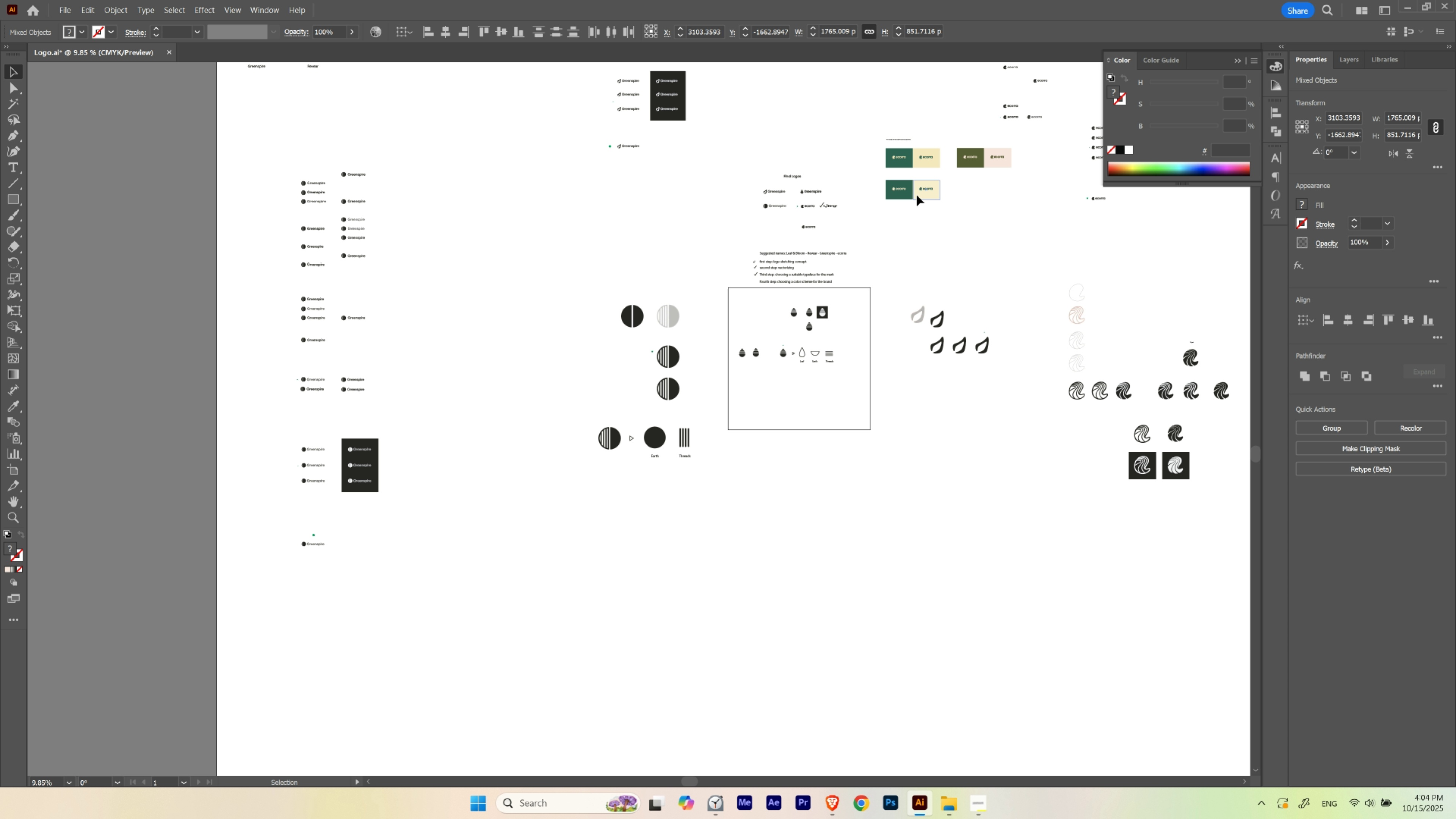 
left_click_drag(start_coordinate=[917, 195], to_coordinate=[469, 701])
 